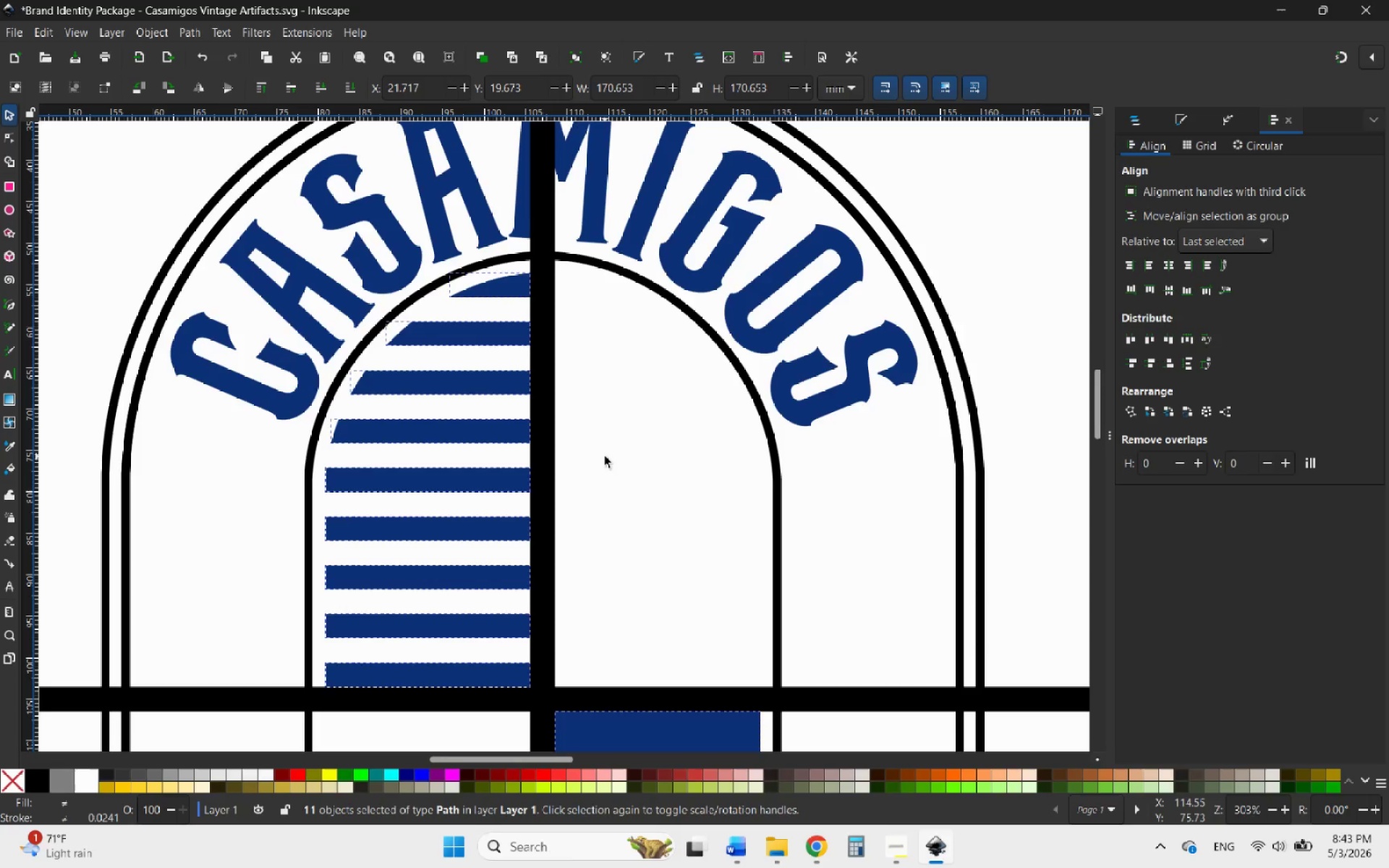 
left_click([604, 456])
 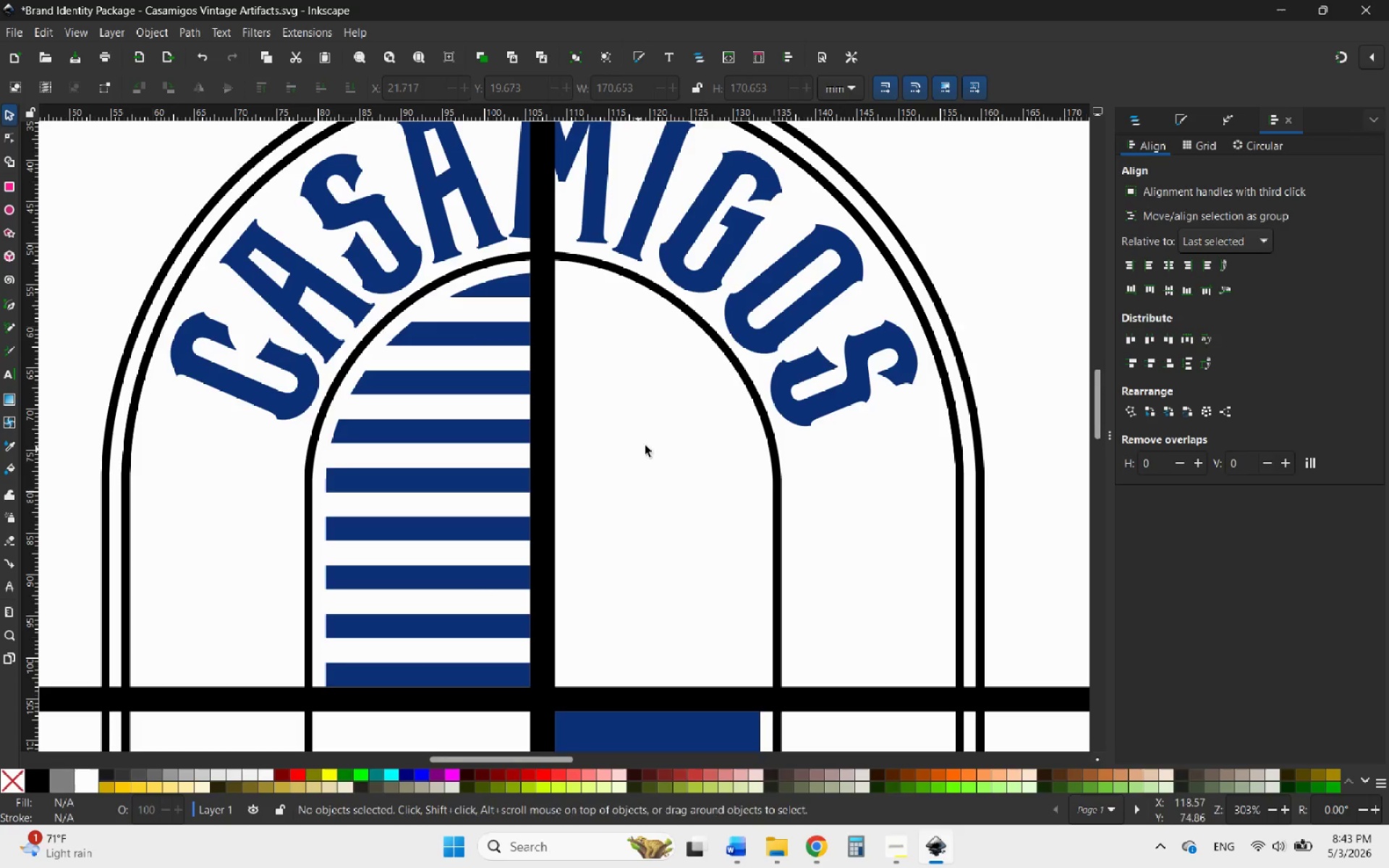 
scroll: coordinate [680, 431], scroll_direction: down, amount: 2.0
 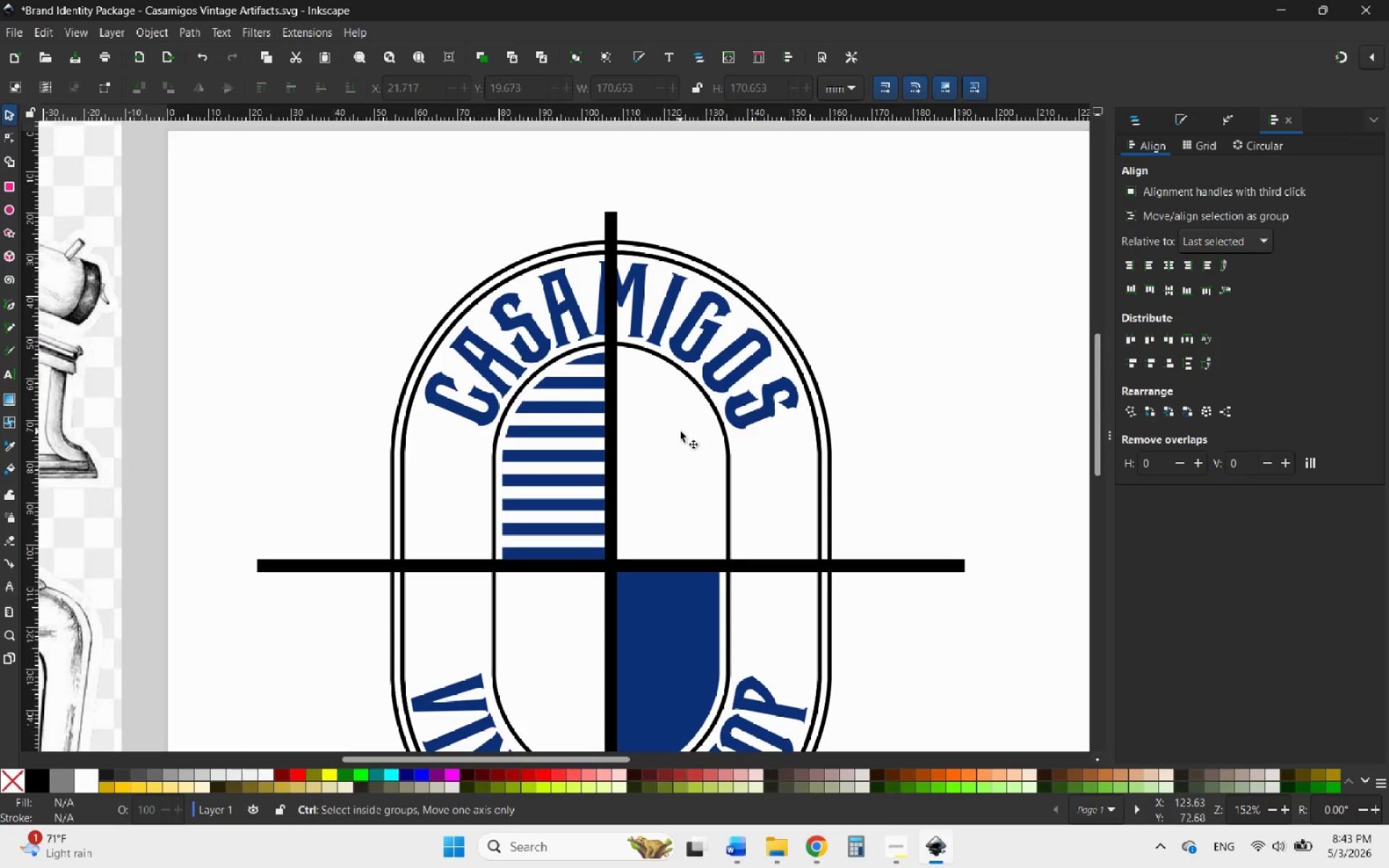 
hold_key(key=ControlLeft, duration=1.95)
scroll: coordinate [680, 431], scroll_direction: none, amount: 0.0
 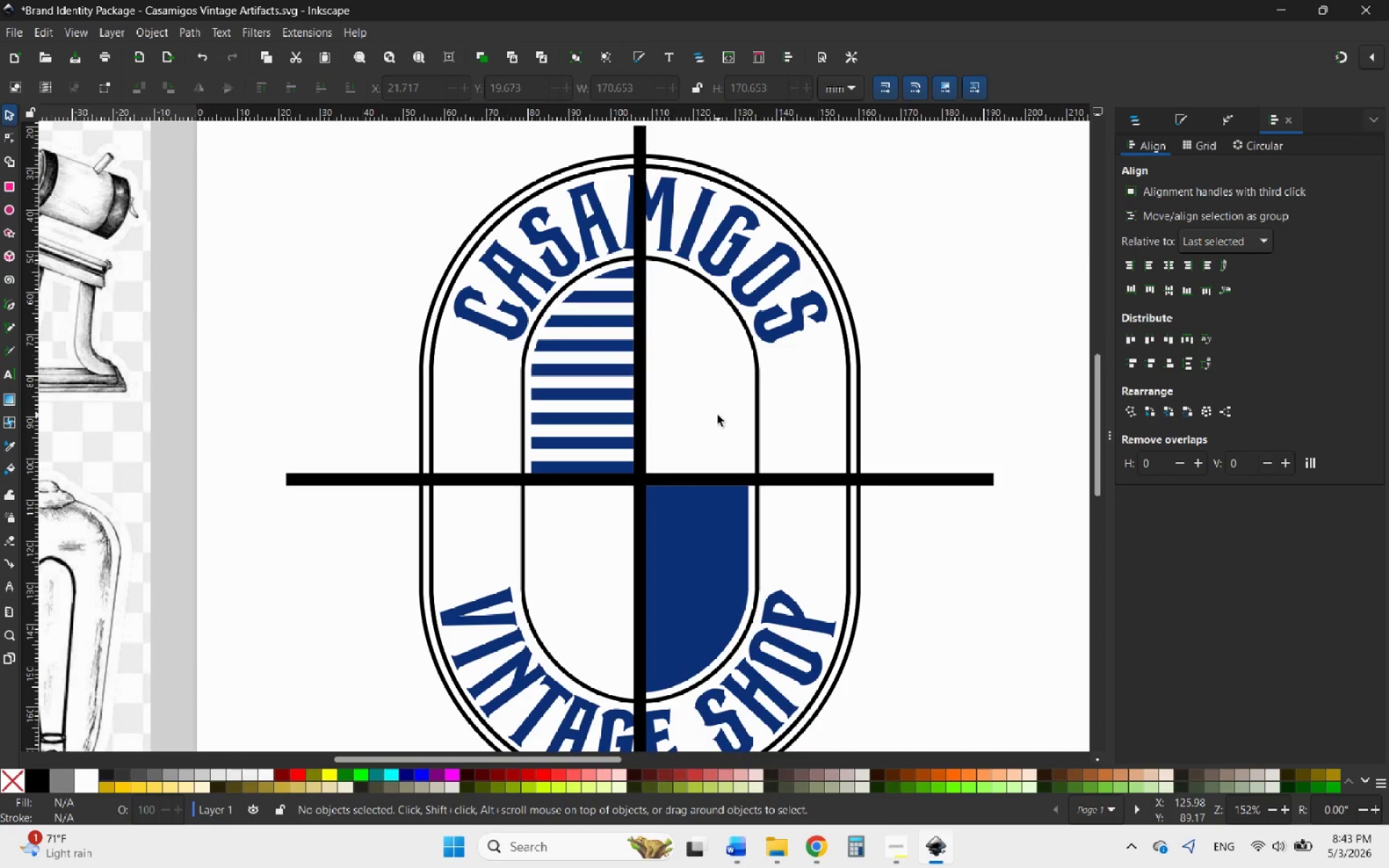 
hold_key(key=ControlLeft, duration=1.67)
scroll: coordinate [646, 578], scroll_direction: up, amount: 1.0
 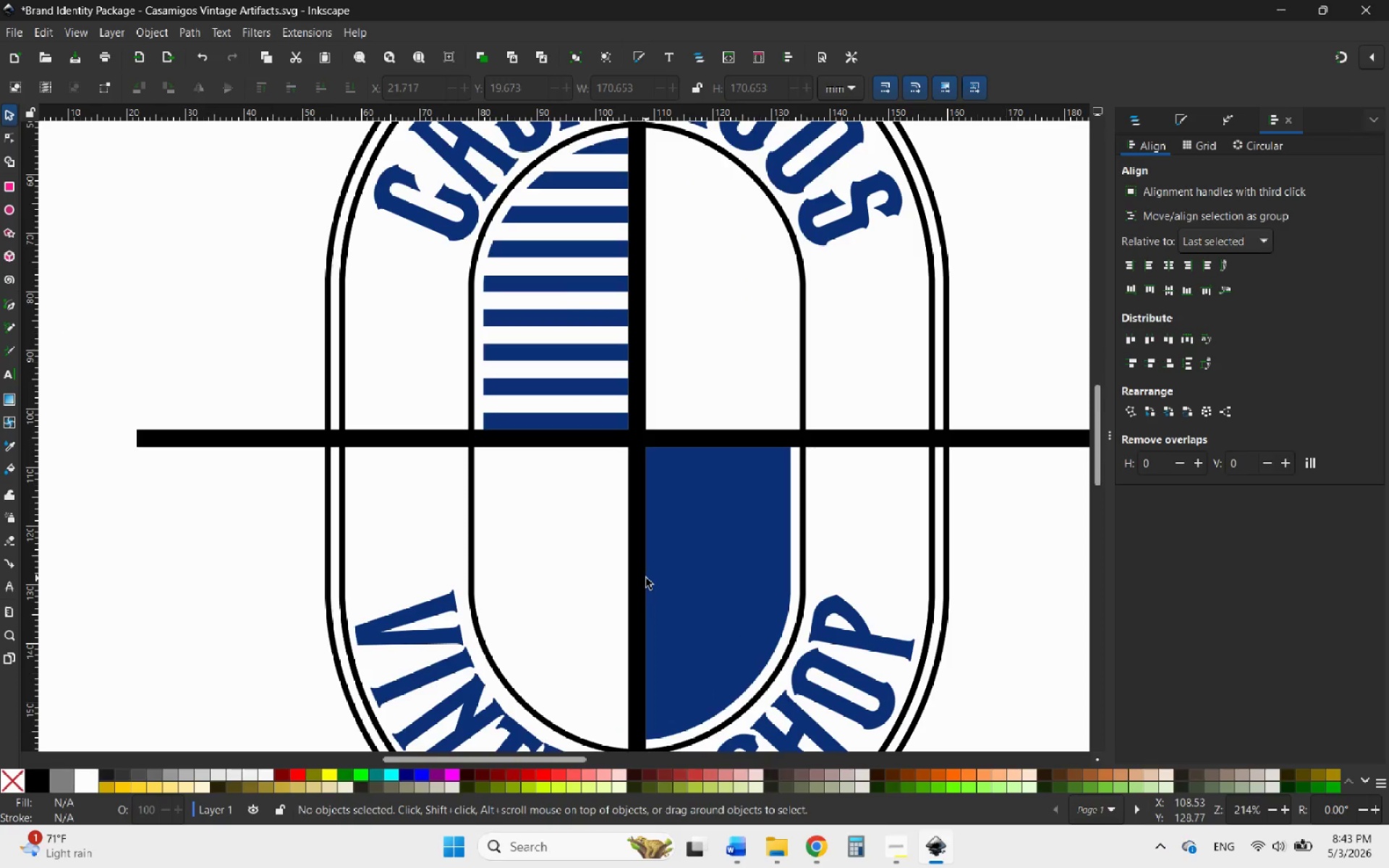 
left_click([695, 591])
 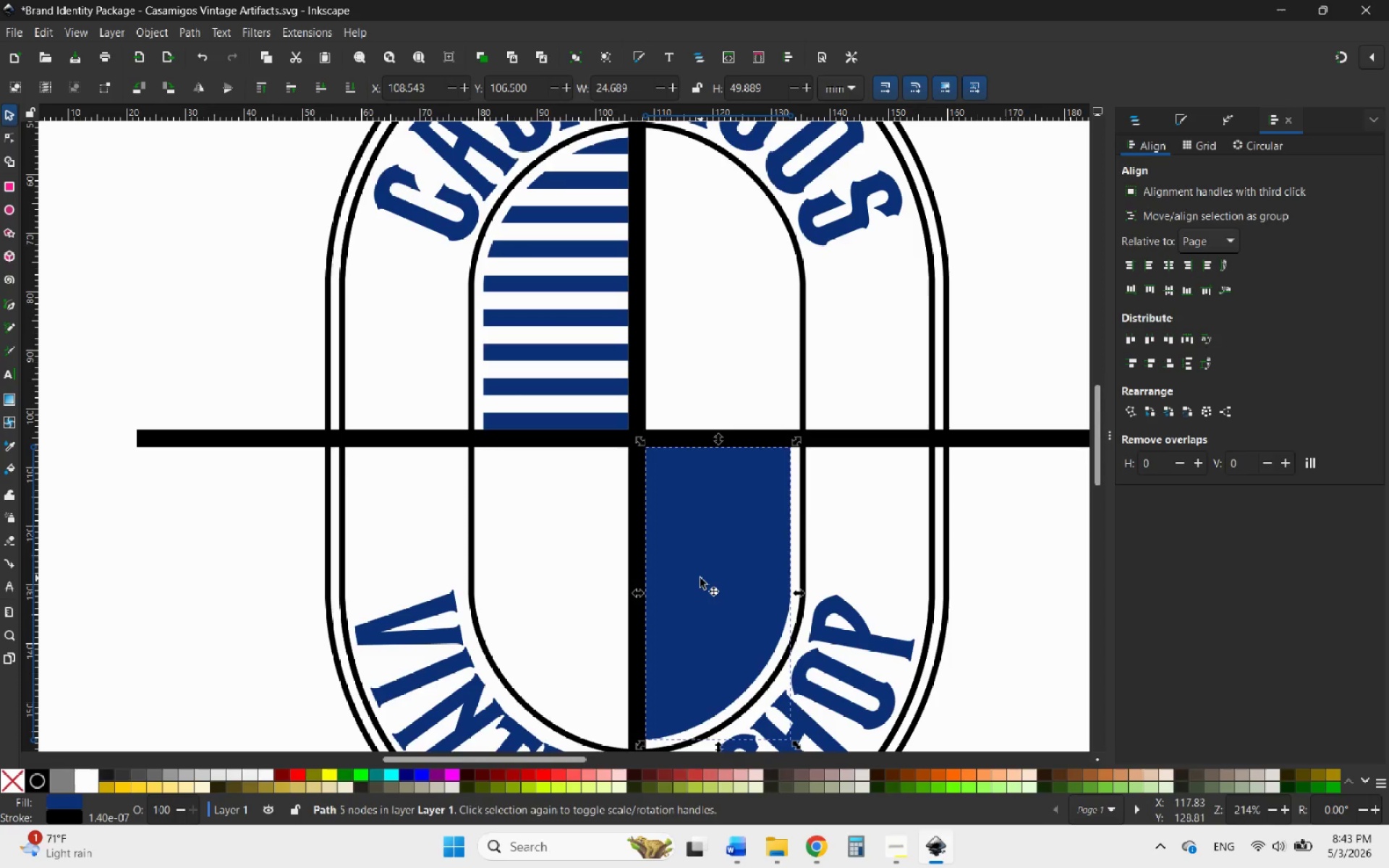 
wait(7.39)
 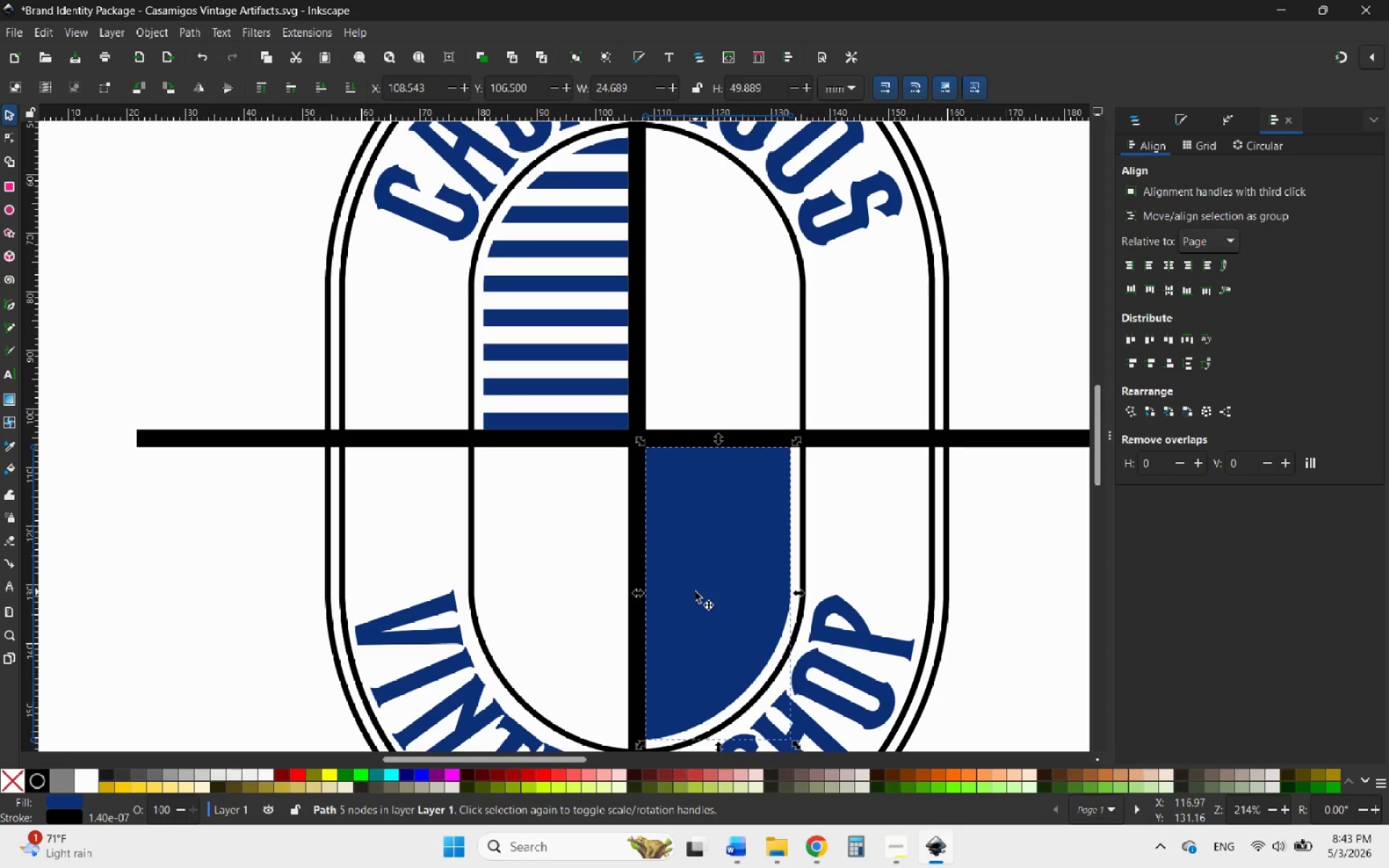 
right_click([700, 578])
 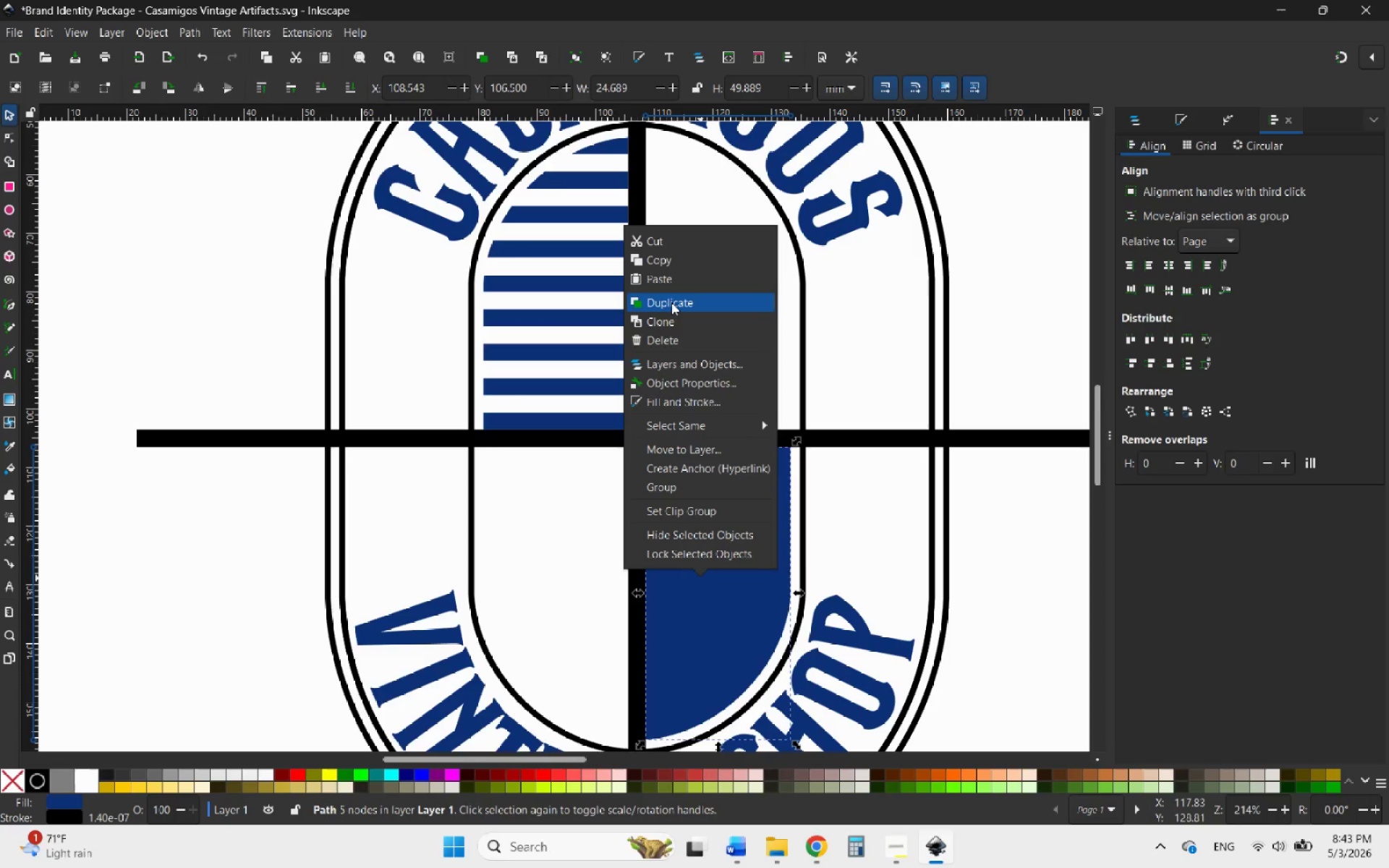 
left_click([671, 302])
 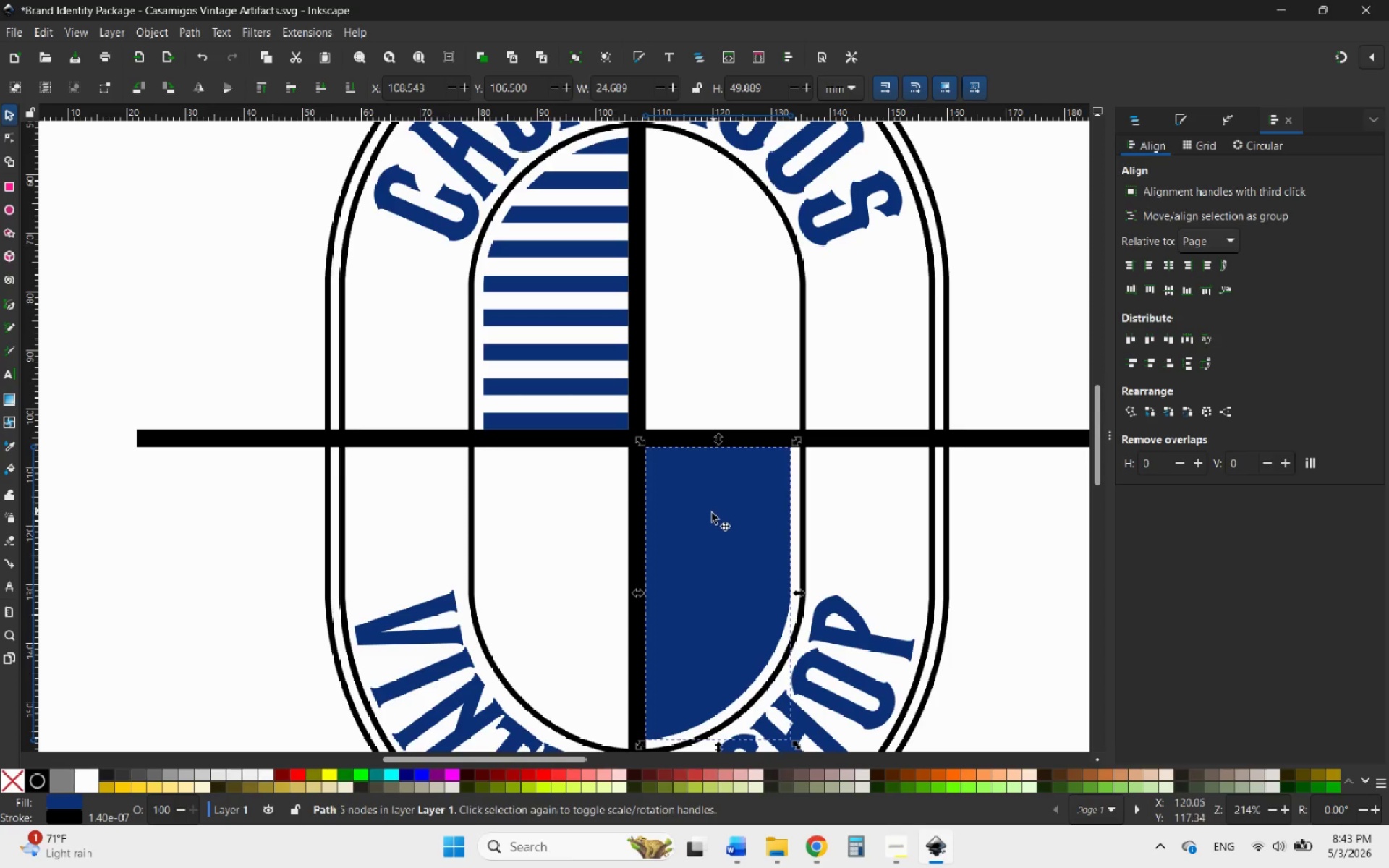 
left_click_drag(start_coordinate=[708, 517], to_coordinate=[610, 524])
 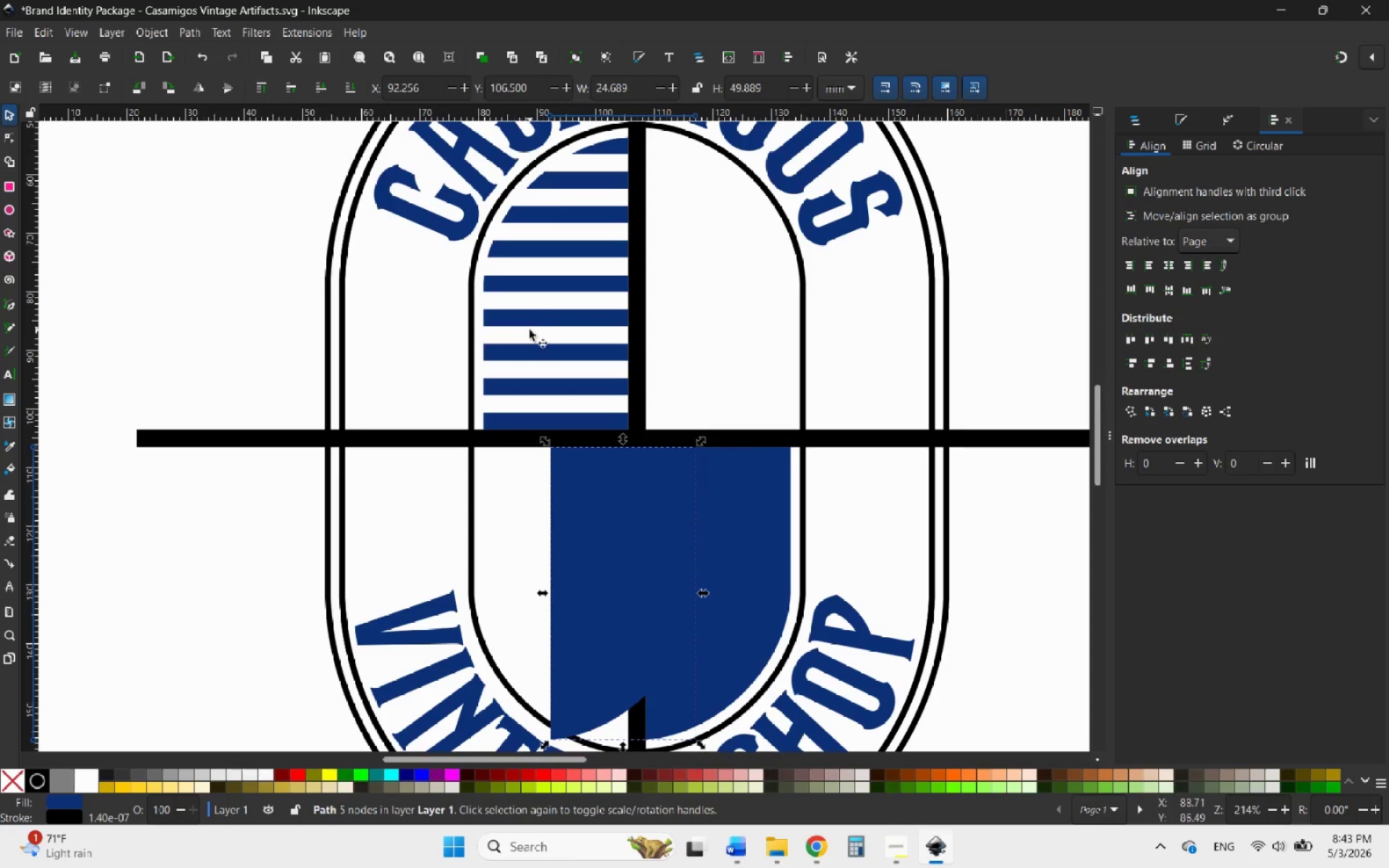 
hold_key(key=ControlLeft, duration=1.0)
 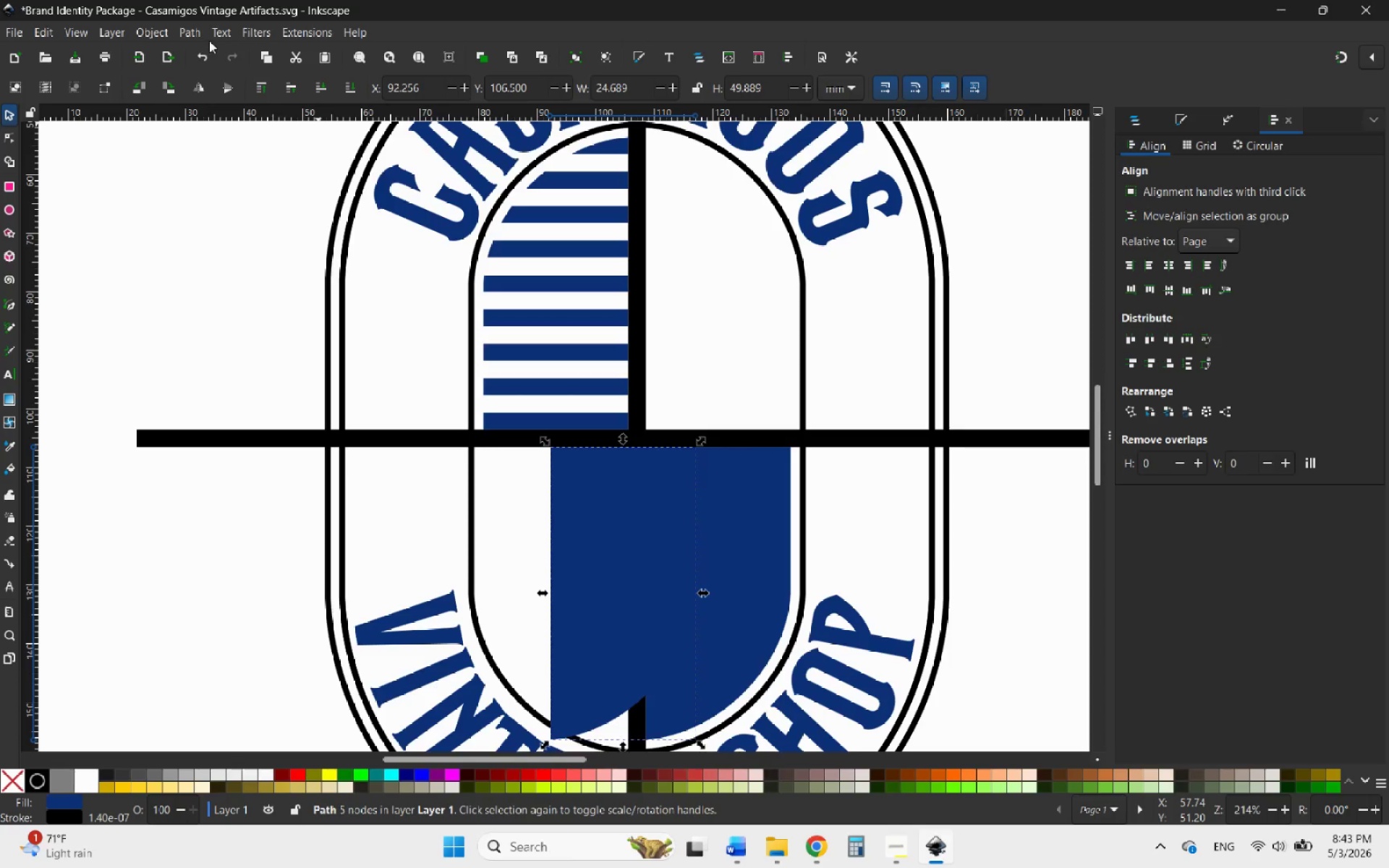 
left_click([198, 88])
 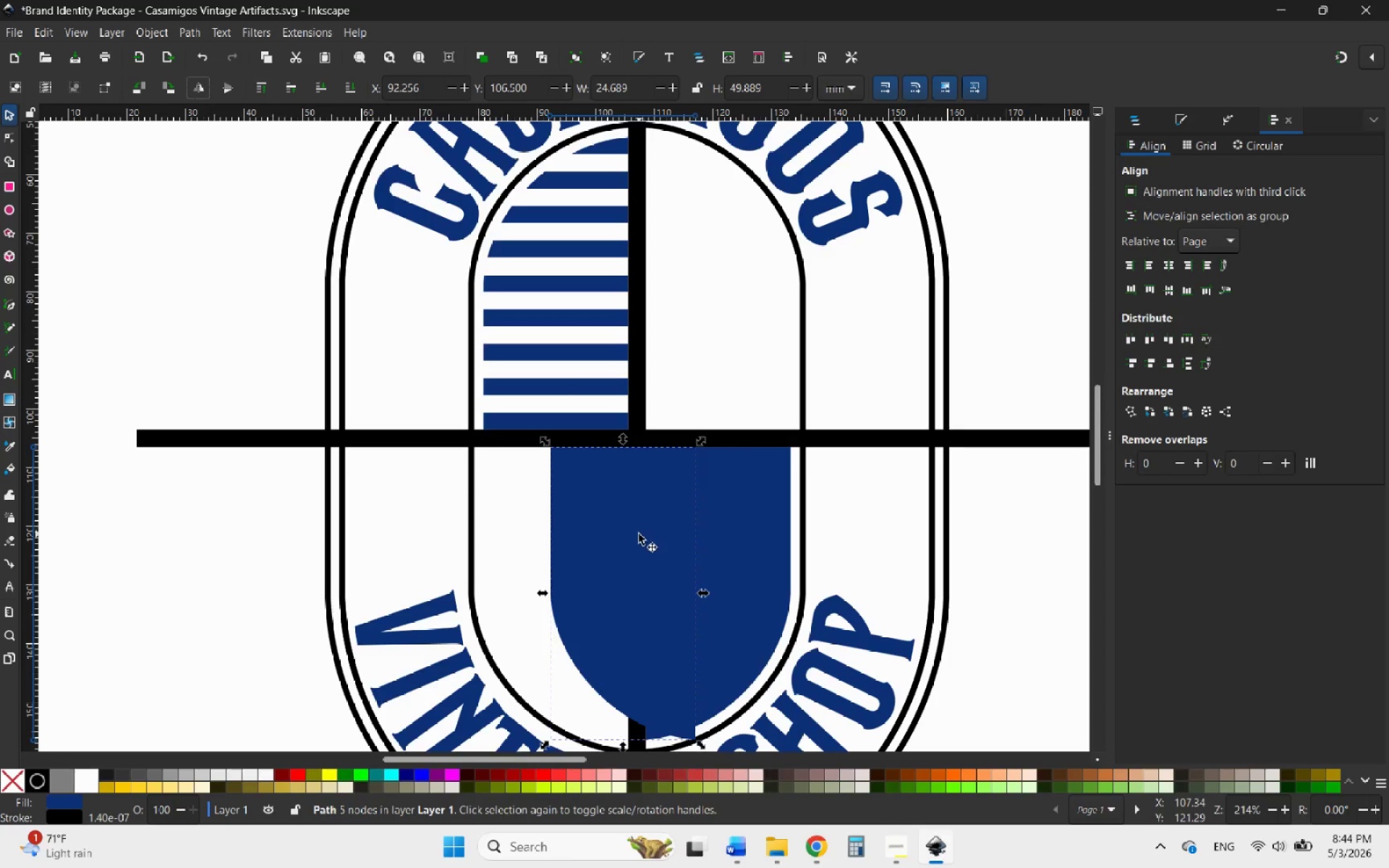 
left_click_drag(start_coordinate=[639, 534], to_coordinate=[569, 540])
 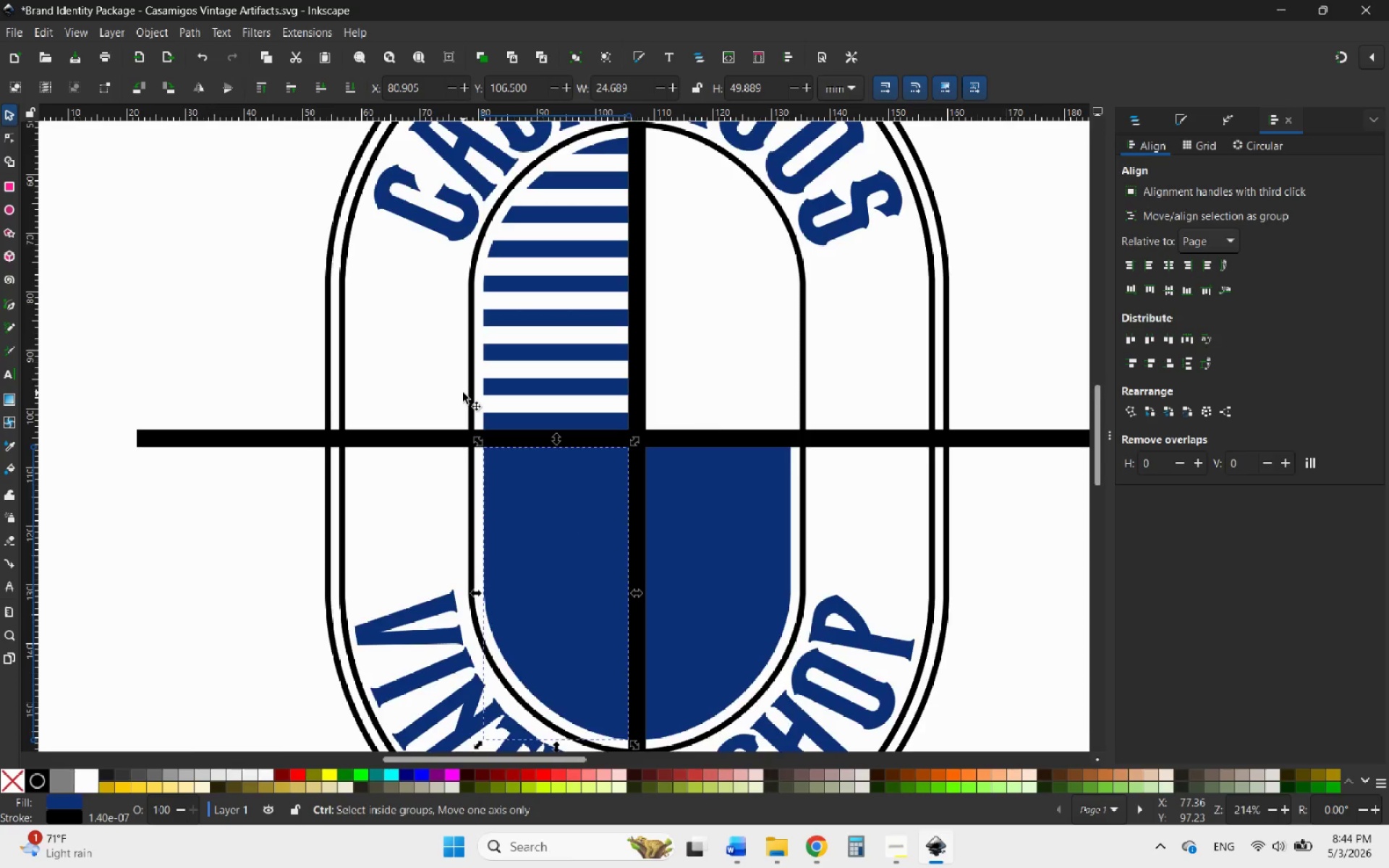 
hold_key(key=ControlLeft, duration=1.67)
 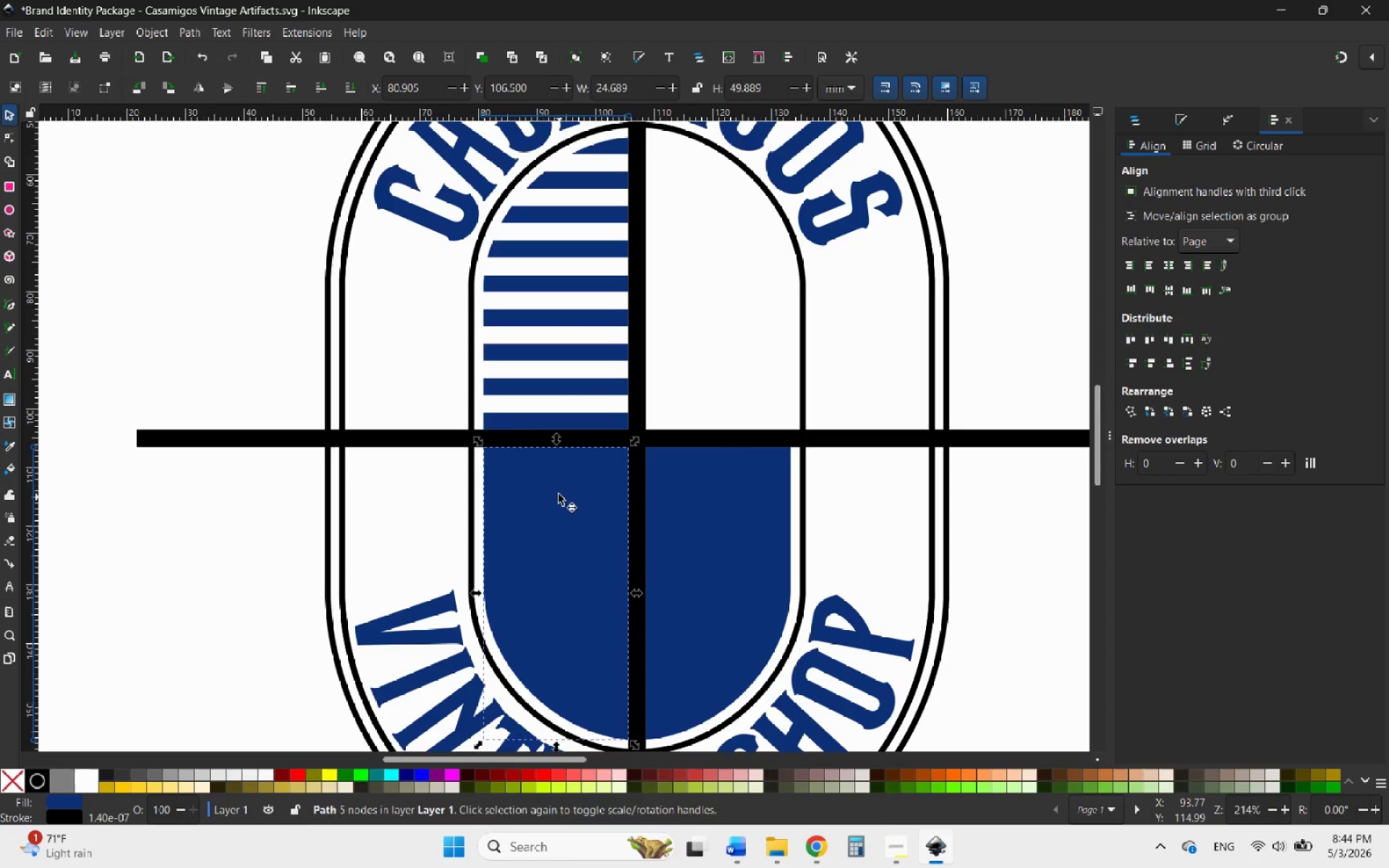 
scroll: coordinate [477, 408], scroll_direction: up, amount: 3.0
 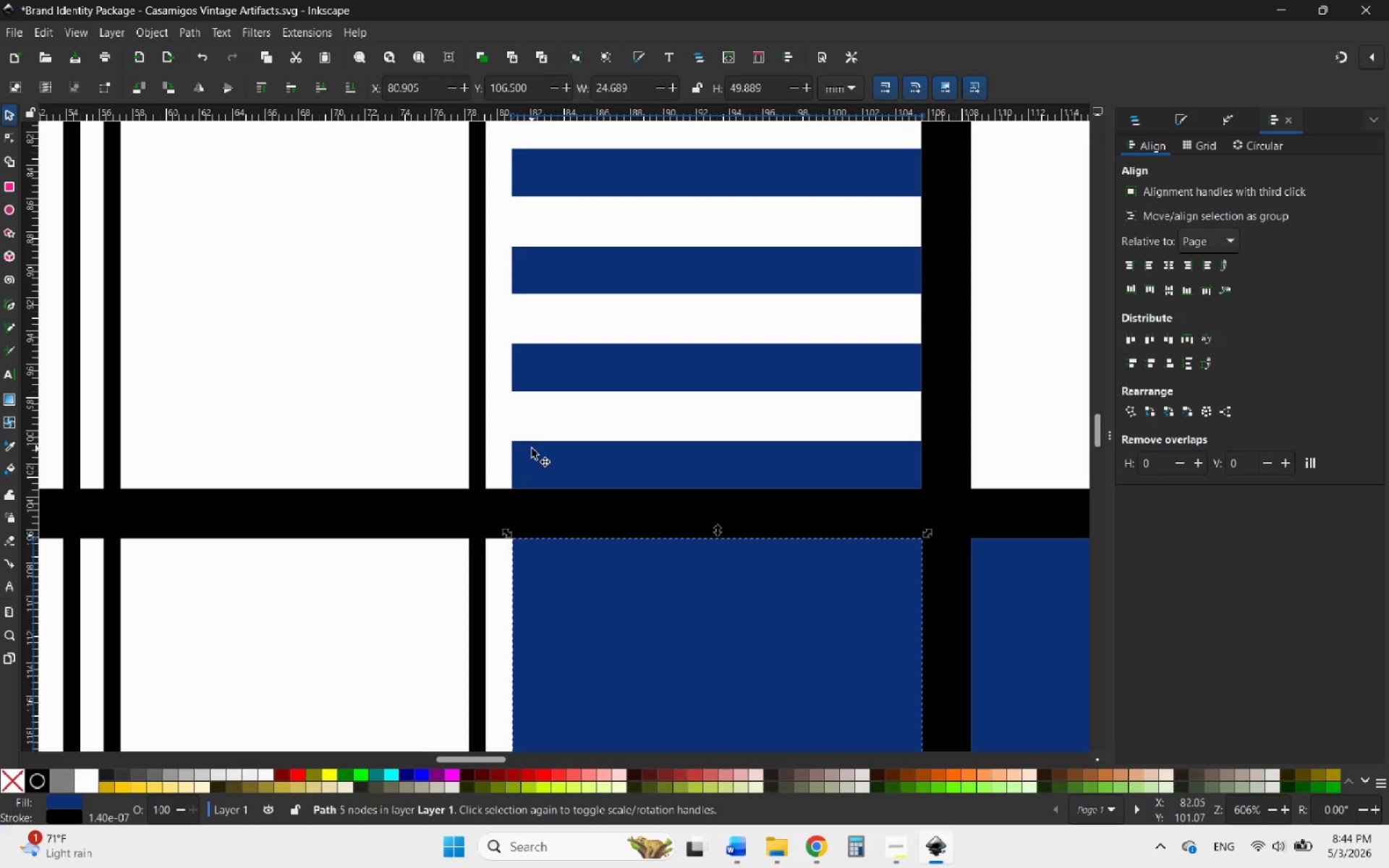 
hold_key(key=ControlLeft, duration=0.69)
 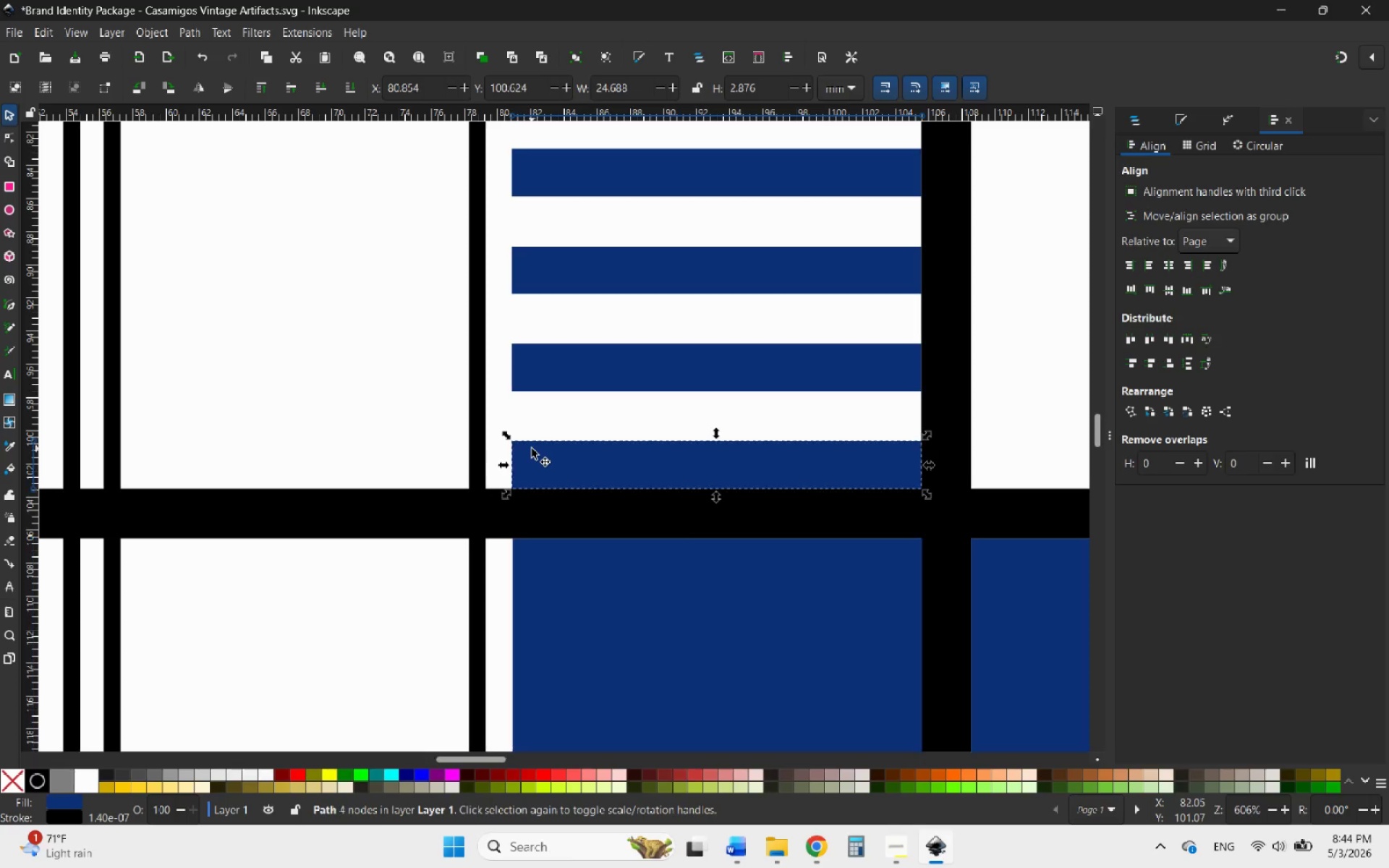 
left_click([532, 448])
 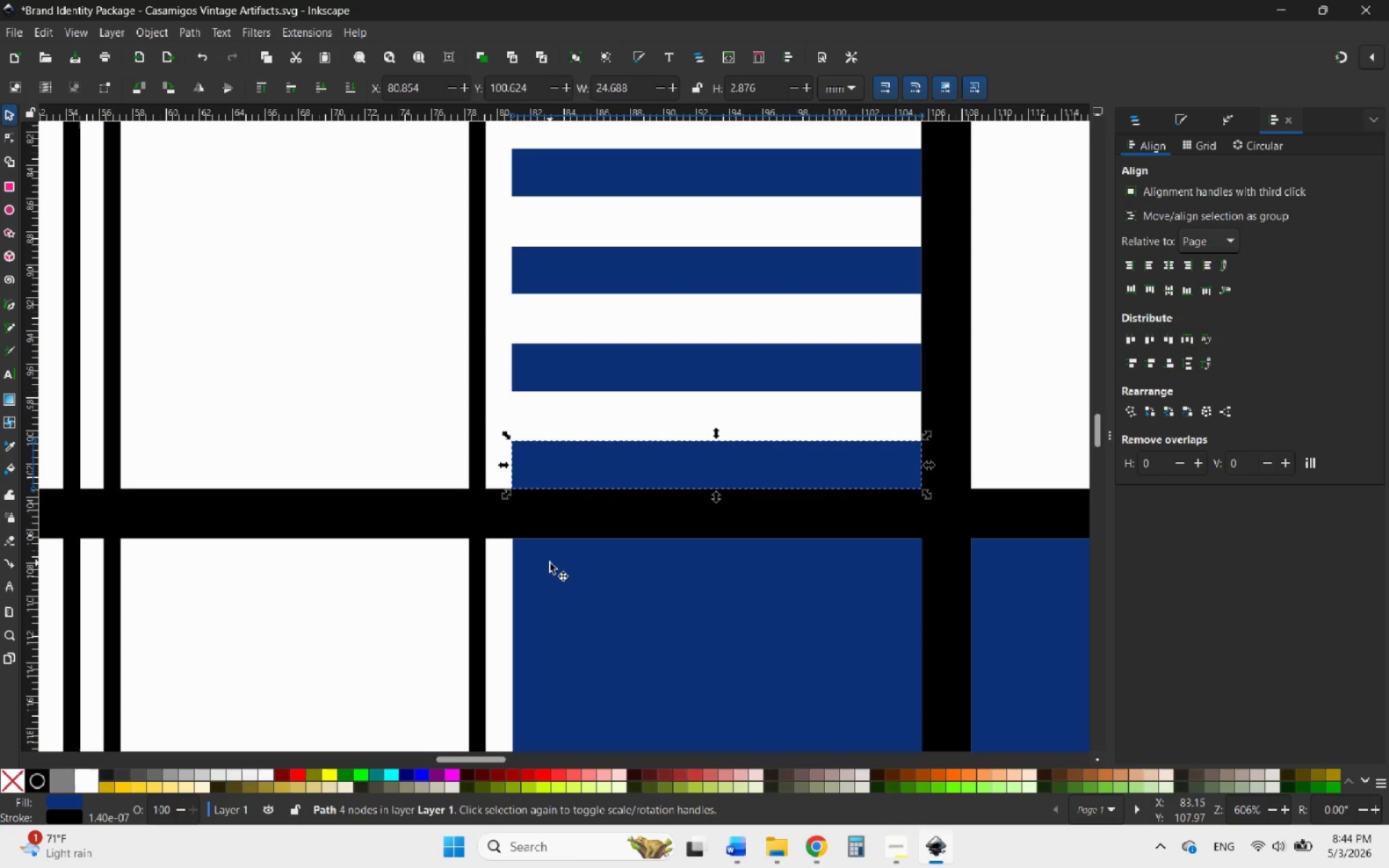 
hold_key(key=ShiftLeft, duration=0.5)
left_click([550, 563])
 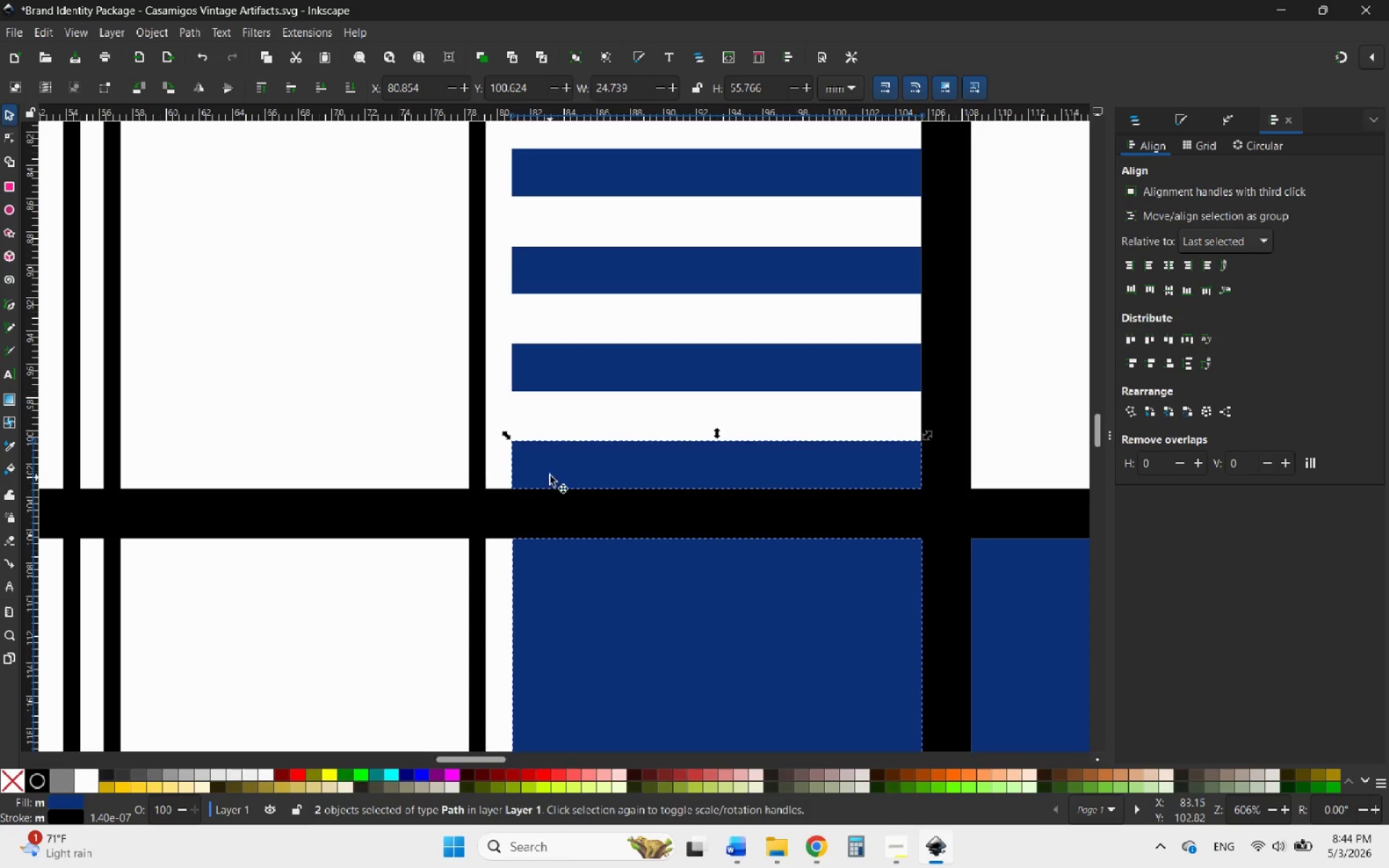 
left_click([550, 468])
 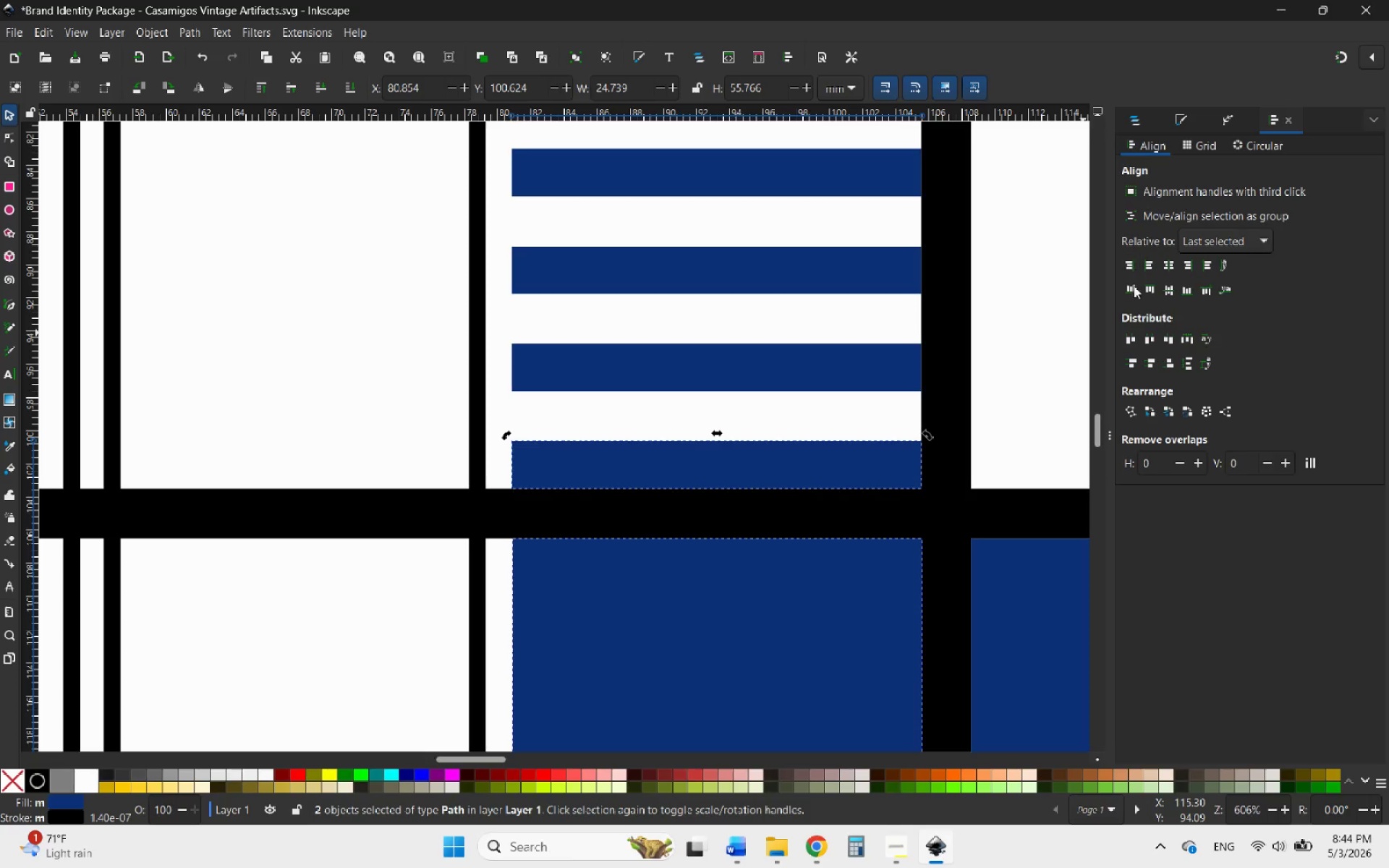 
left_click([1147, 265])
 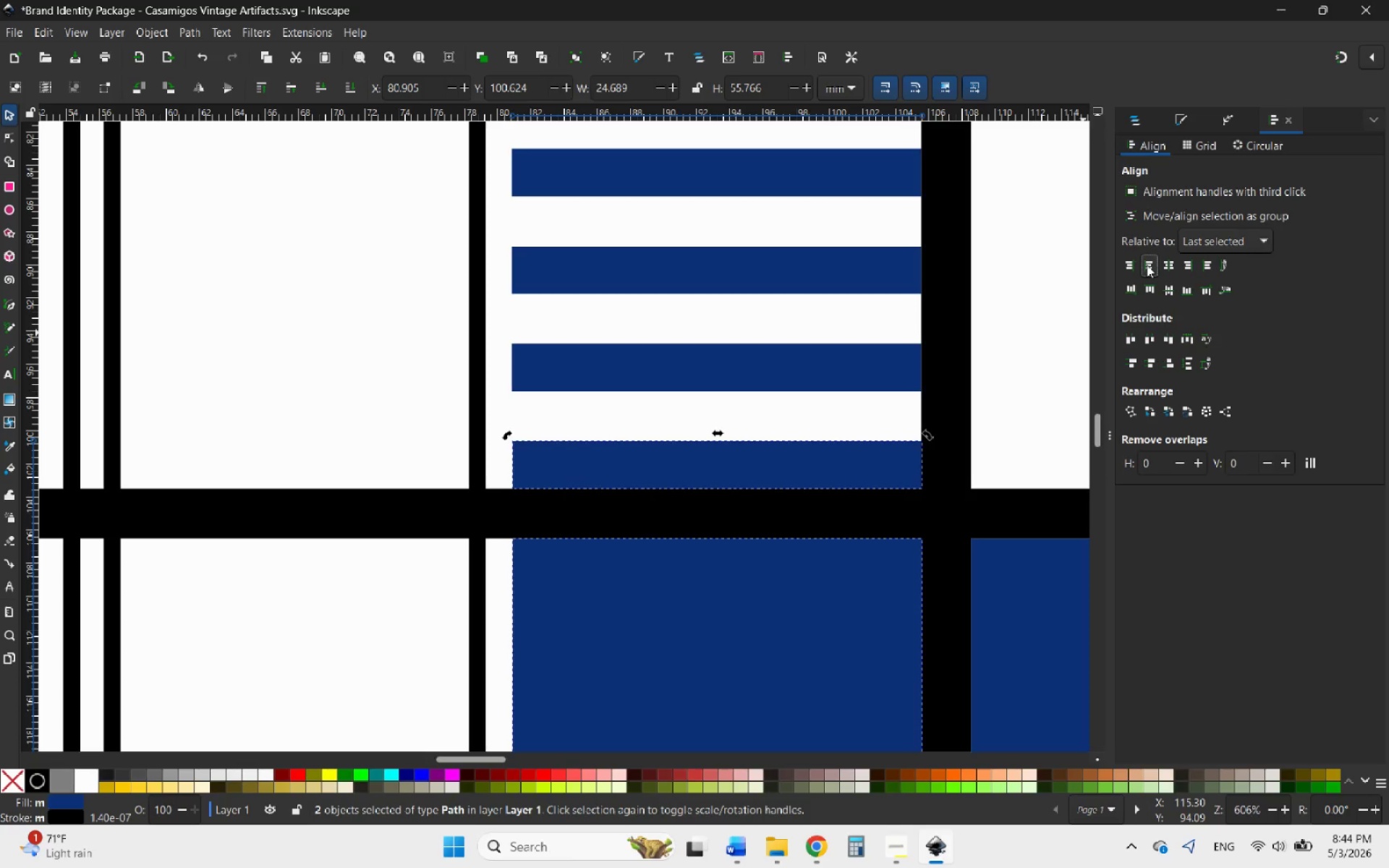 
key(Control+ControlLeft)
 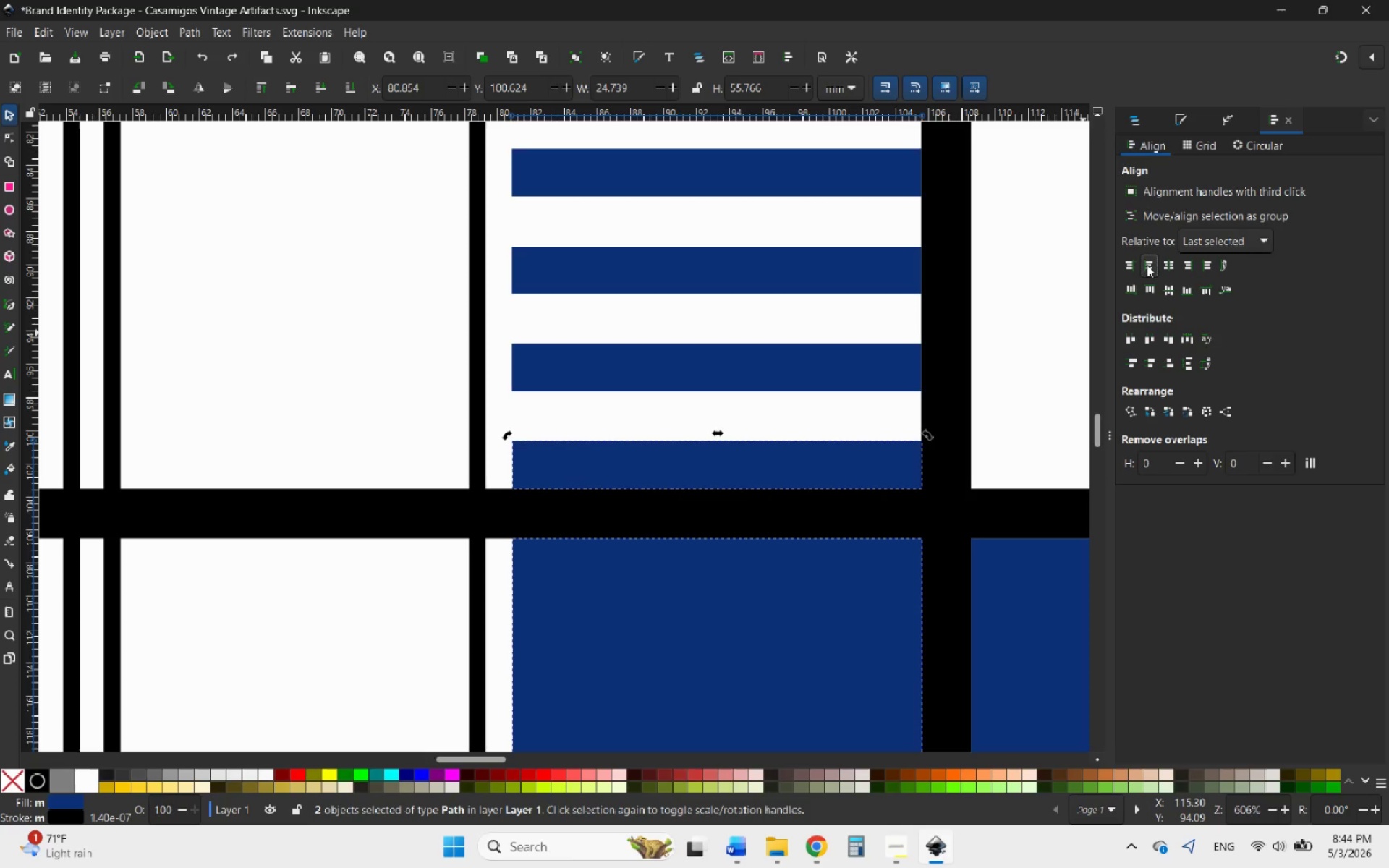 
key(Control+Z)
 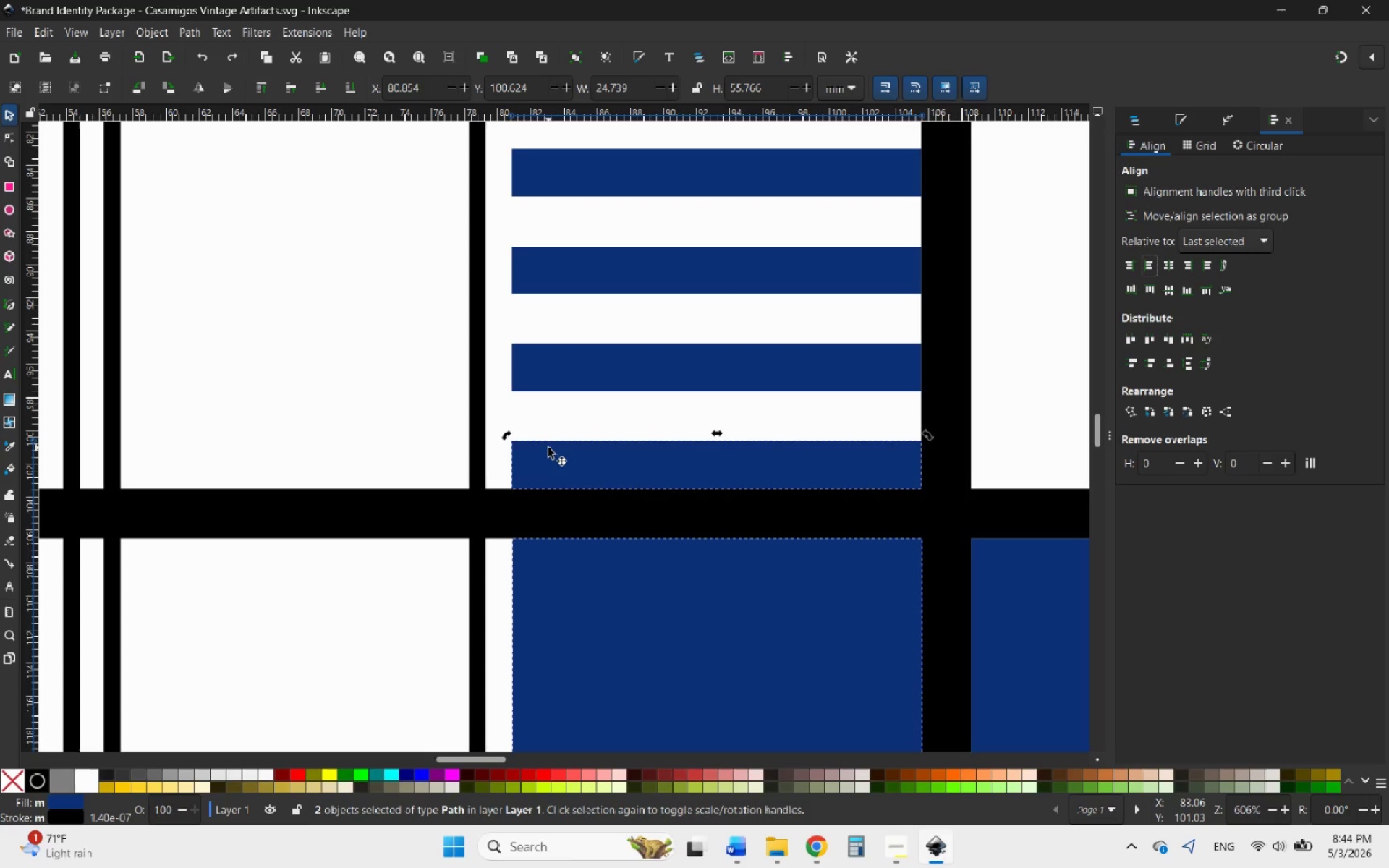 
key(Control+Z)
 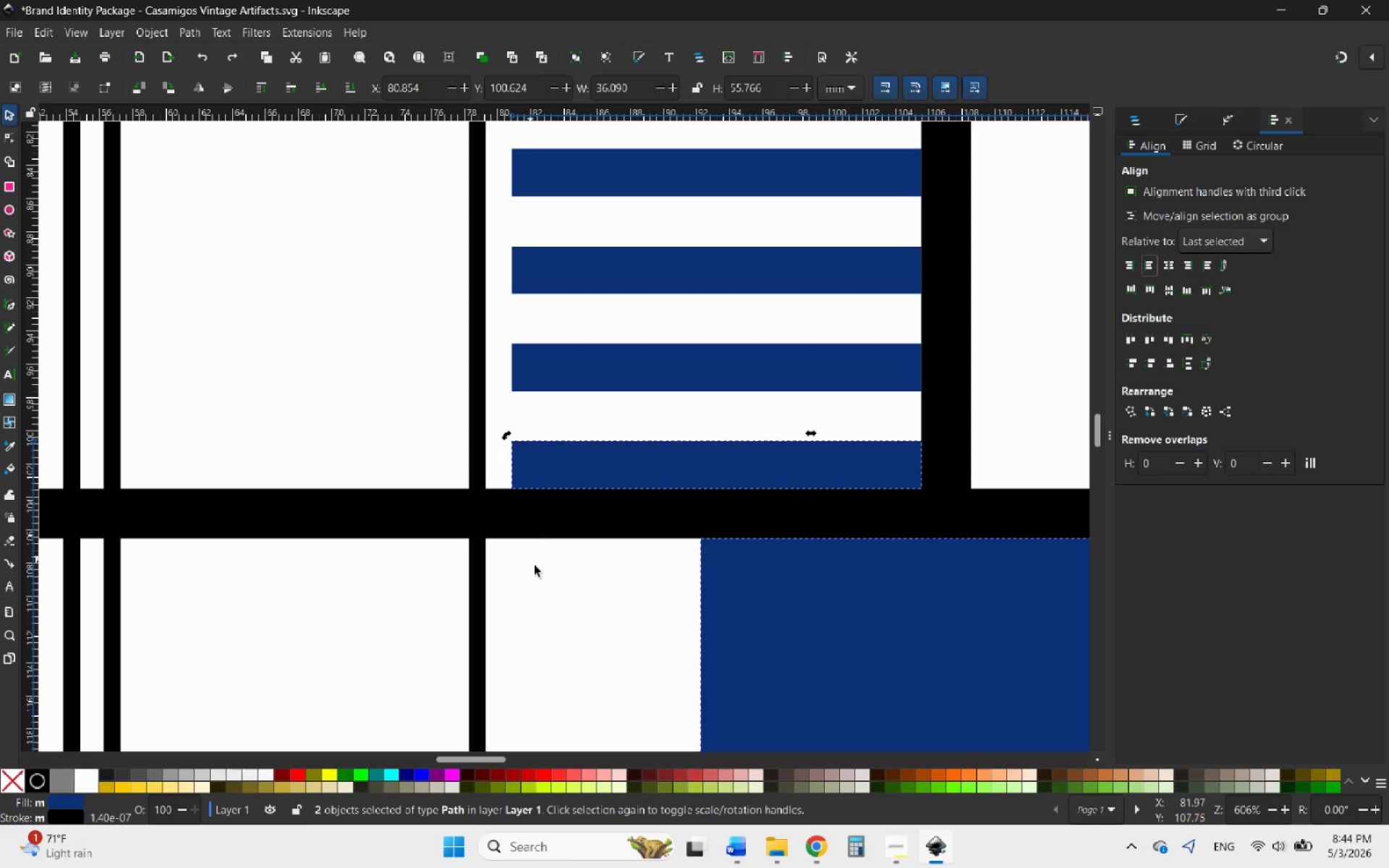 
left_click([541, 577])
 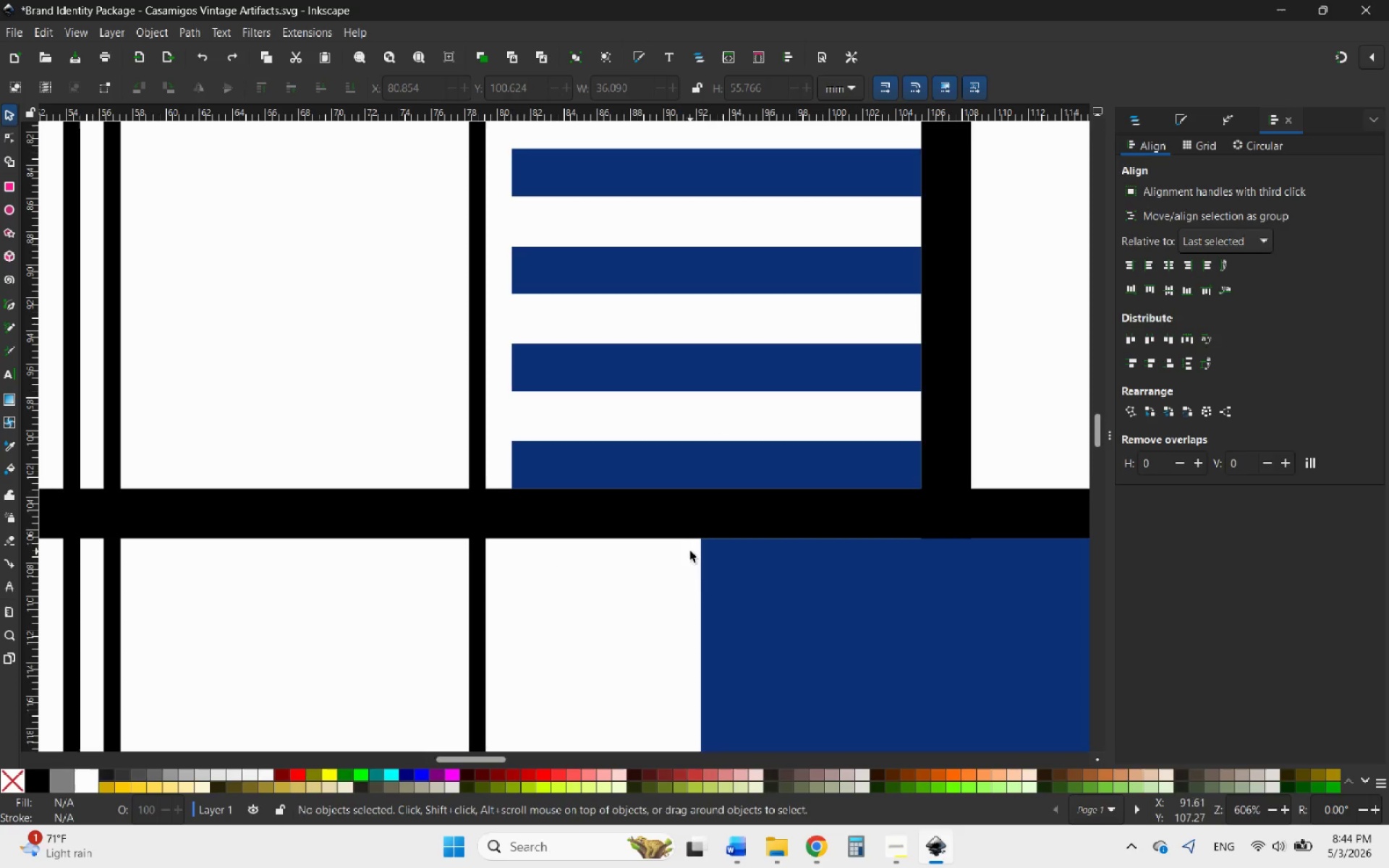 
left_click([719, 576])
 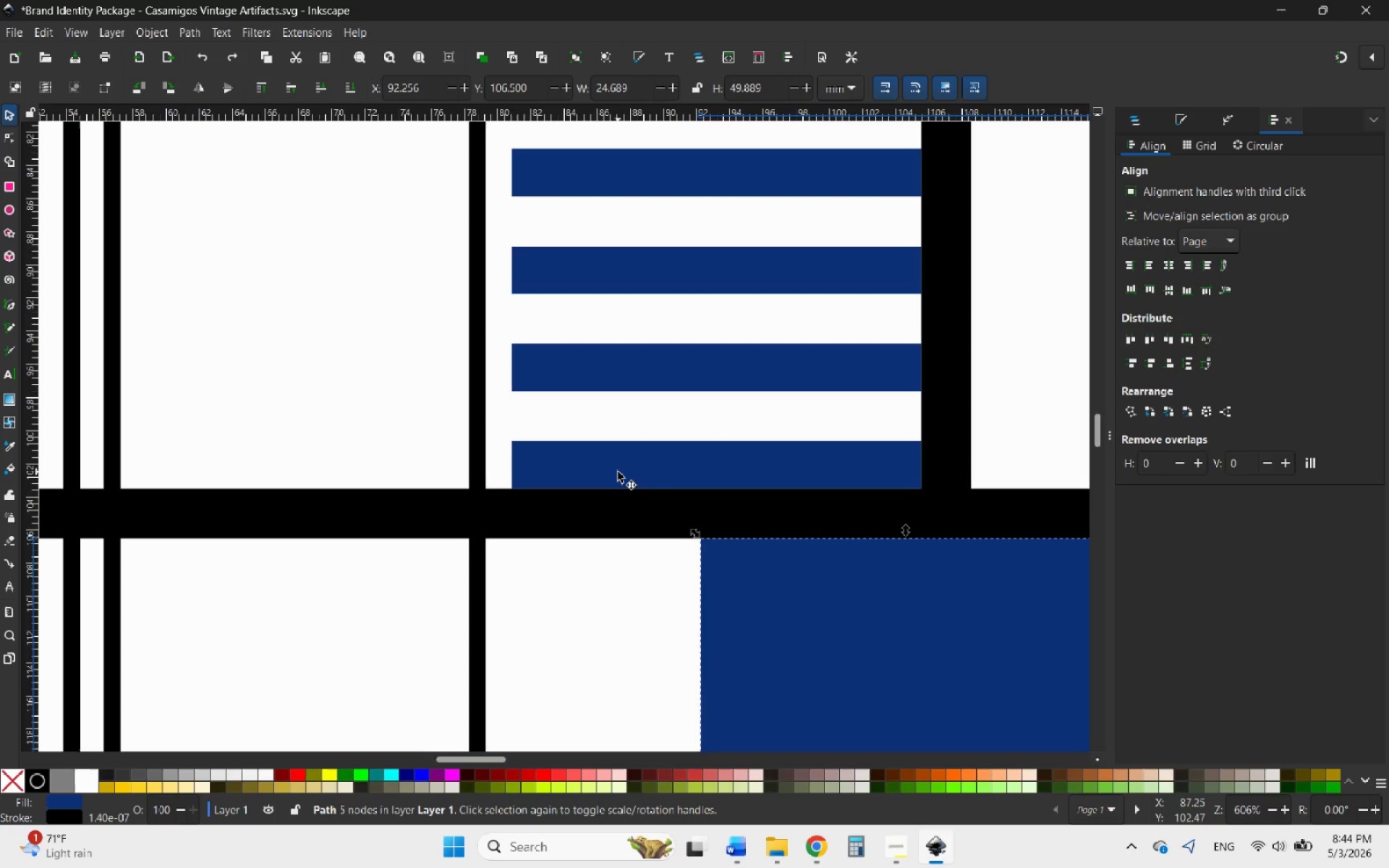 
hold_key(key=ShiftLeft, duration=0.64)
left_click([618, 472])
 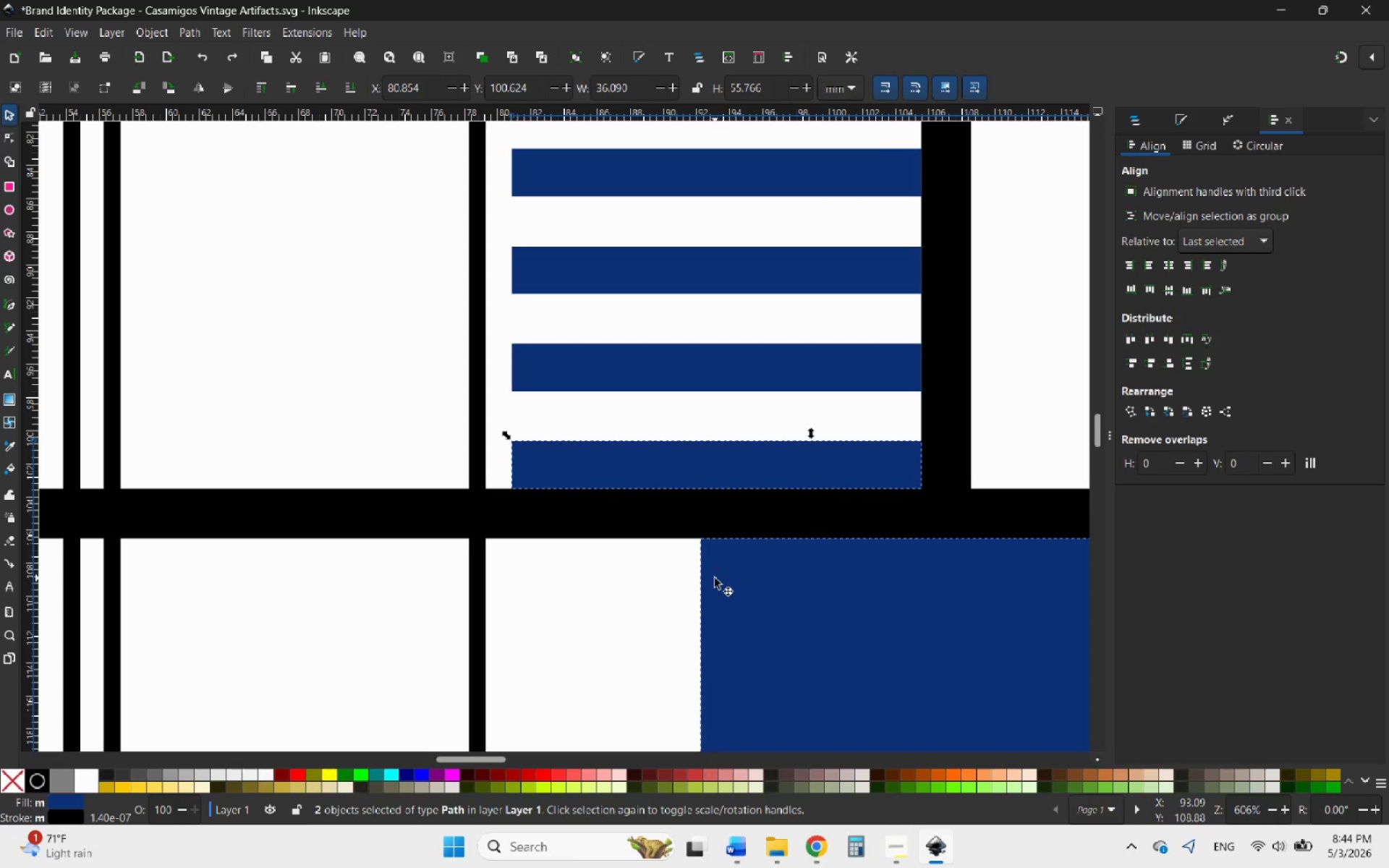 
left_click([671, 594])
 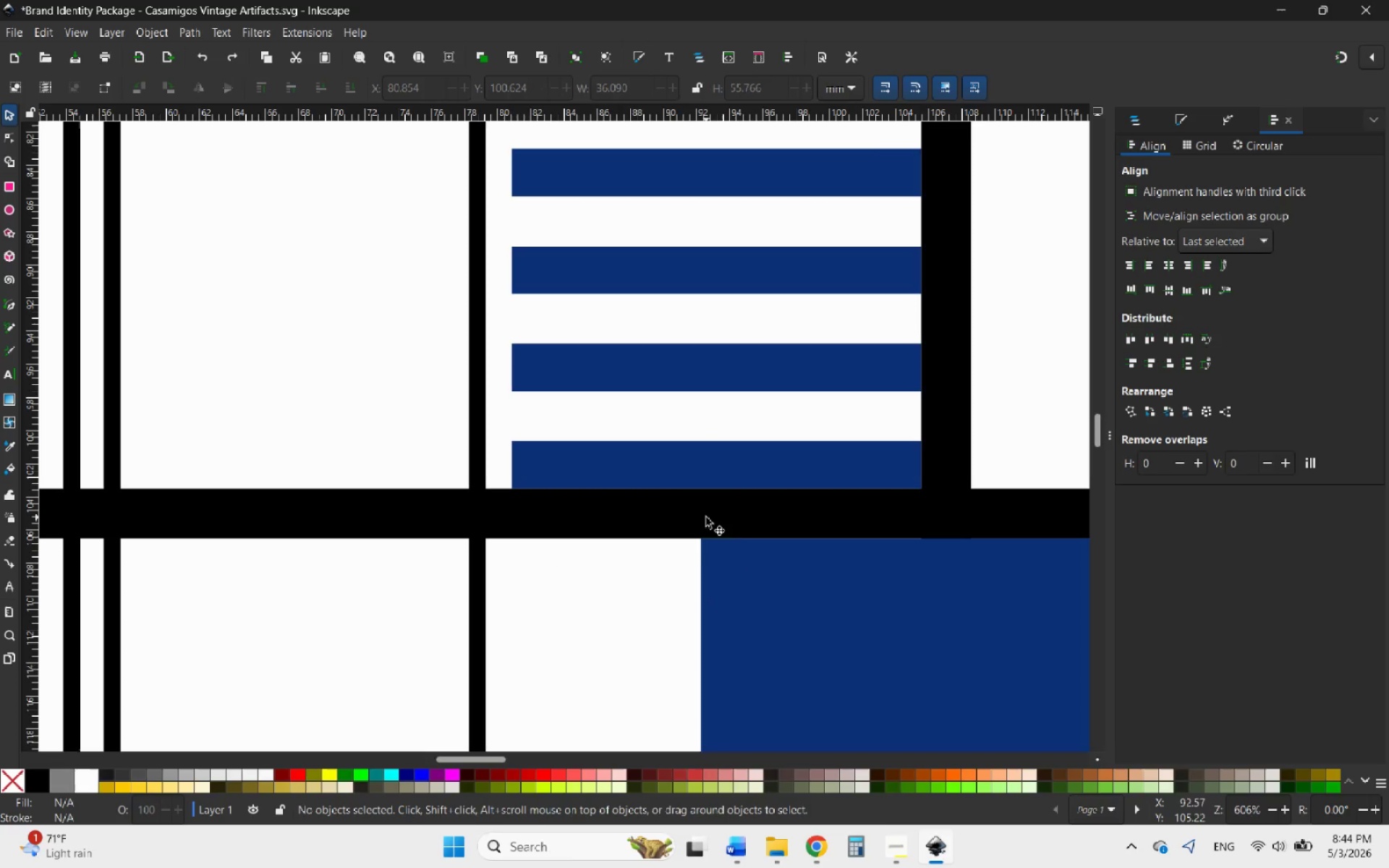 
left_click([672, 469])
 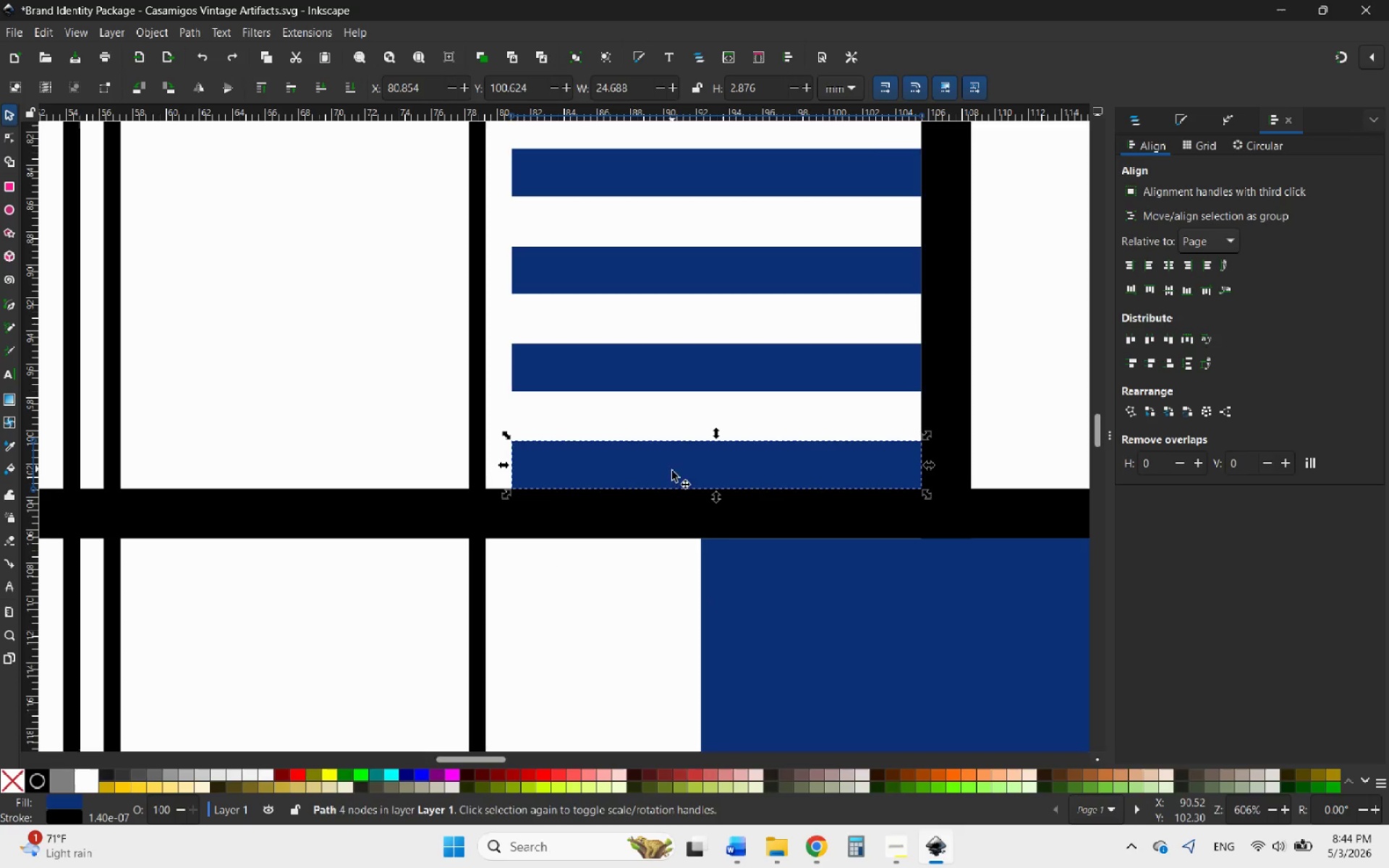 
hold_key(key=ShiftLeft, duration=0.66)
 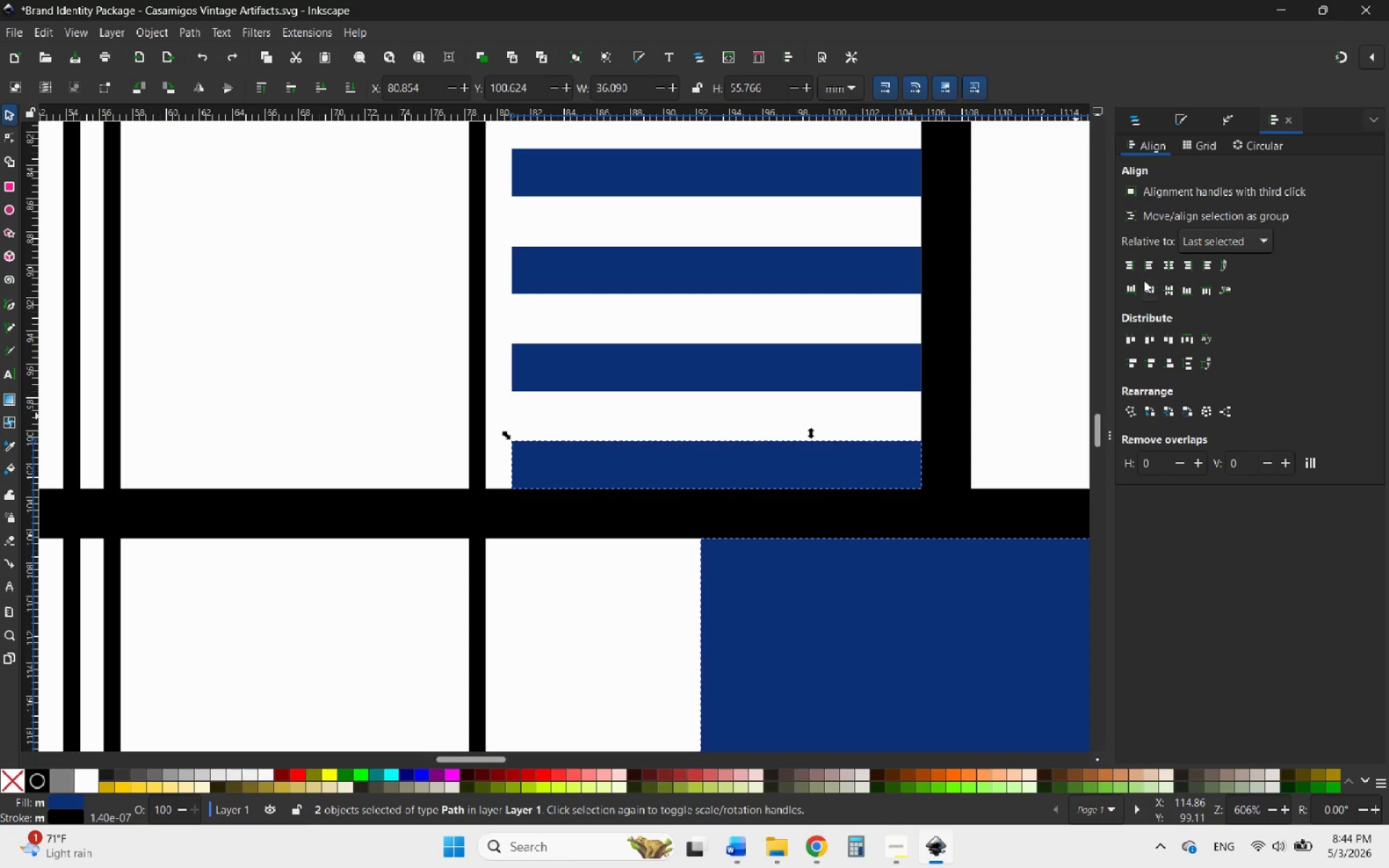 
left_click([1145, 262])
 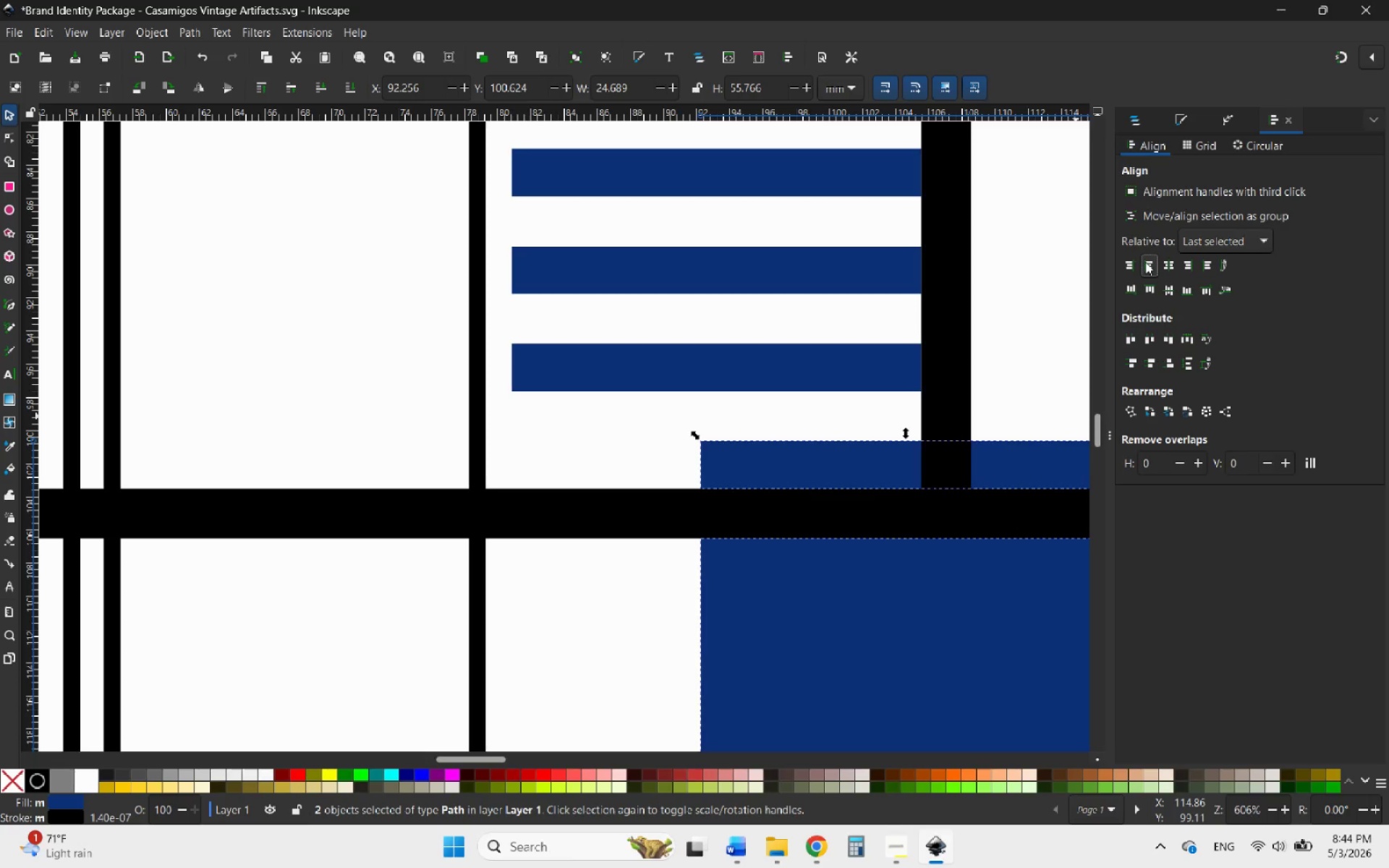 
key(Control+ControlLeft)
 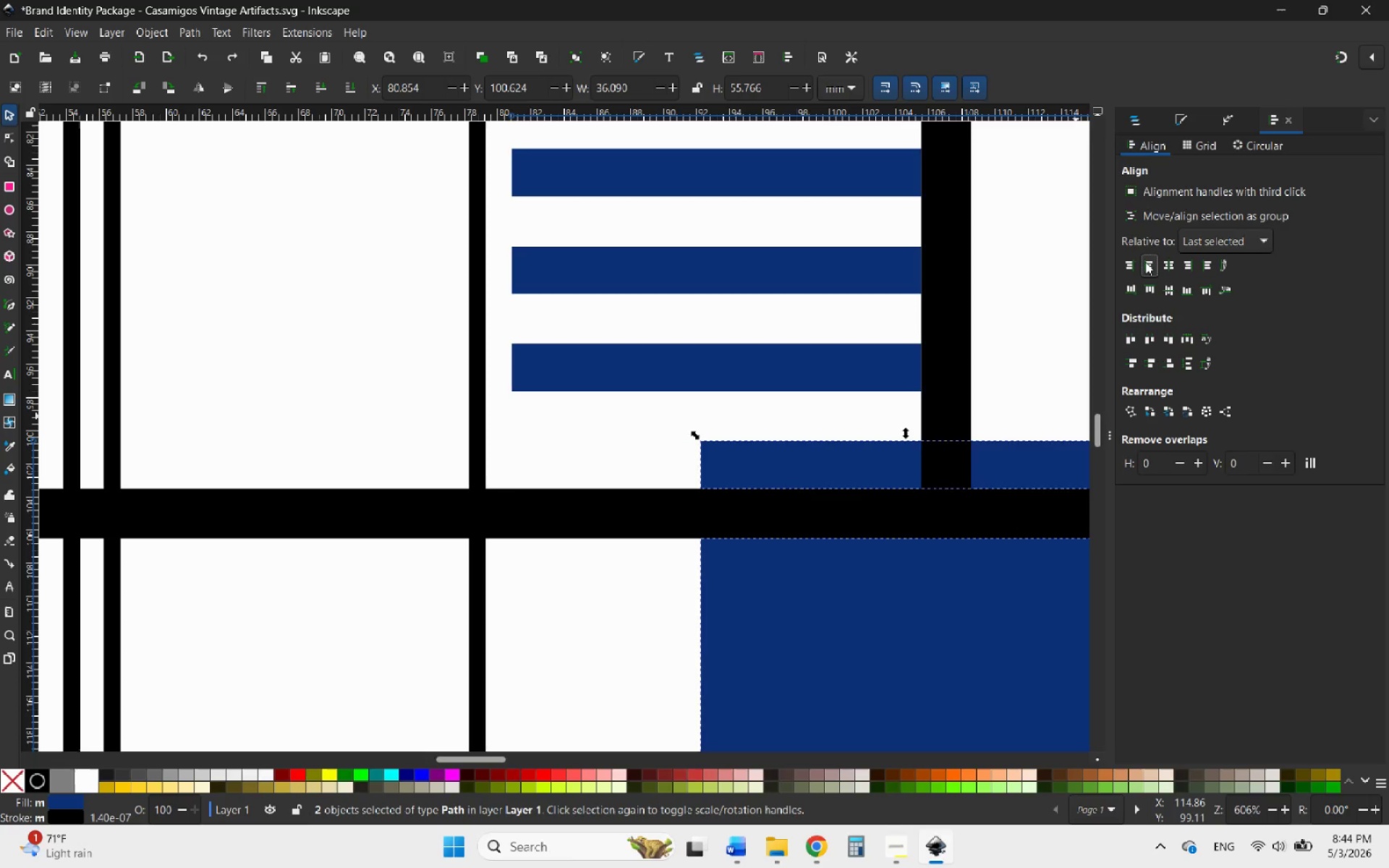 
key(Control+Z)
 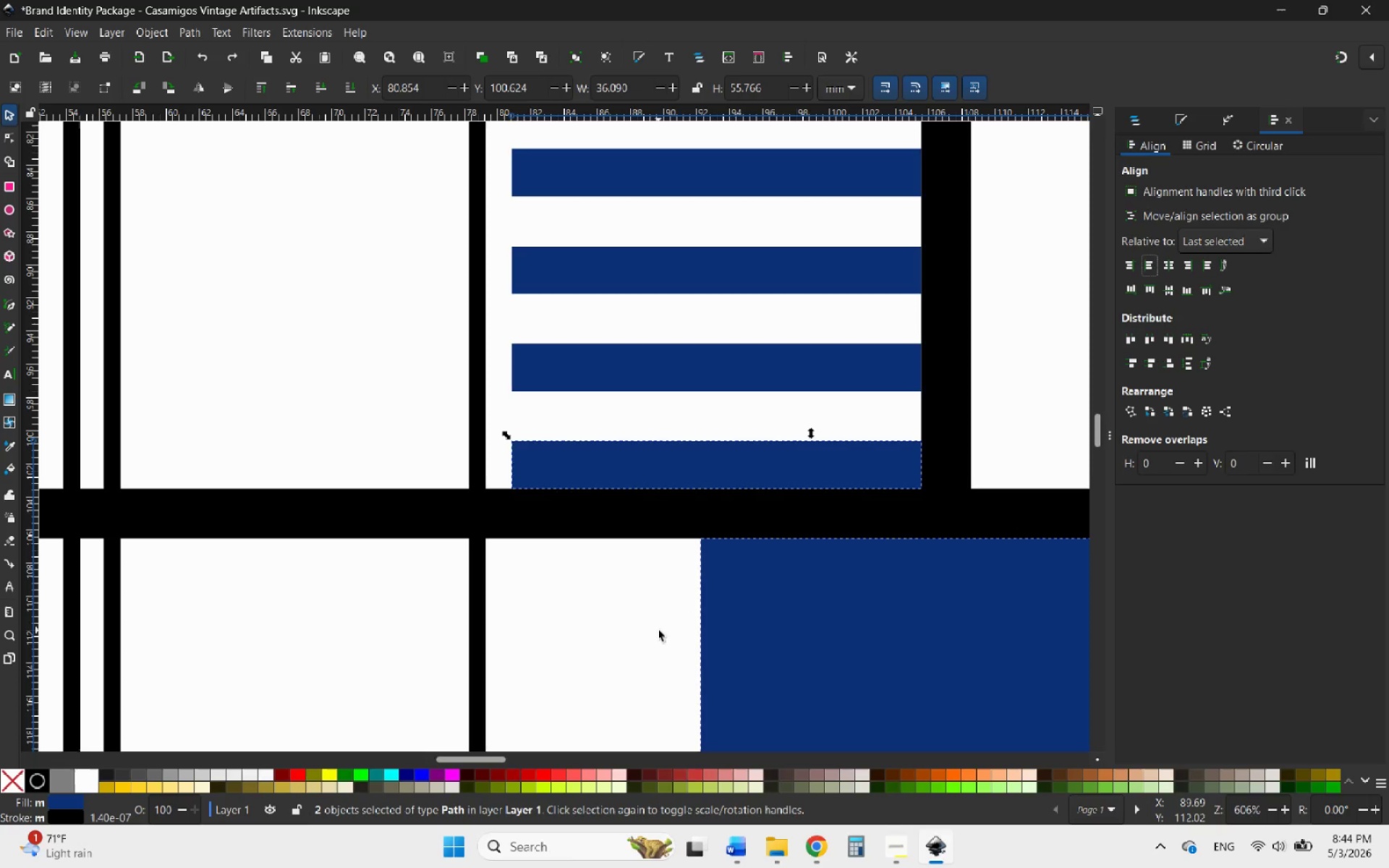 
left_click([640, 607])
 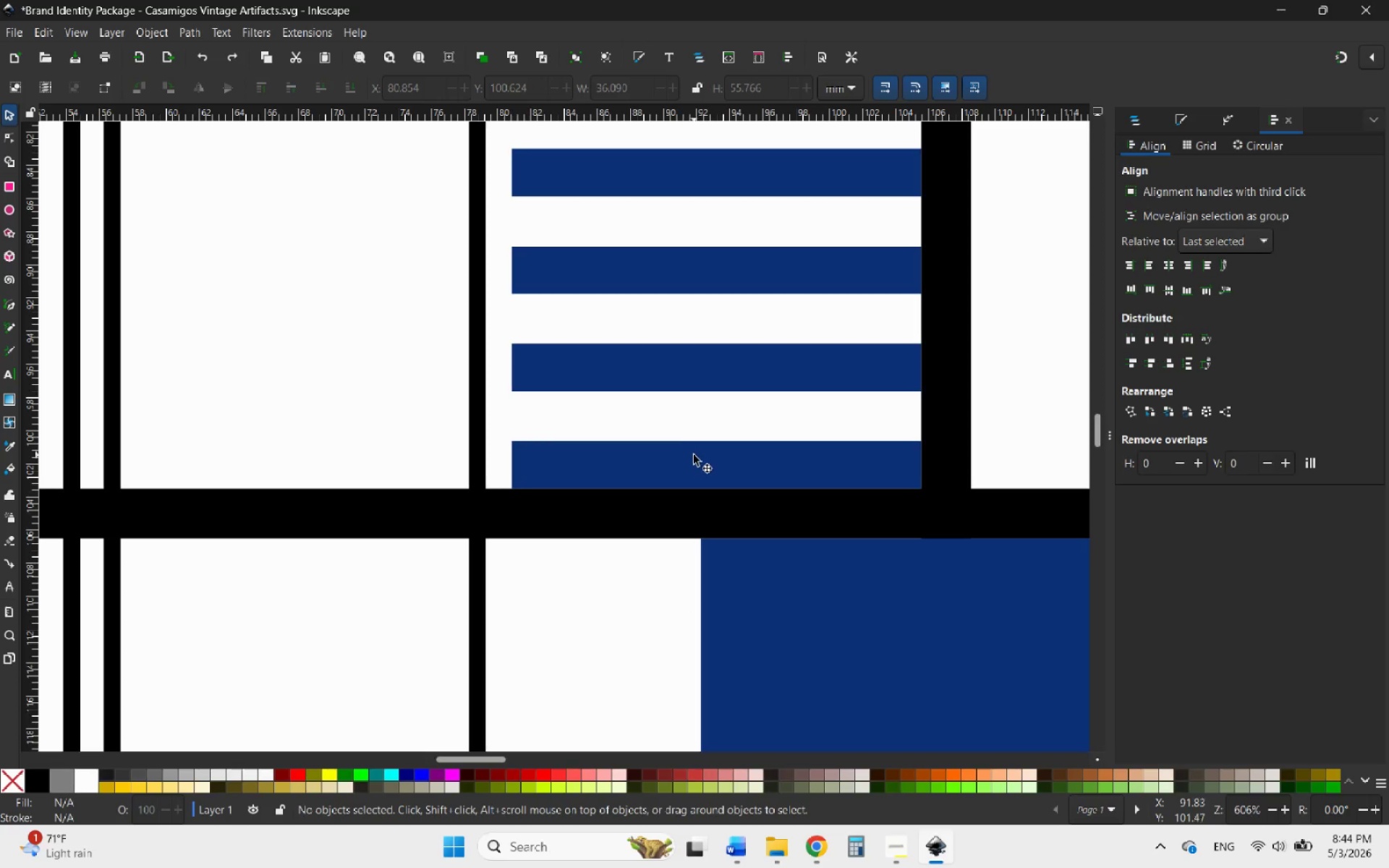 
left_click([692, 457])
 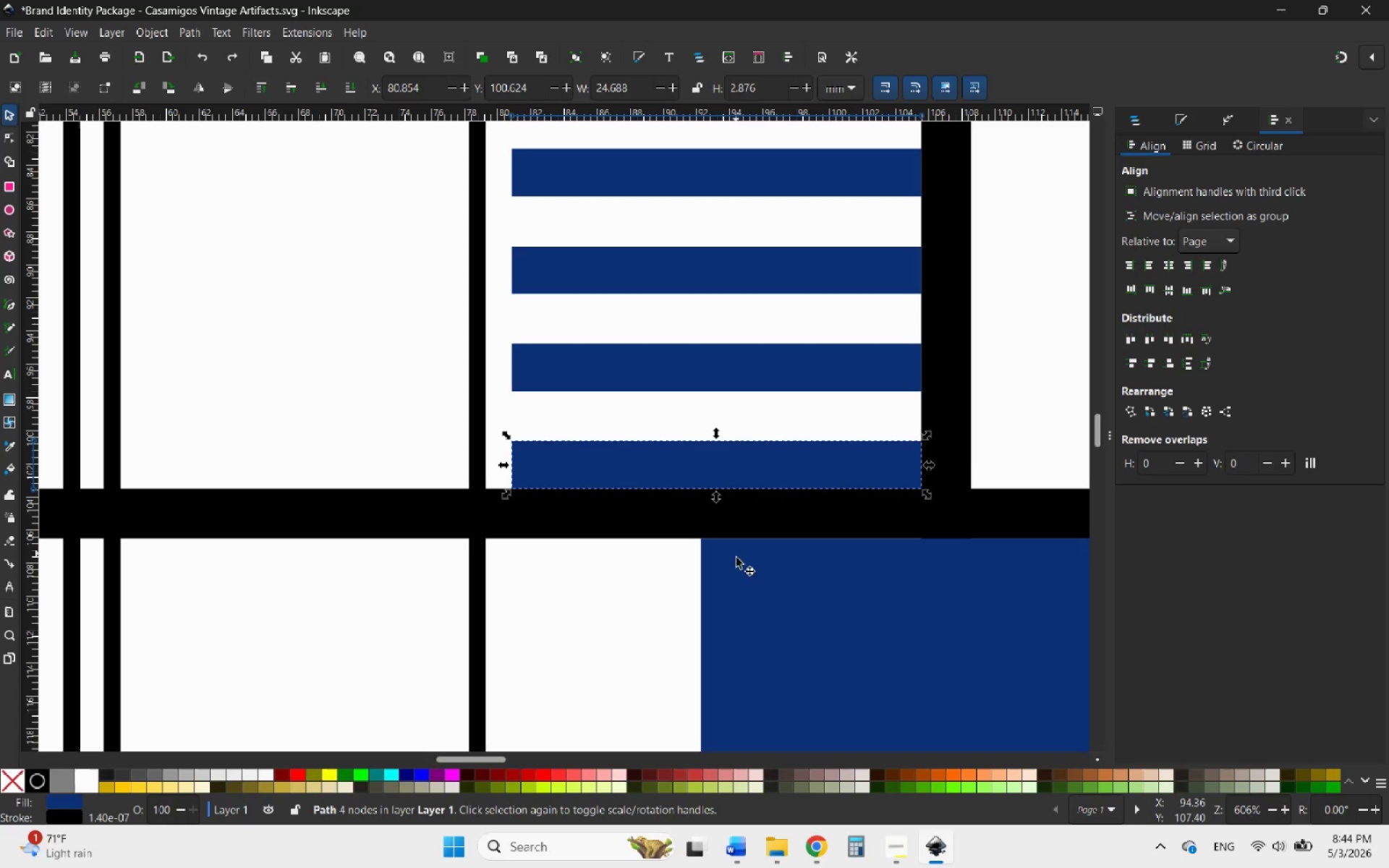 
left_click([727, 602])
 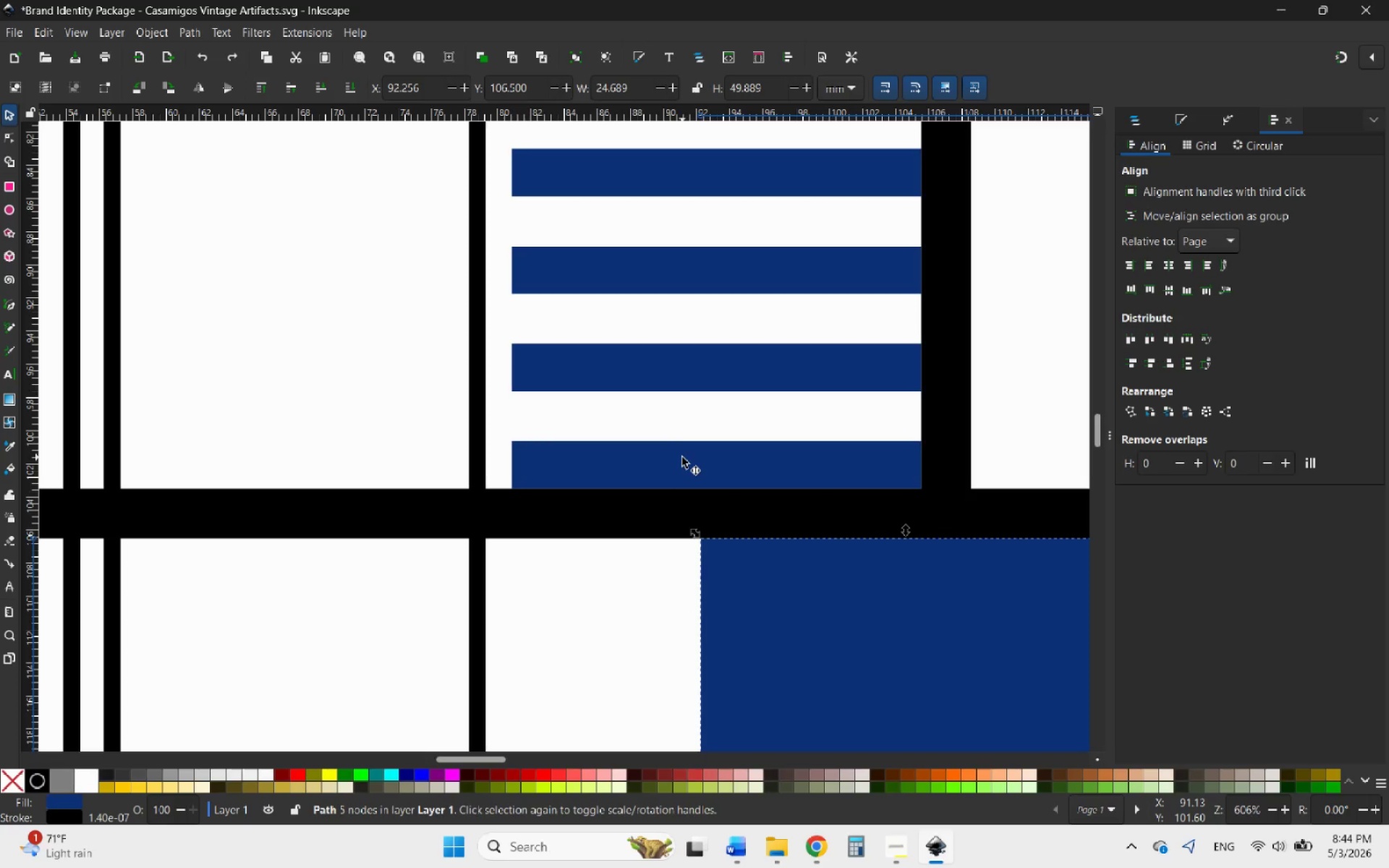 
hold_key(key=ShiftLeft, duration=0.53)
left_click([682, 457])
 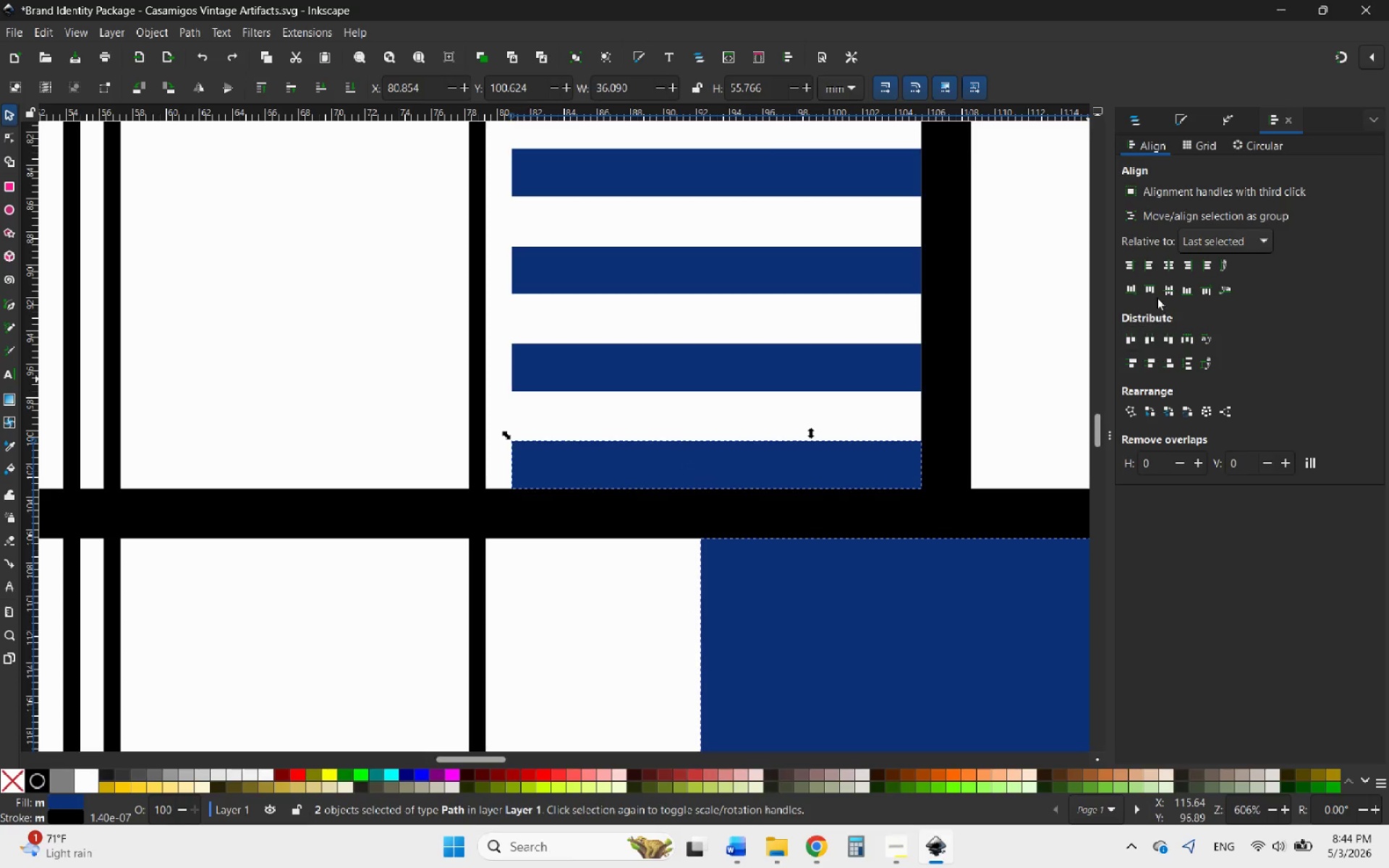 
left_click([1152, 263])
 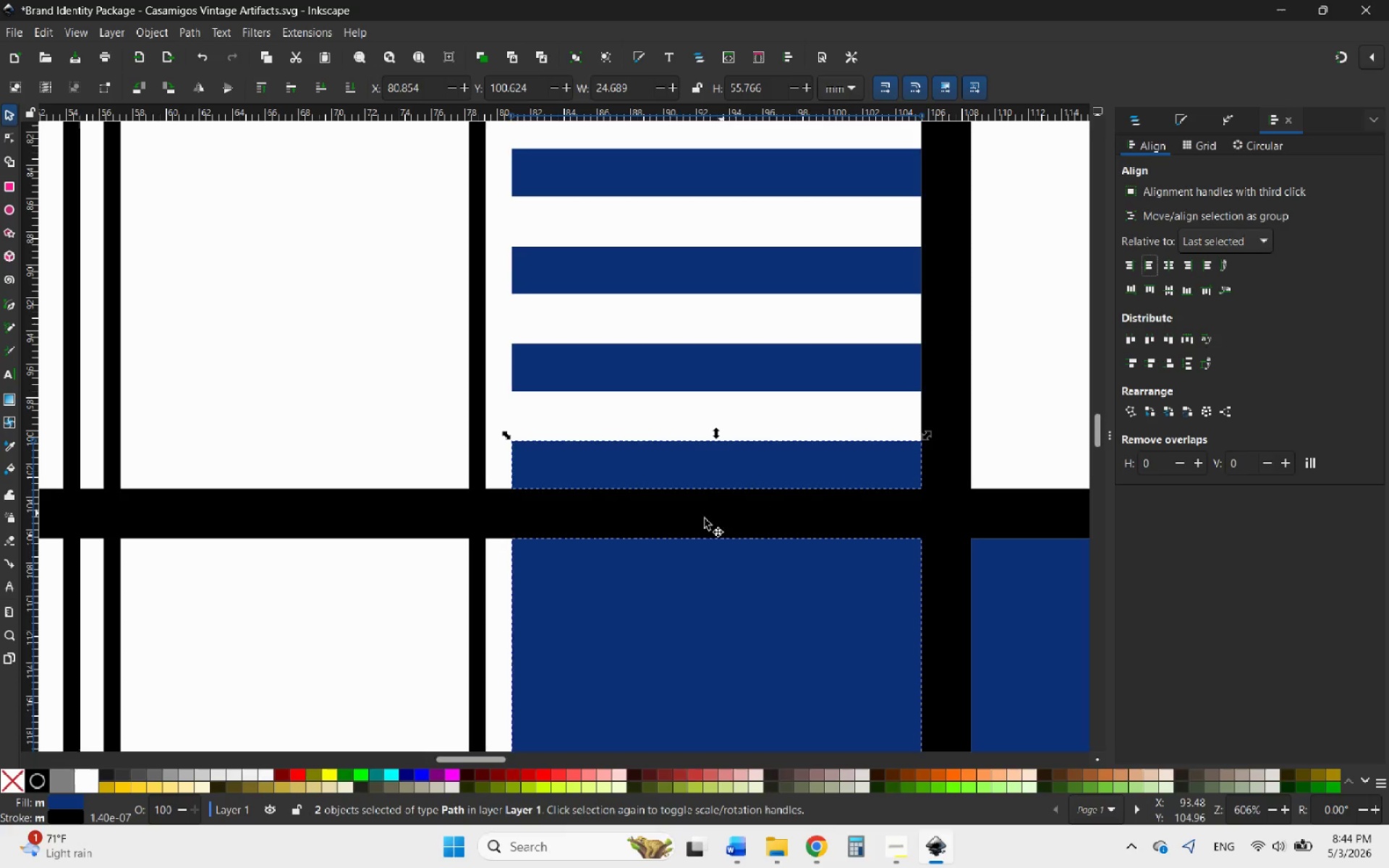 
hold_key(key=ControlLeft, duration=1.48)
scroll: coordinate [528, 521], scroll_direction: down, amount: 4.0
 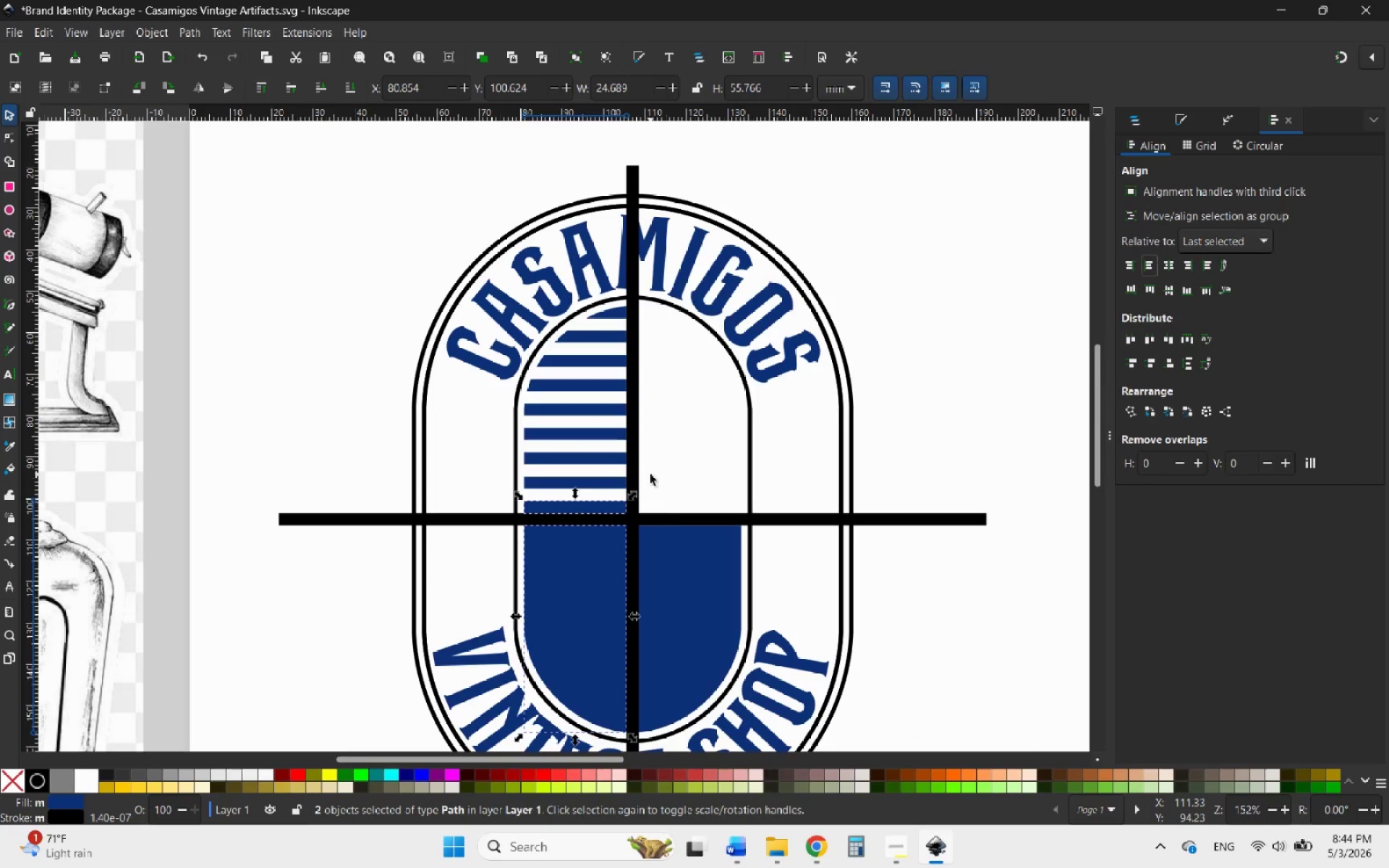 
left_click([650, 475])
 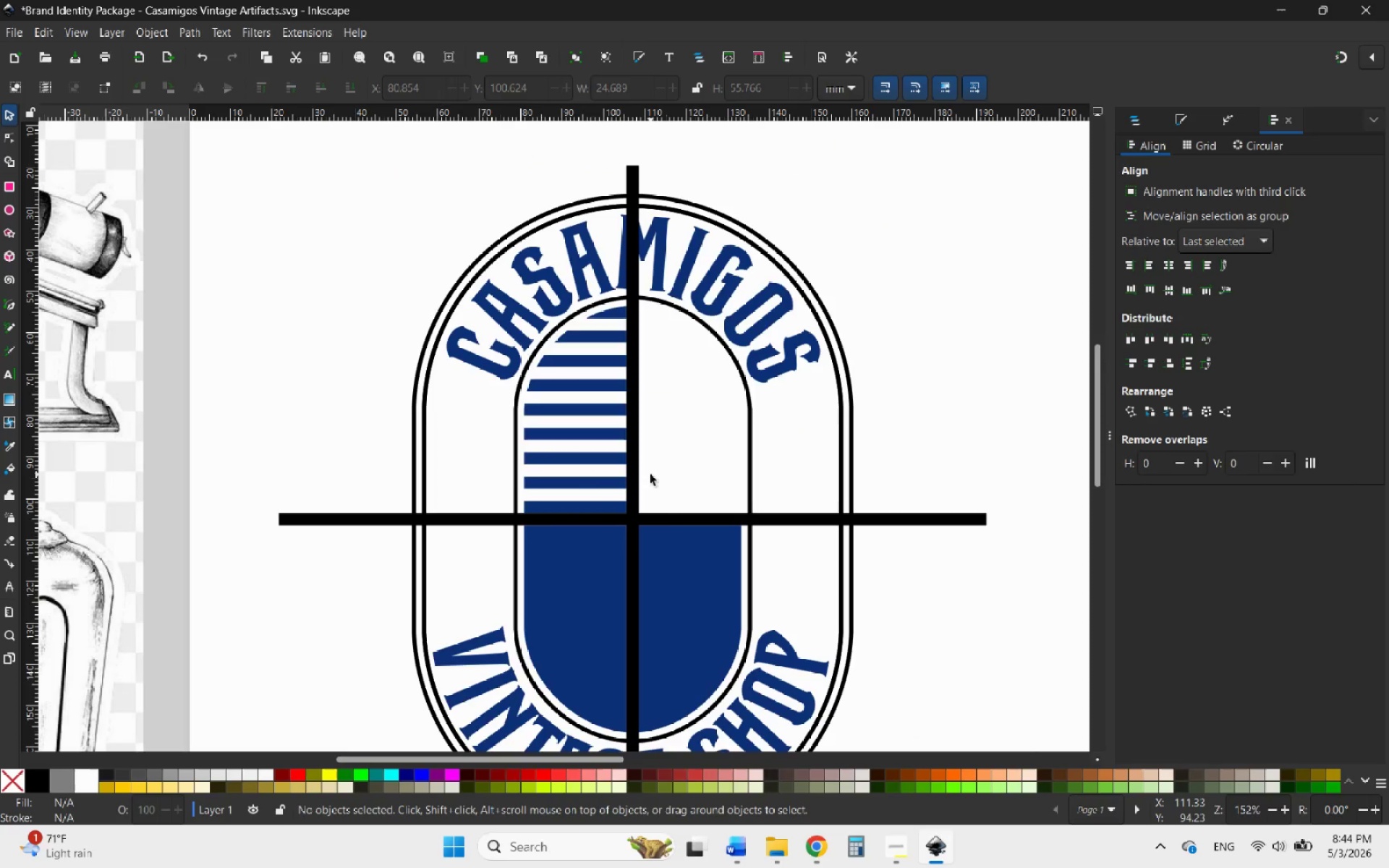 
hold_key(key=ControlLeft, duration=1.66)
scroll: coordinate [653, 560], scroll_direction: up, amount: 1.0
 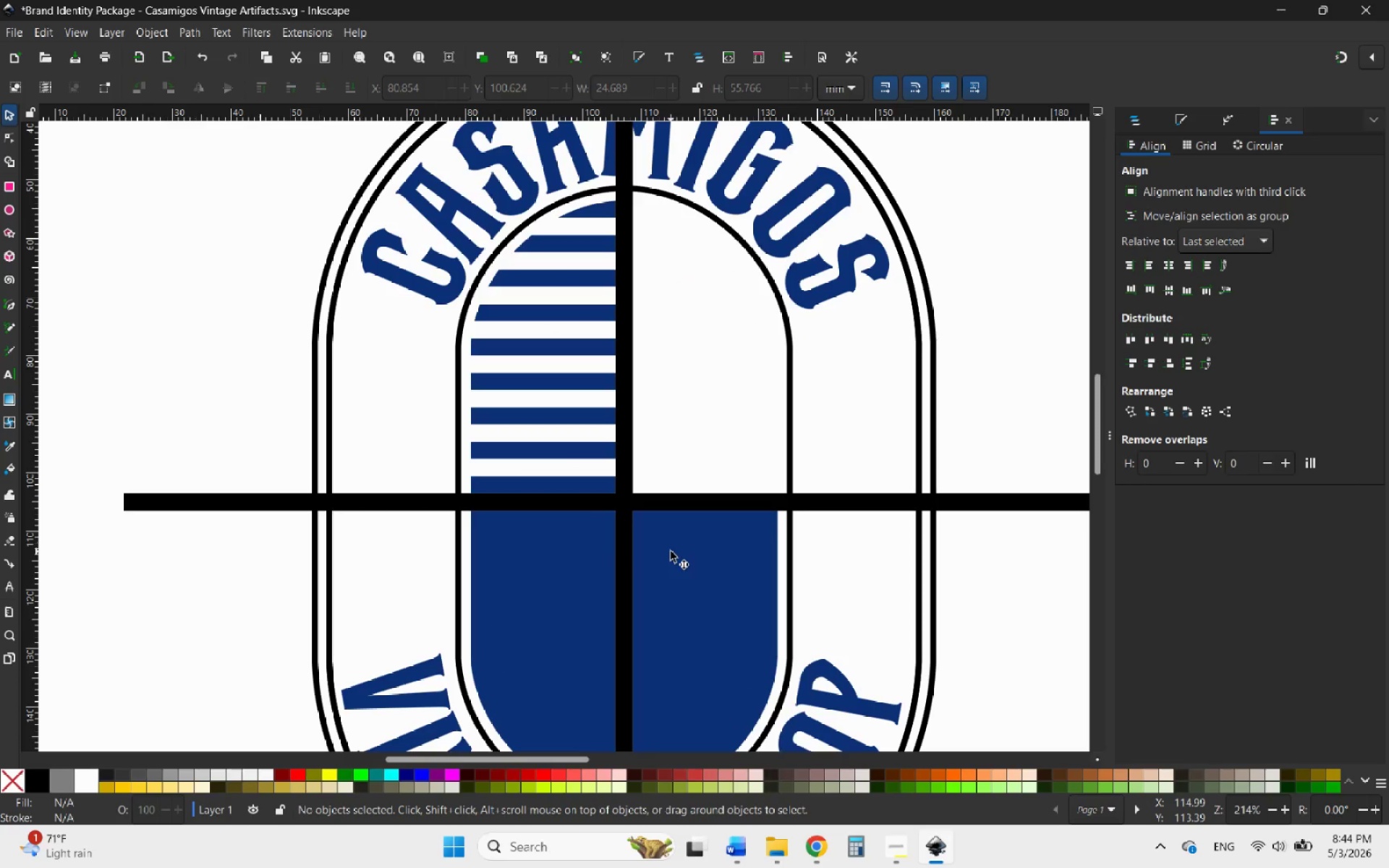 
left_click([671, 551])
 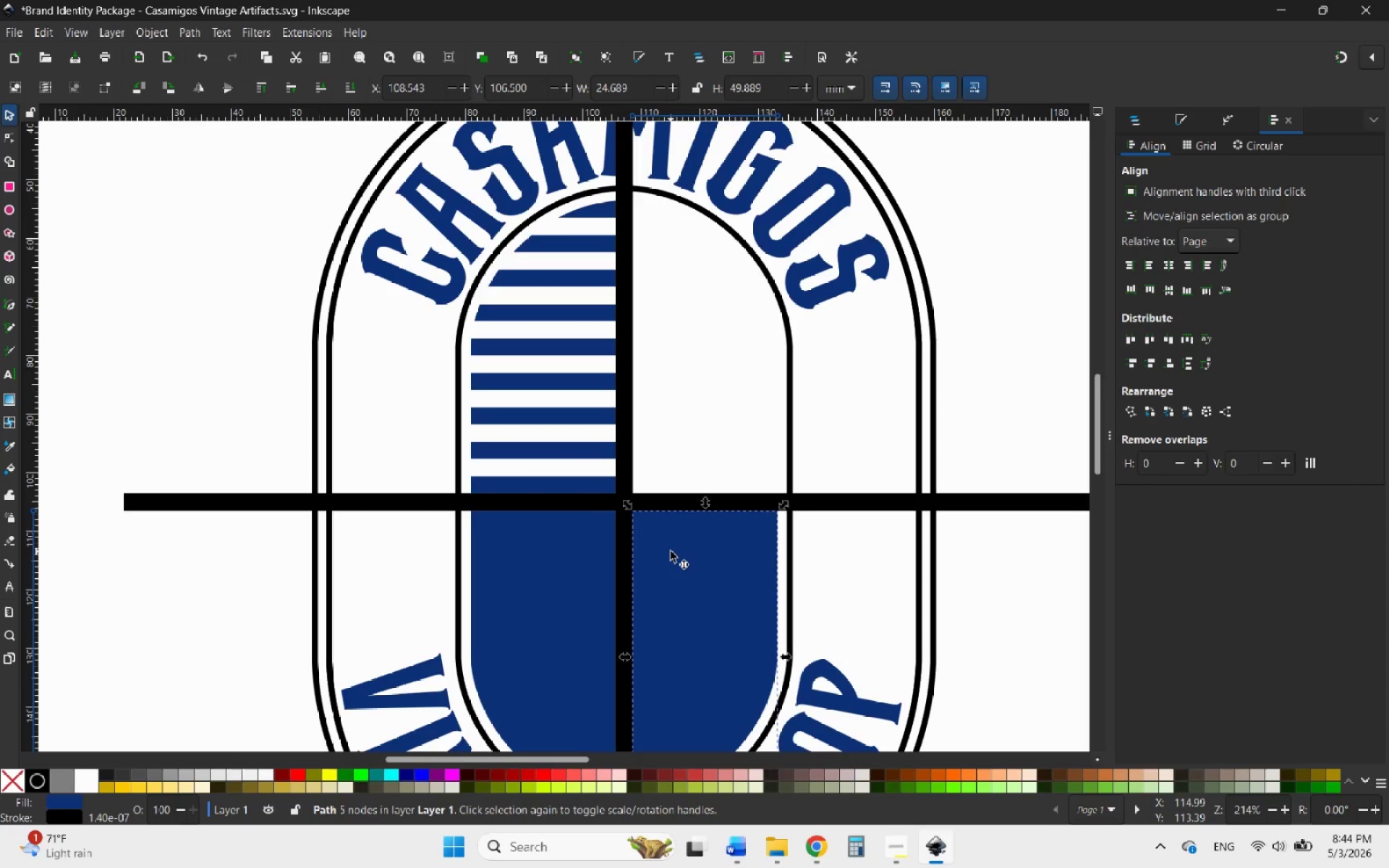 
scroll: coordinate [675, 551], scroll_direction: down, amount: 2.0
 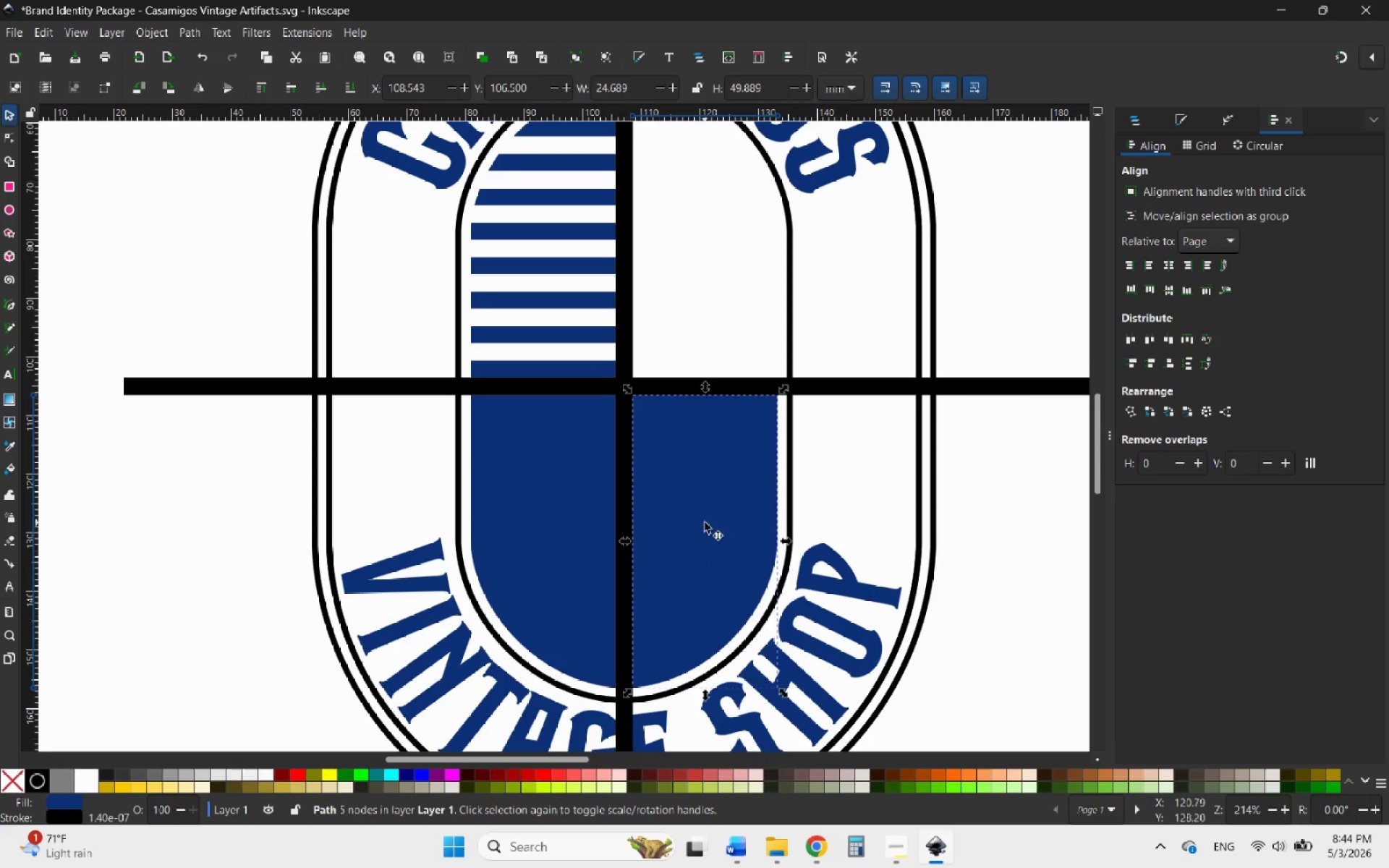 
left_click([838, 462])
 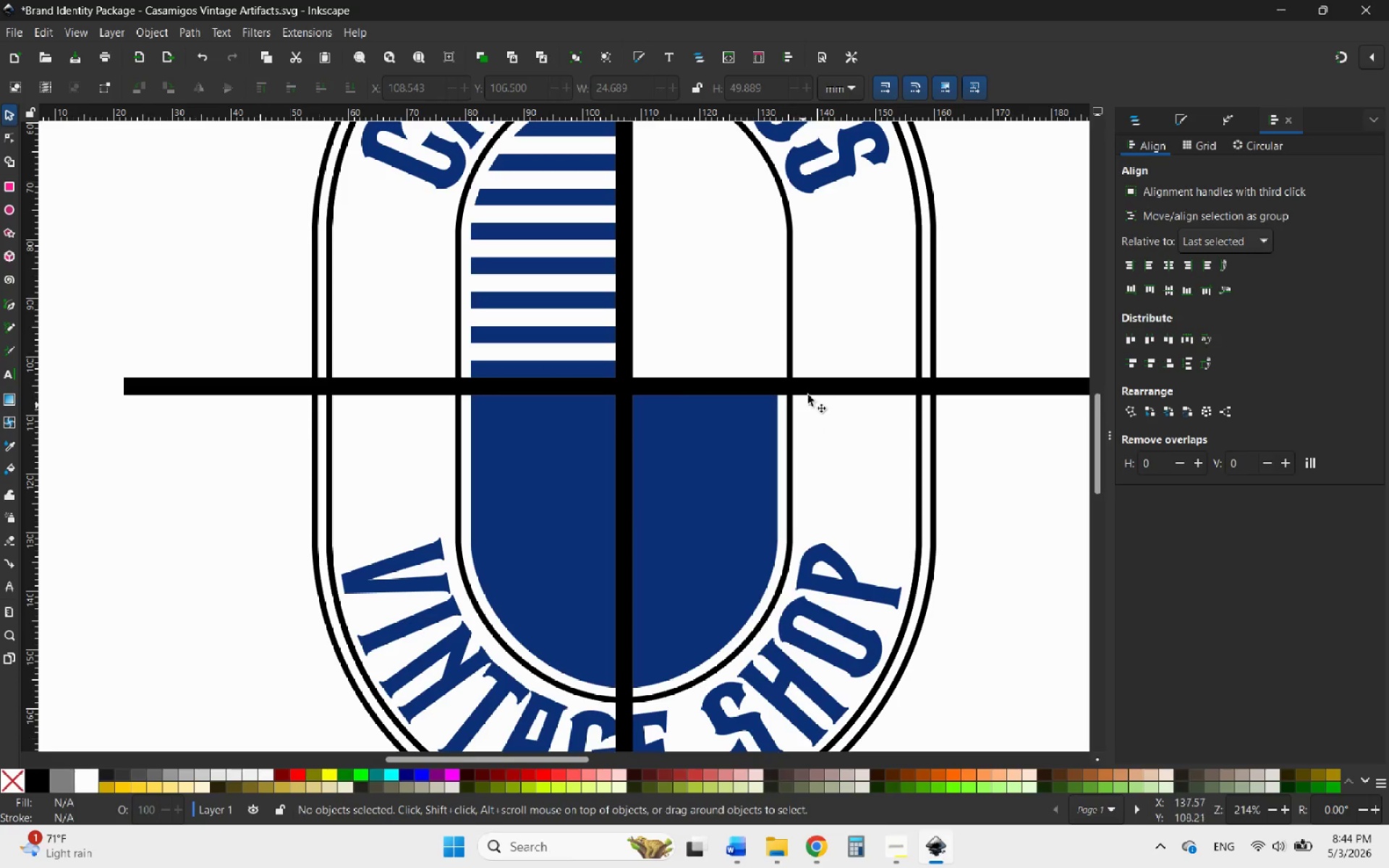 
left_click([812, 389])
 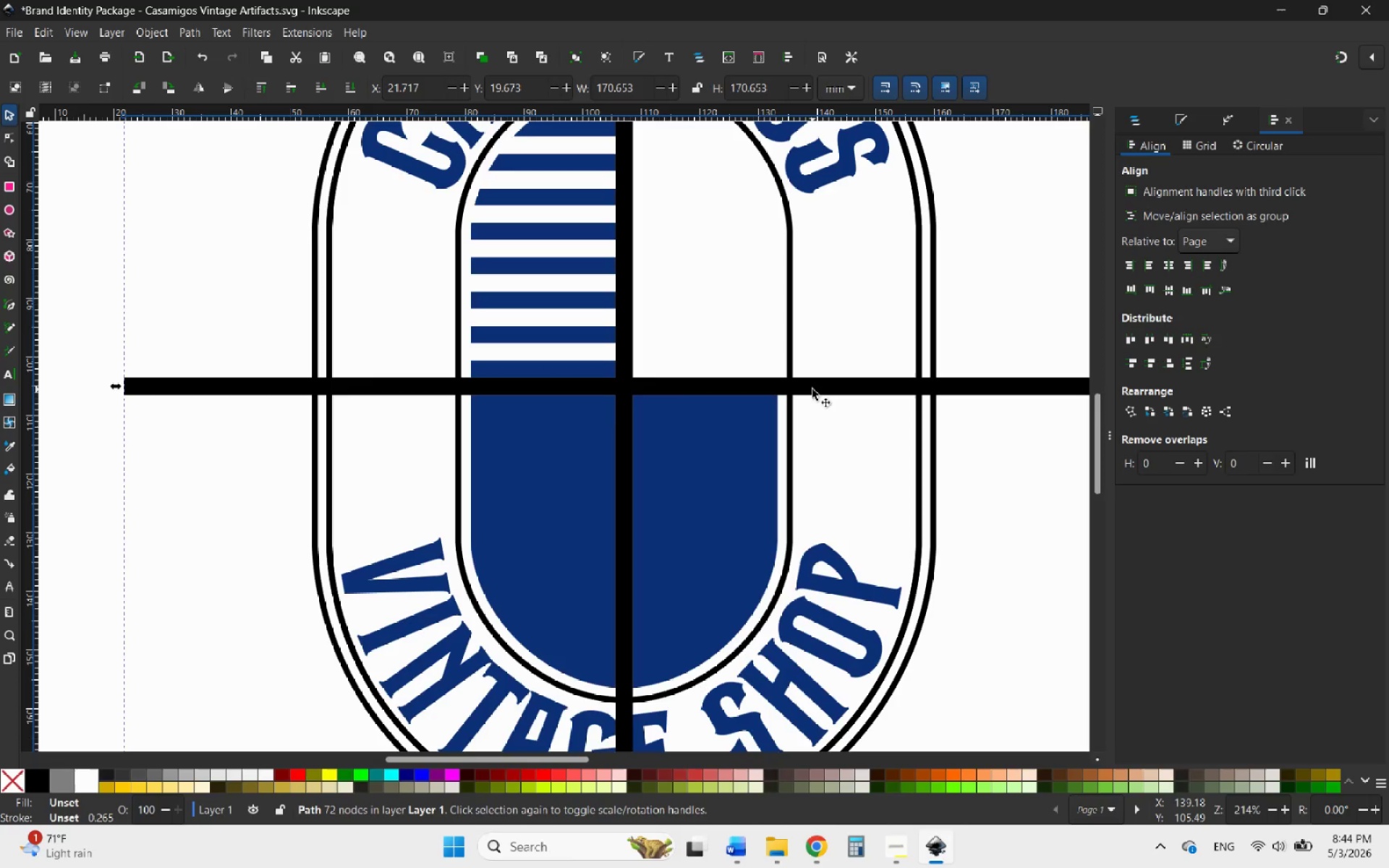 
right_click([812, 389])
 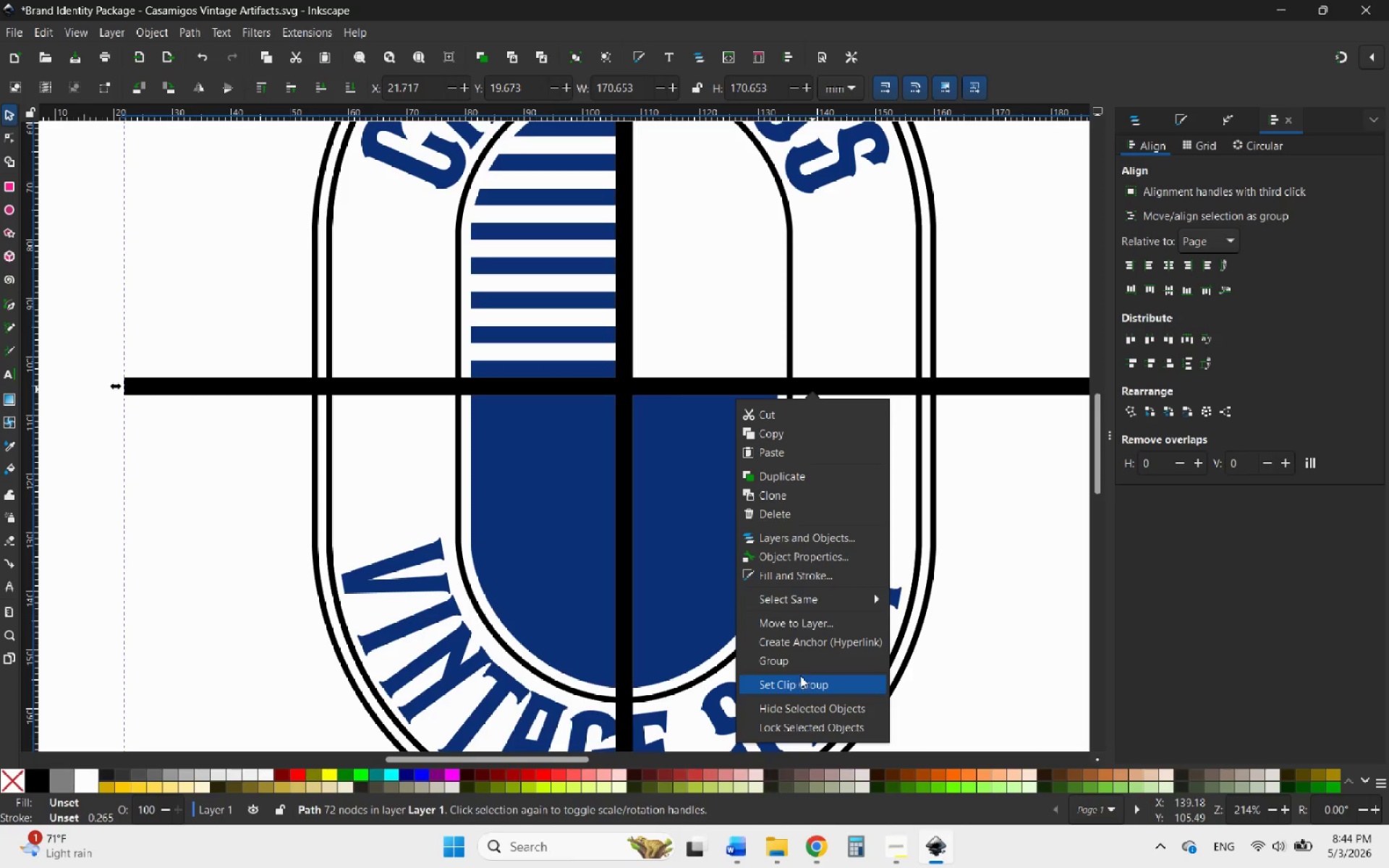 
wait(6.61)
 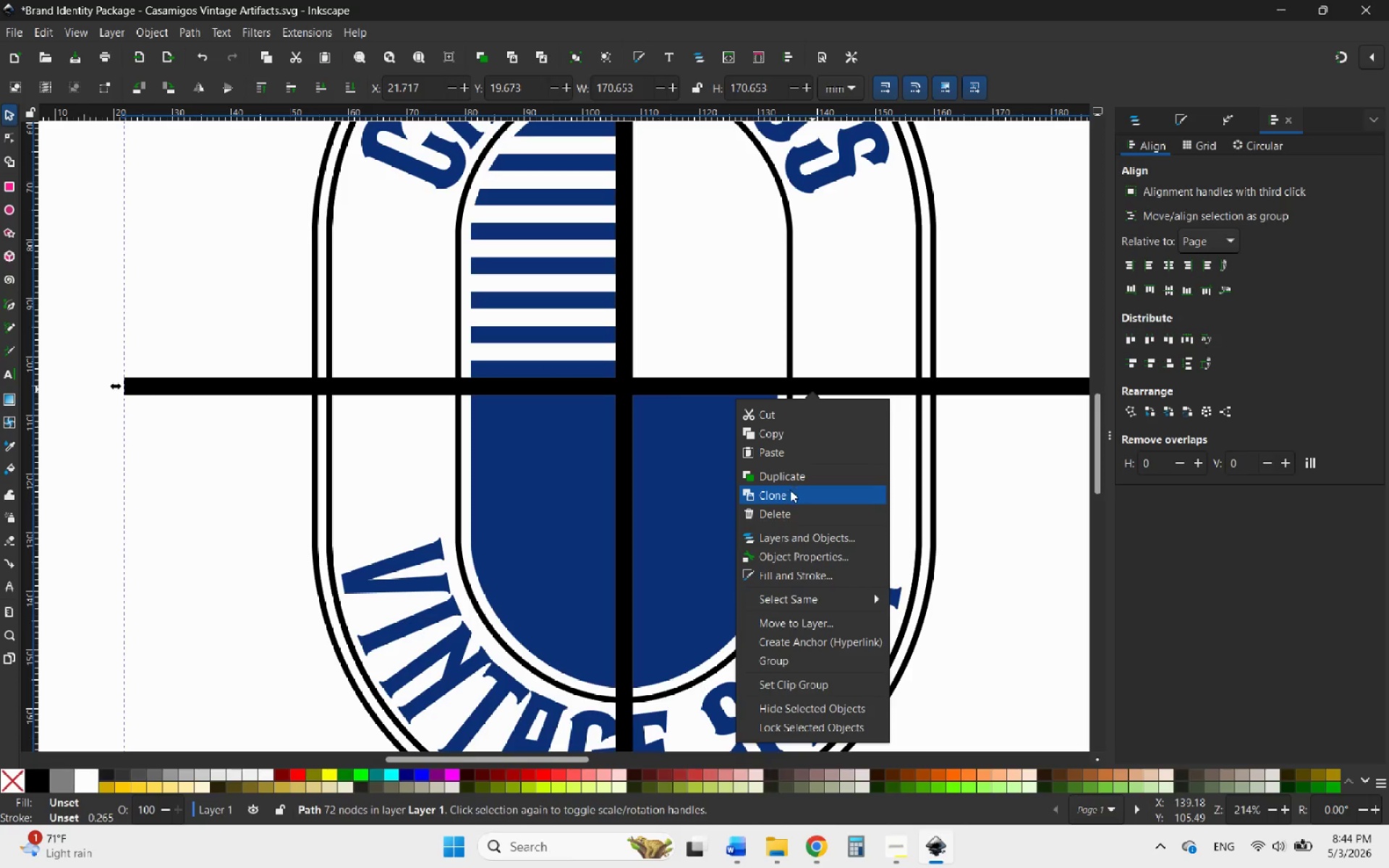 
left_click([743, 309])
 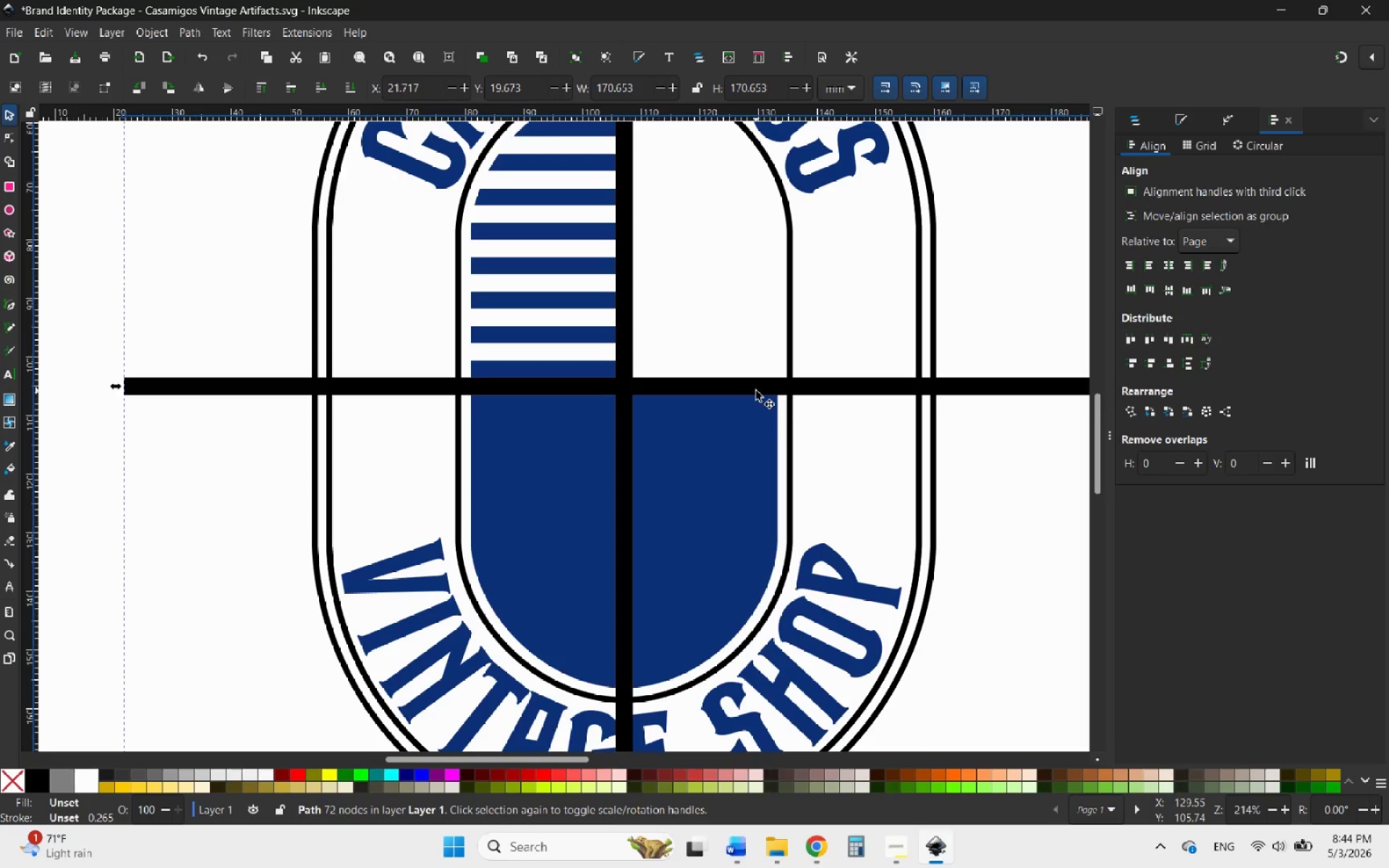 
left_click([756, 391])
 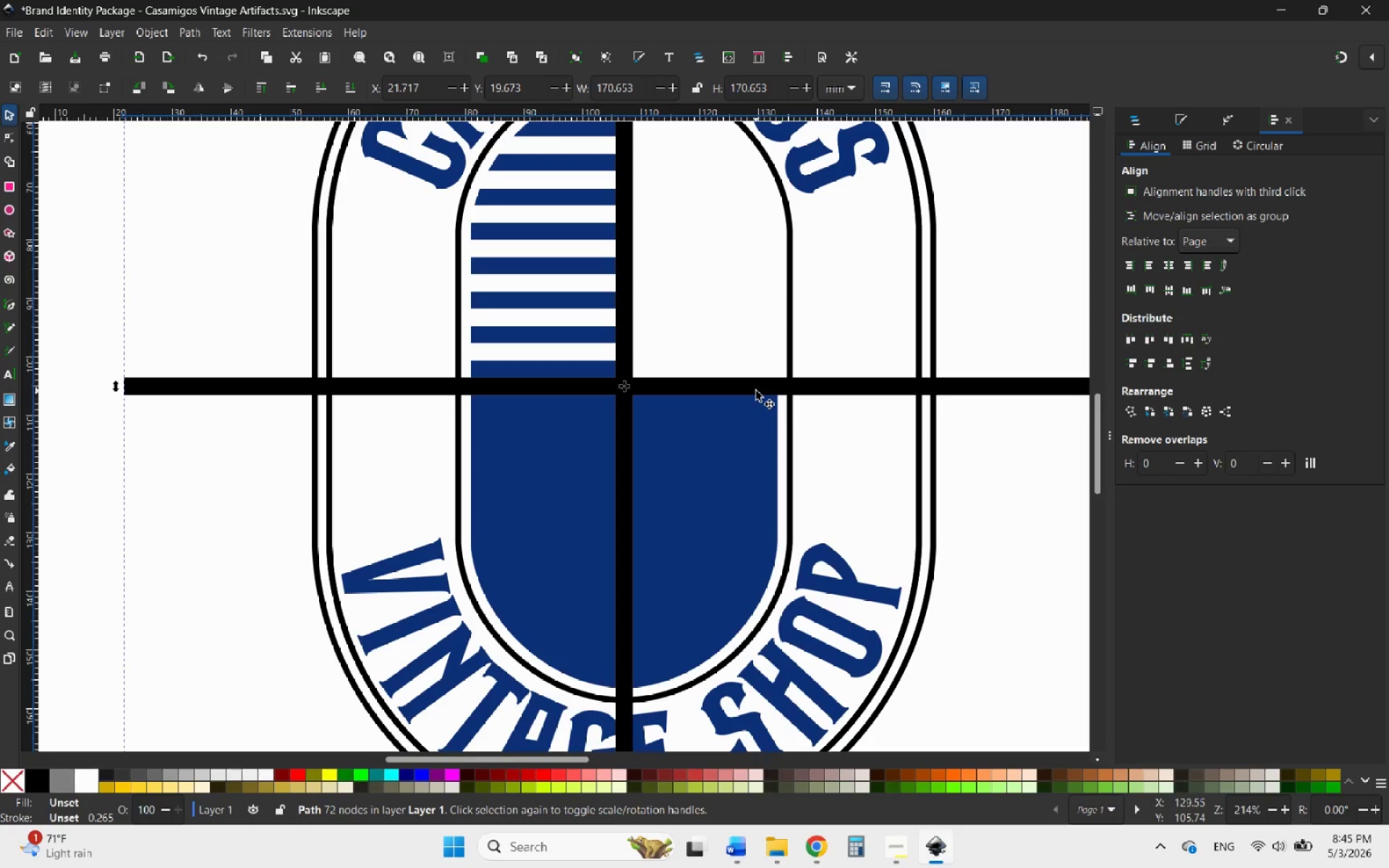 
right_click([756, 391])
 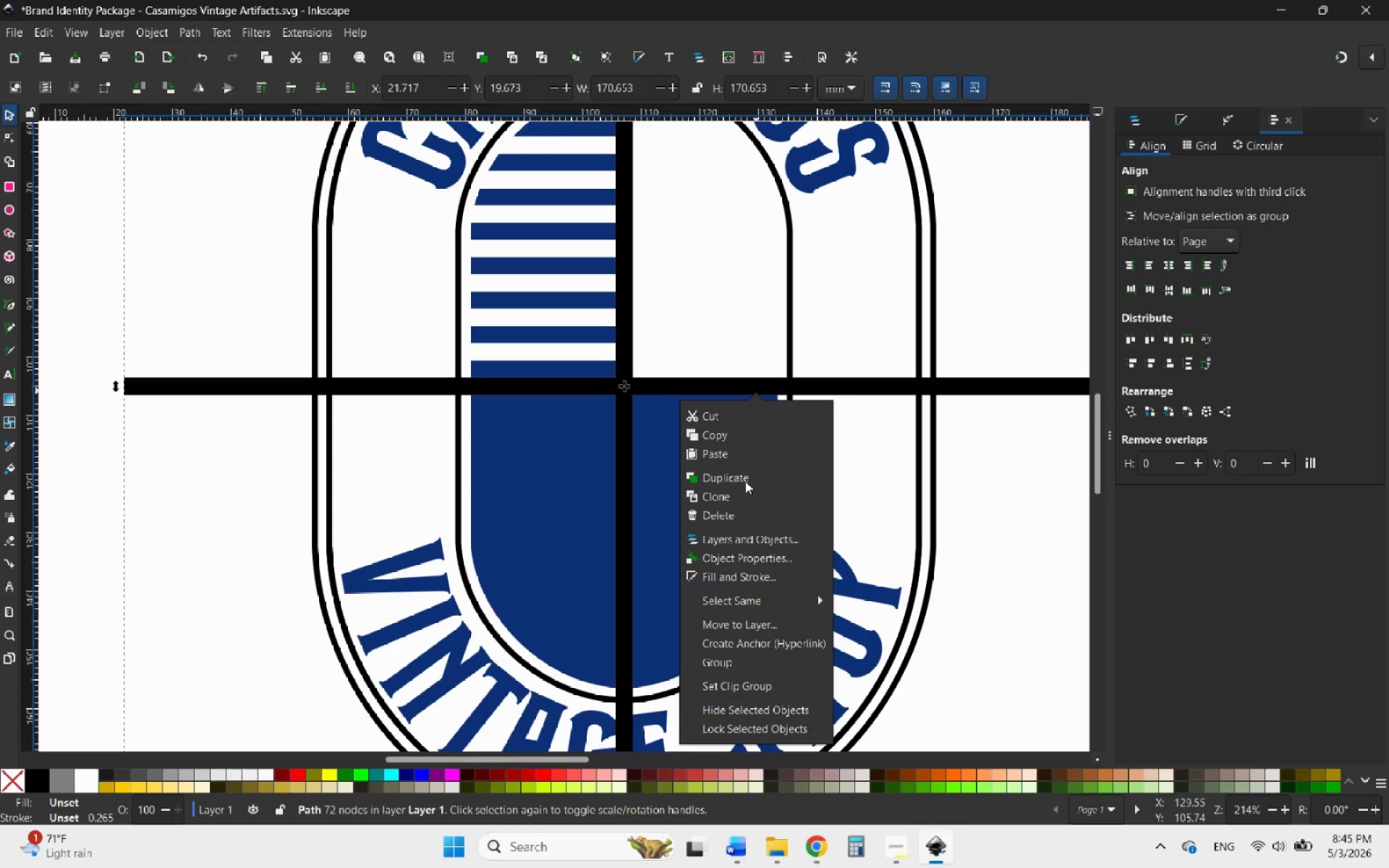 
left_click([741, 481])
 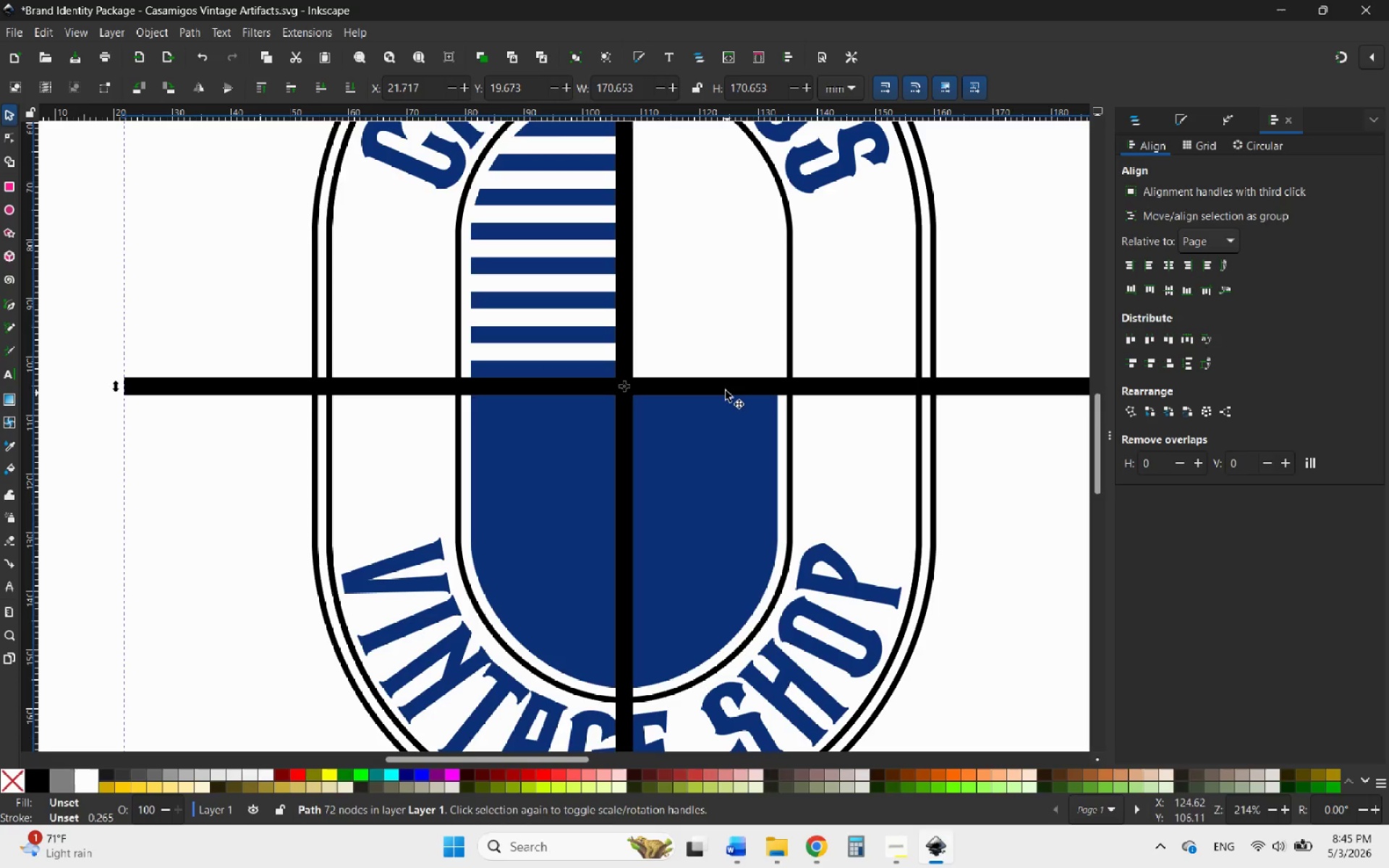 
left_click_drag(start_coordinate=[725, 390], to_coordinate=[726, 355])
 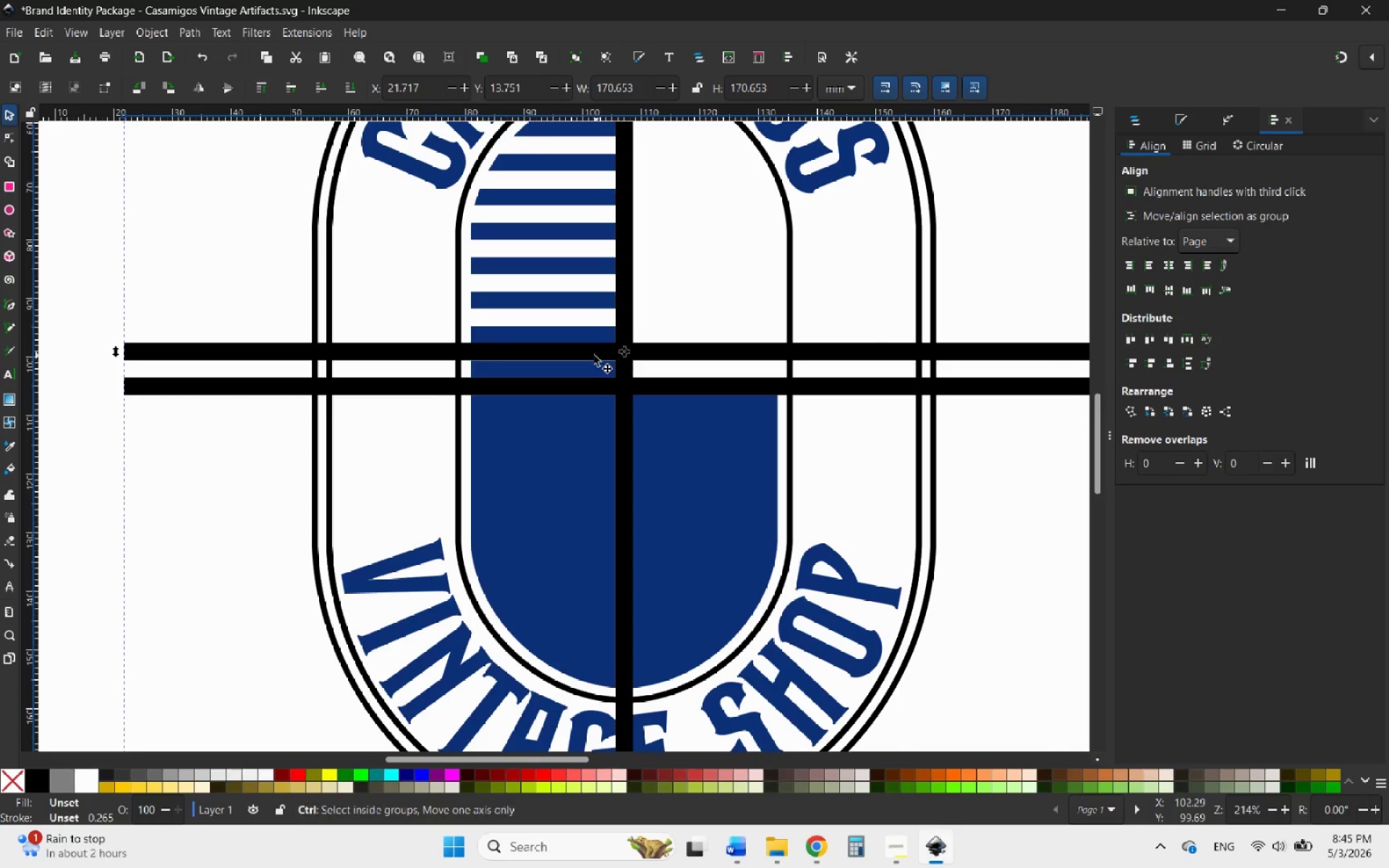 
hold_key(key=ControlLeft, duration=10.02)
 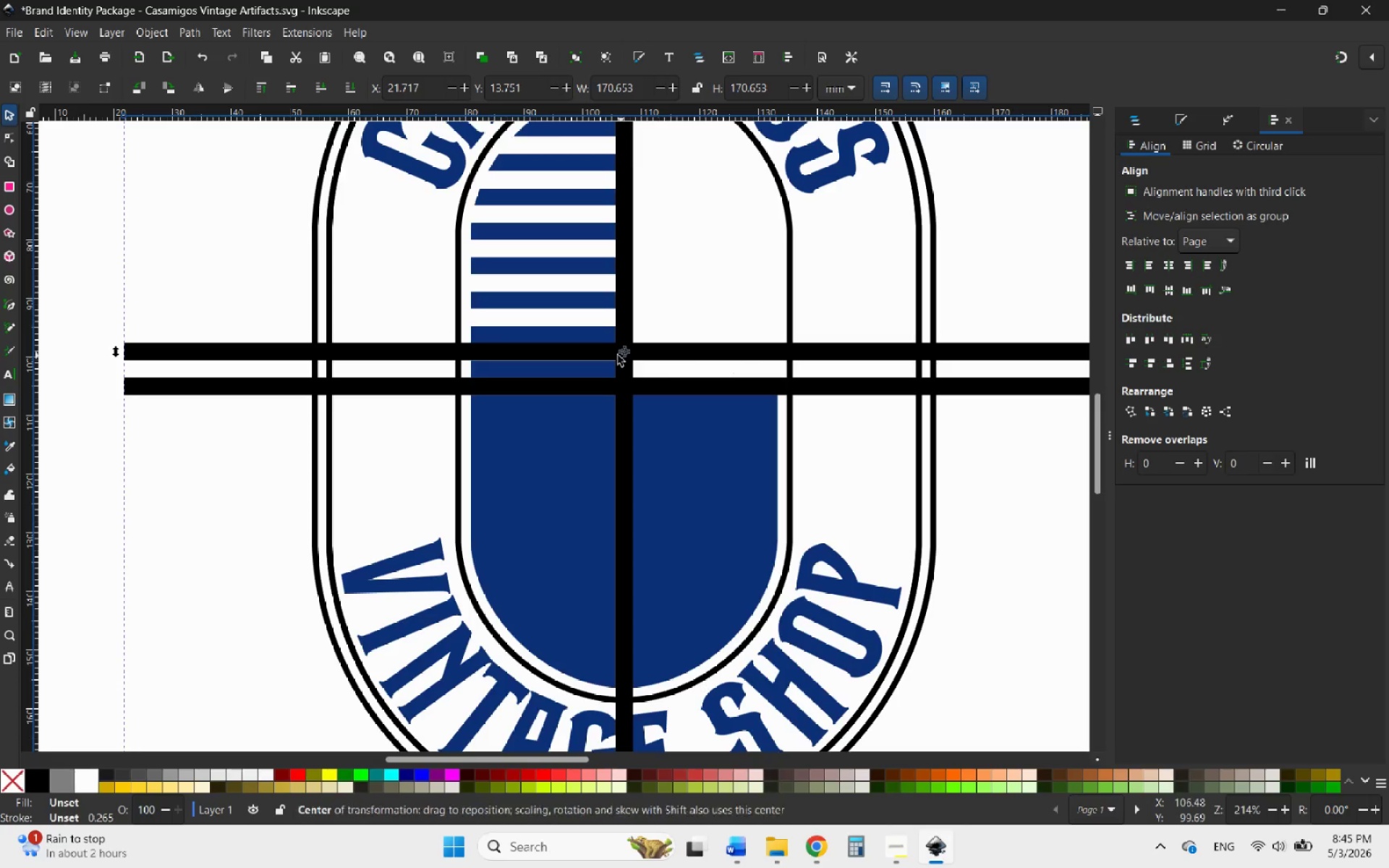 
scroll: coordinate [592, 355], scroll_direction: up, amount: 2.0
 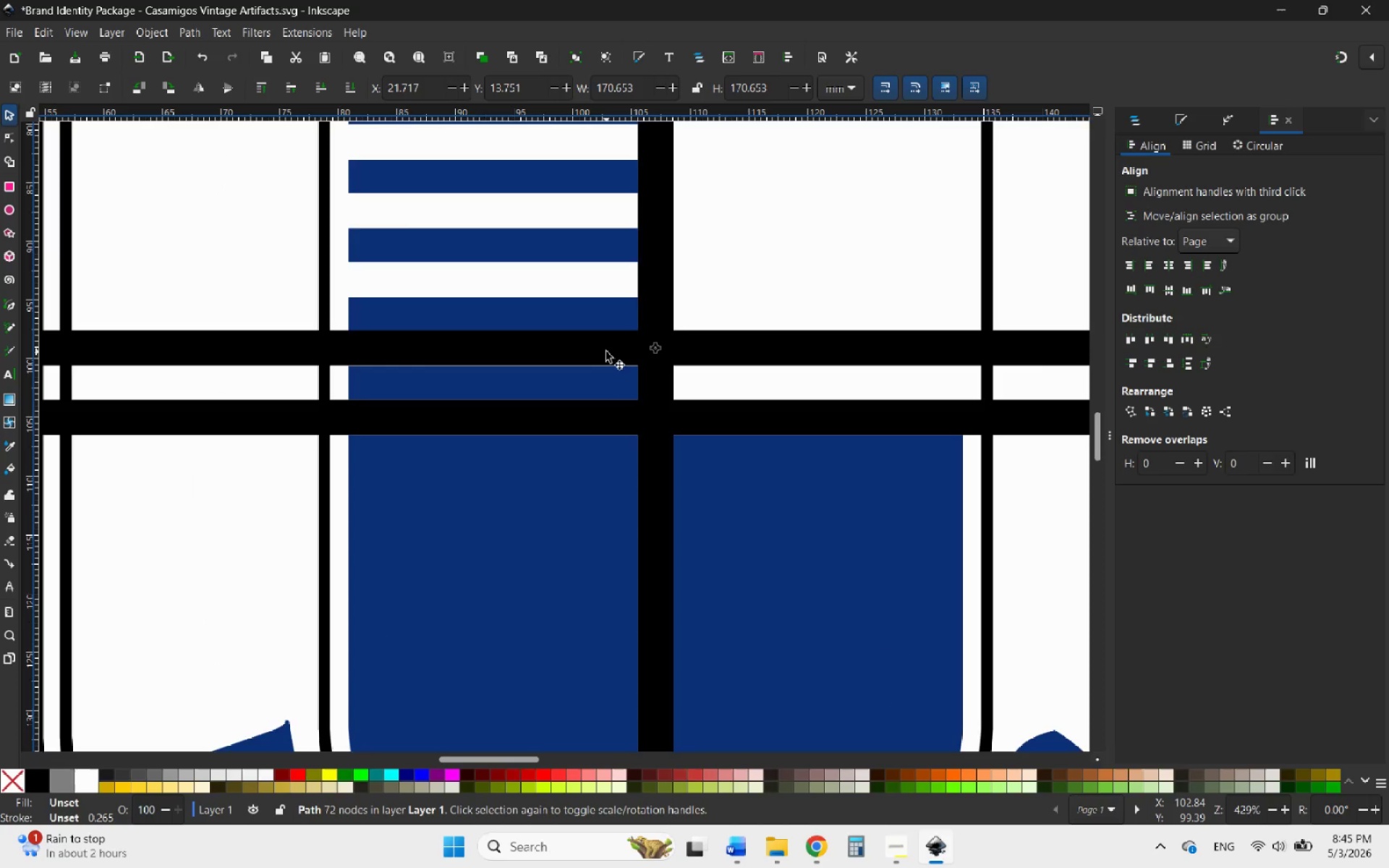 
hold_key(key=ControlLeft, duration=0.58)
 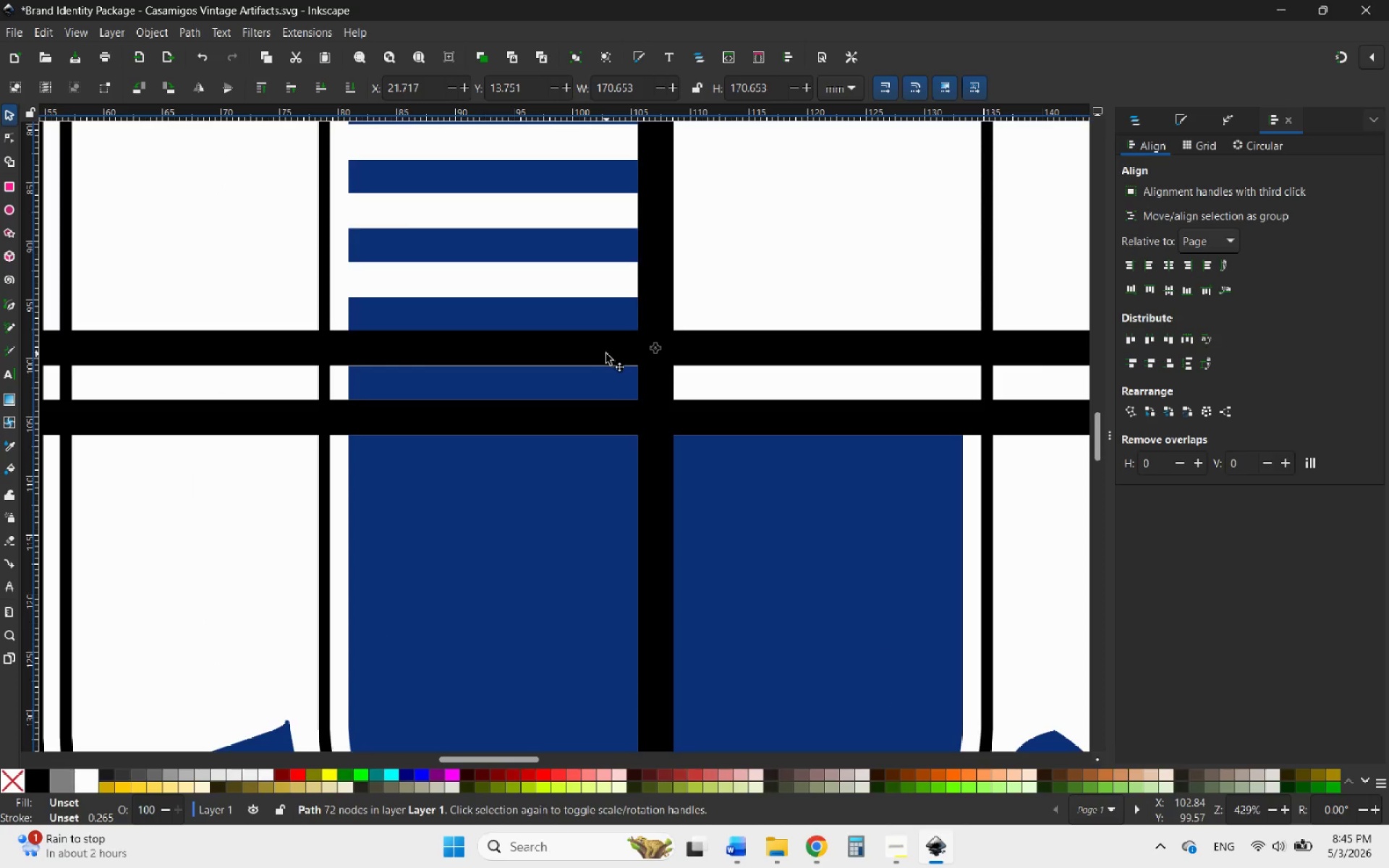 
left_click_drag(start_coordinate=[606, 352], to_coordinate=[585, 355])
 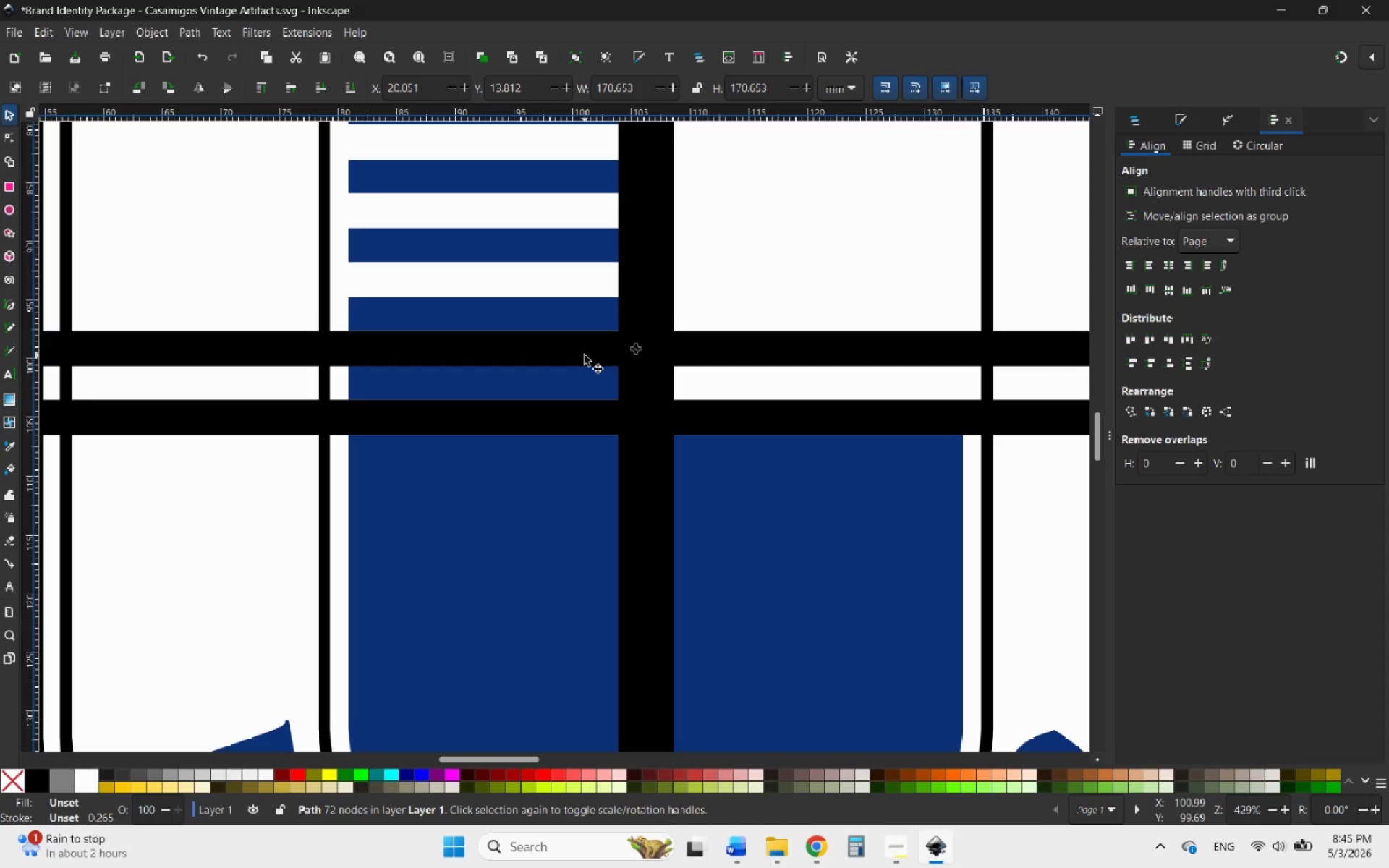 
key(Delete)
 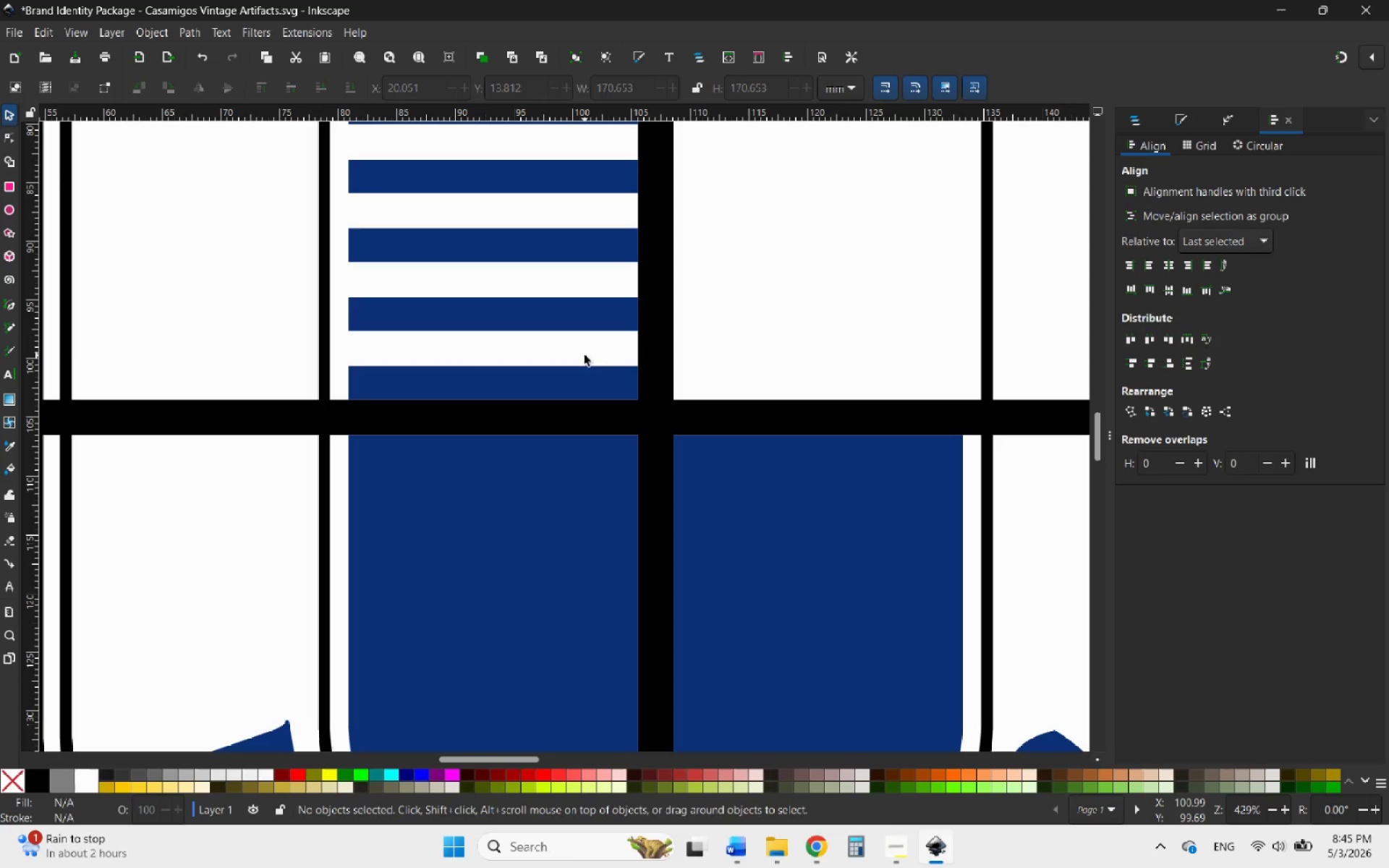 
scroll: coordinate [658, 350], scroll_direction: down, amount: 4.0
 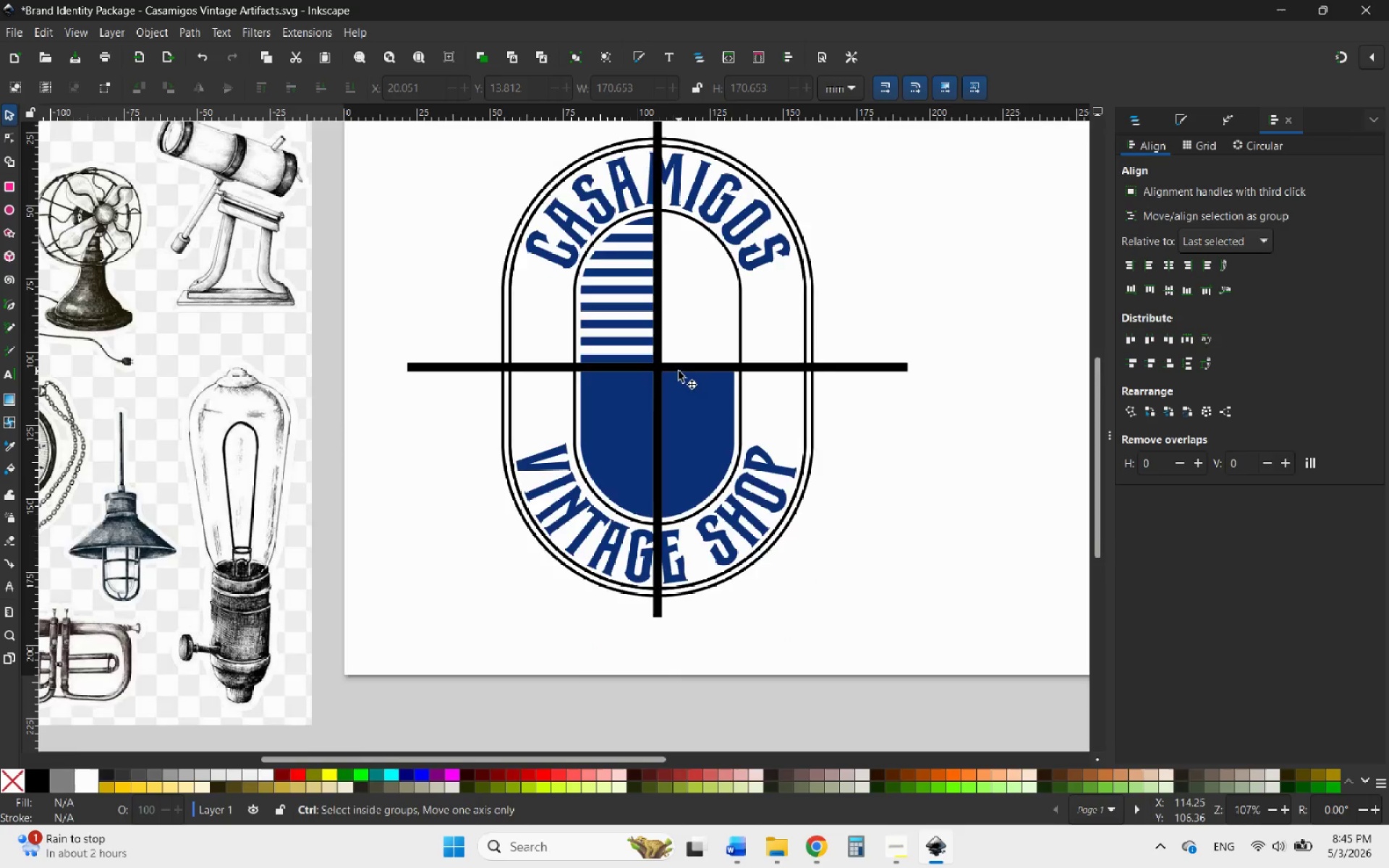 
hold_key(key=ControlLeft, duration=1.42)
scroll: coordinate [685, 373], scroll_direction: up, amount: 3.0
 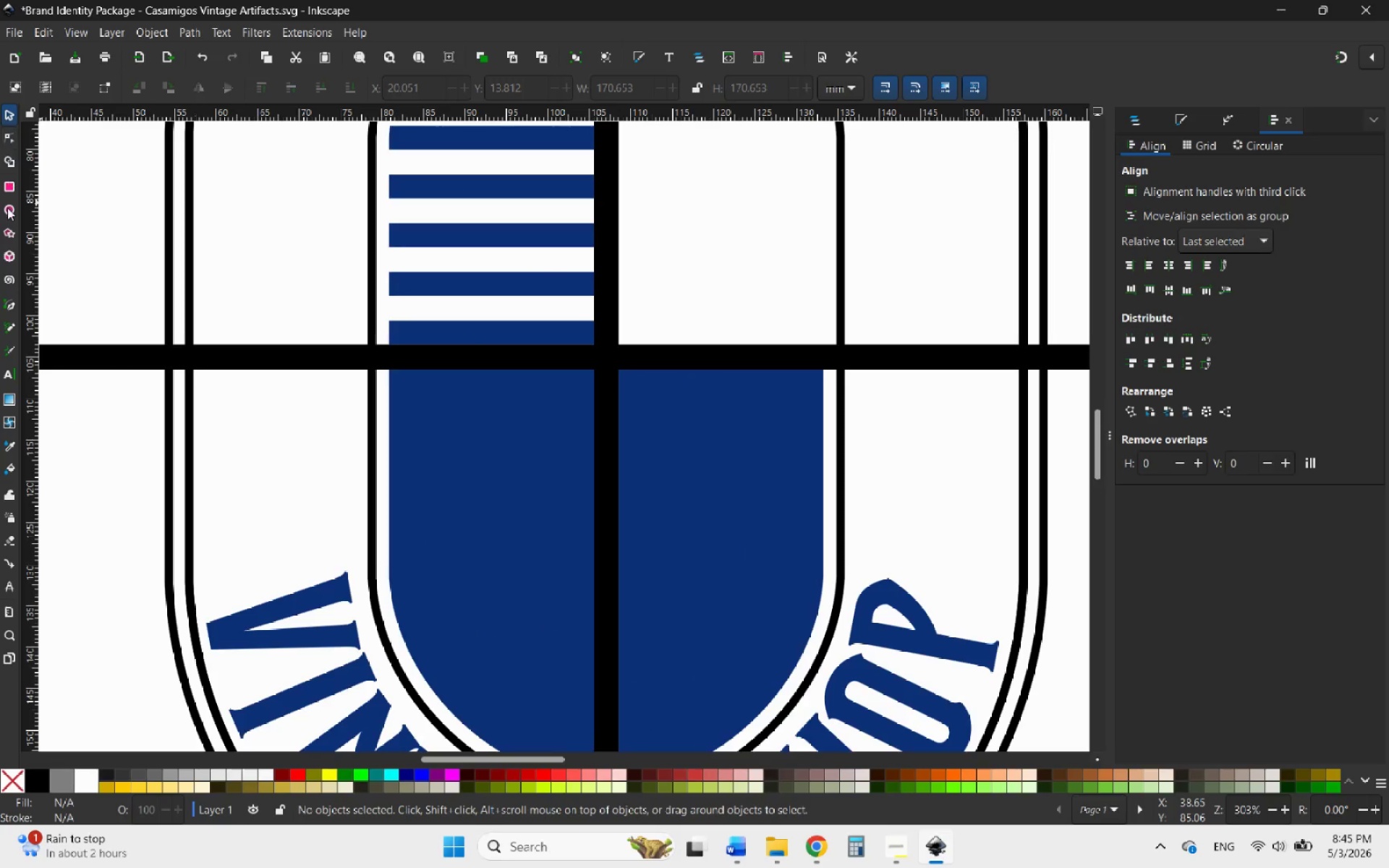 
wait(5.09)
 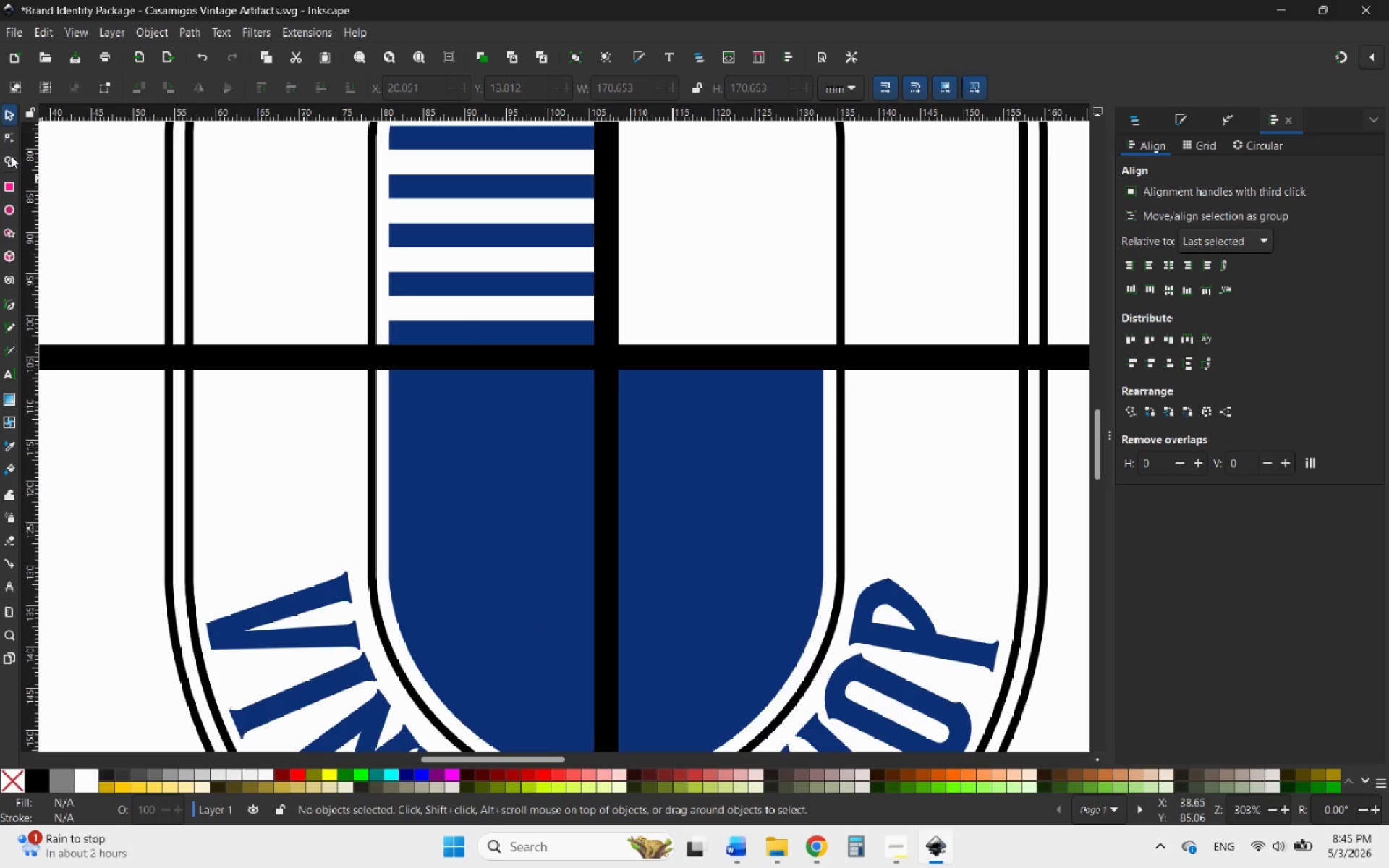 
left_click([6, 309])
 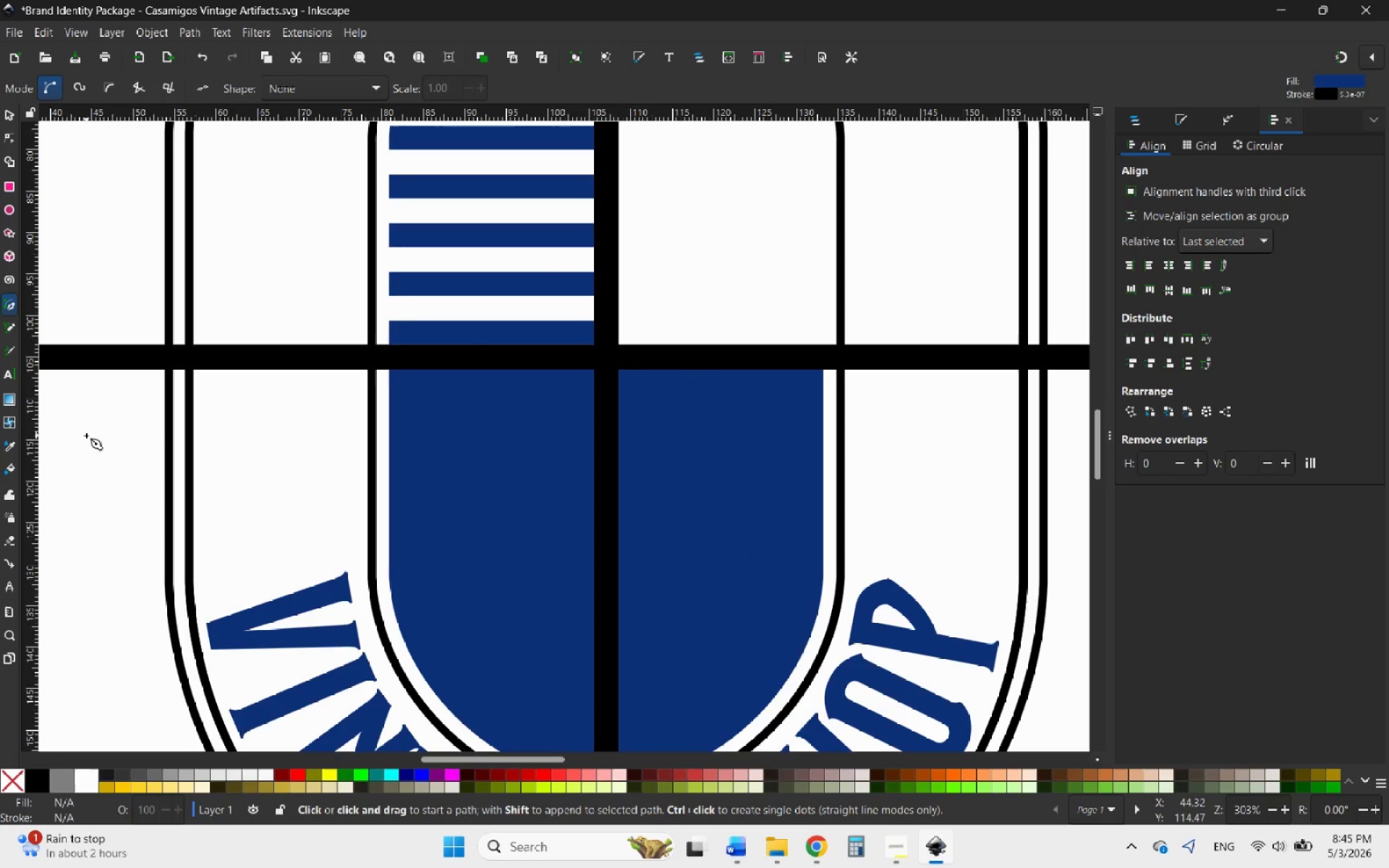 
left_click([95, 438])
 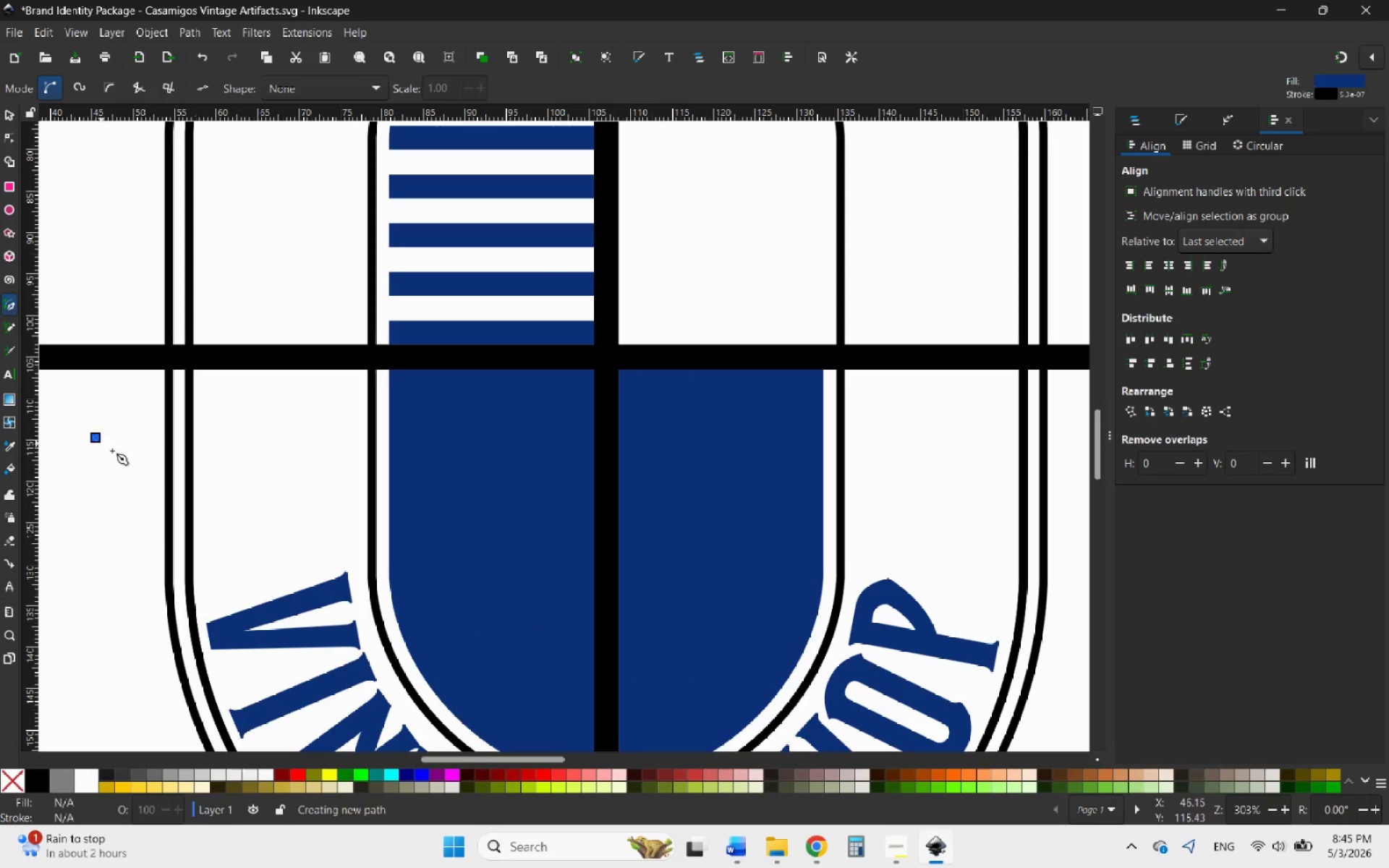 
hold_key(key=ControlLeft, duration=3.05)
left_click([1068, 439])
 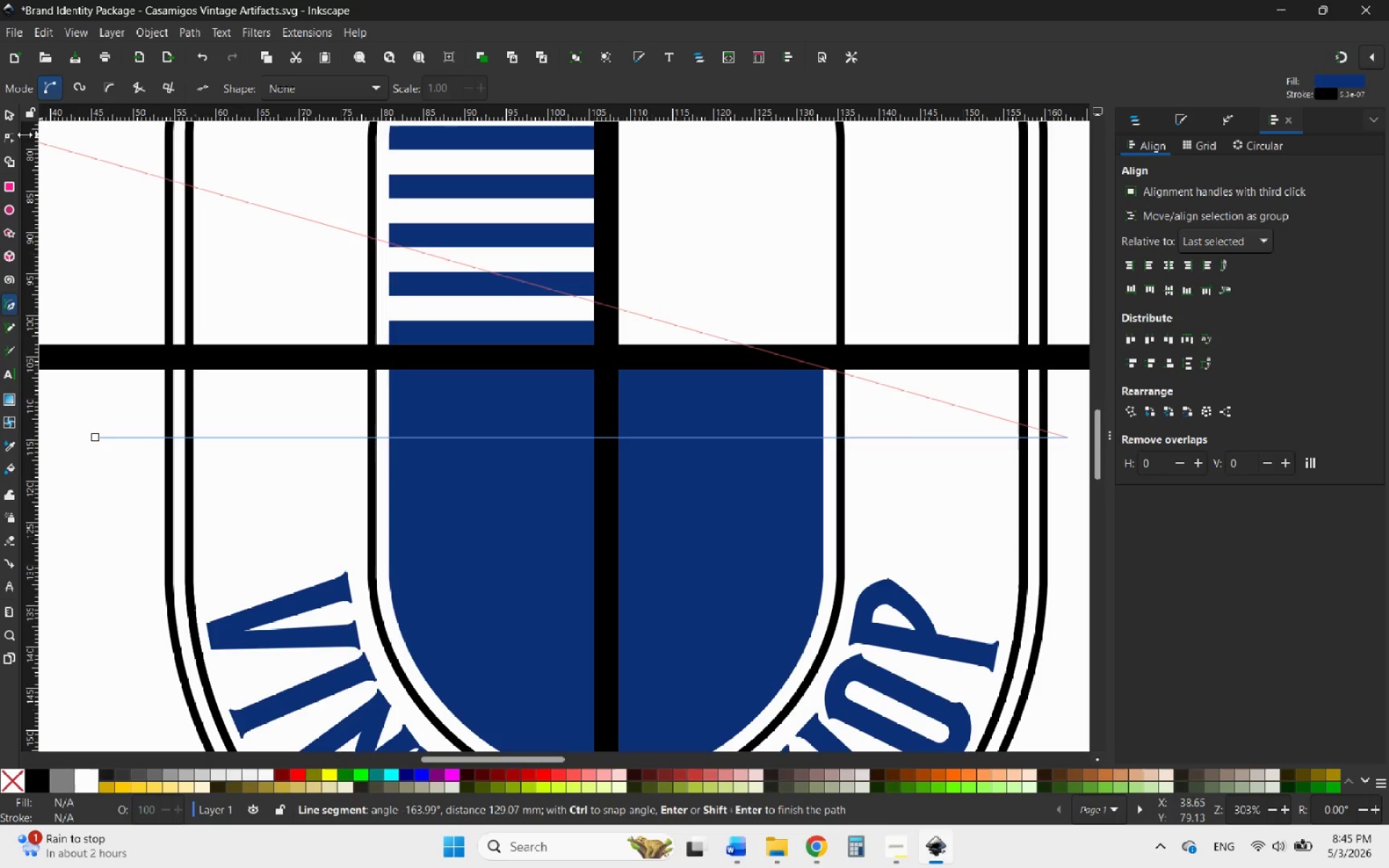 
left_click([8, 114])
 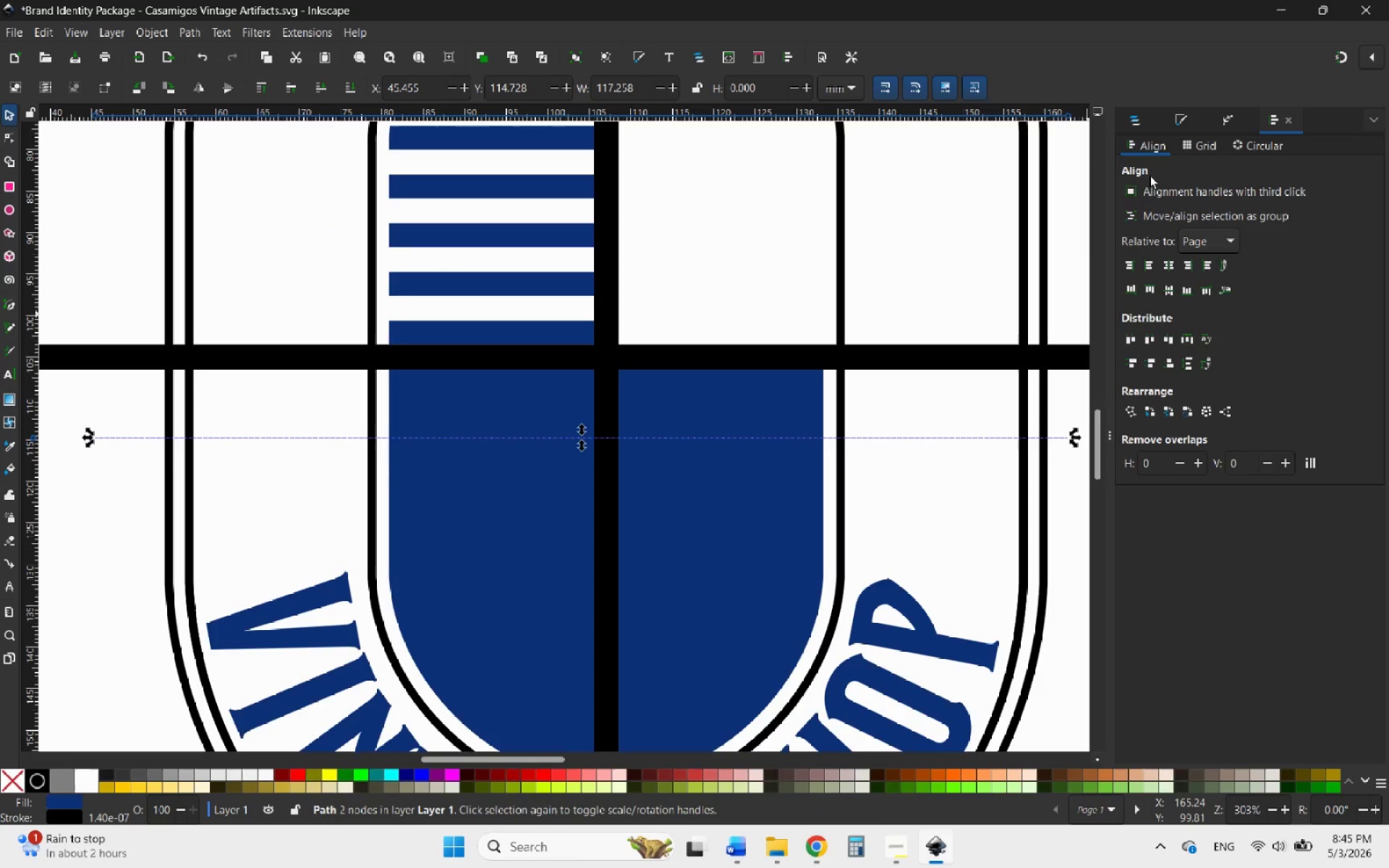 
left_click([1184, 112])
 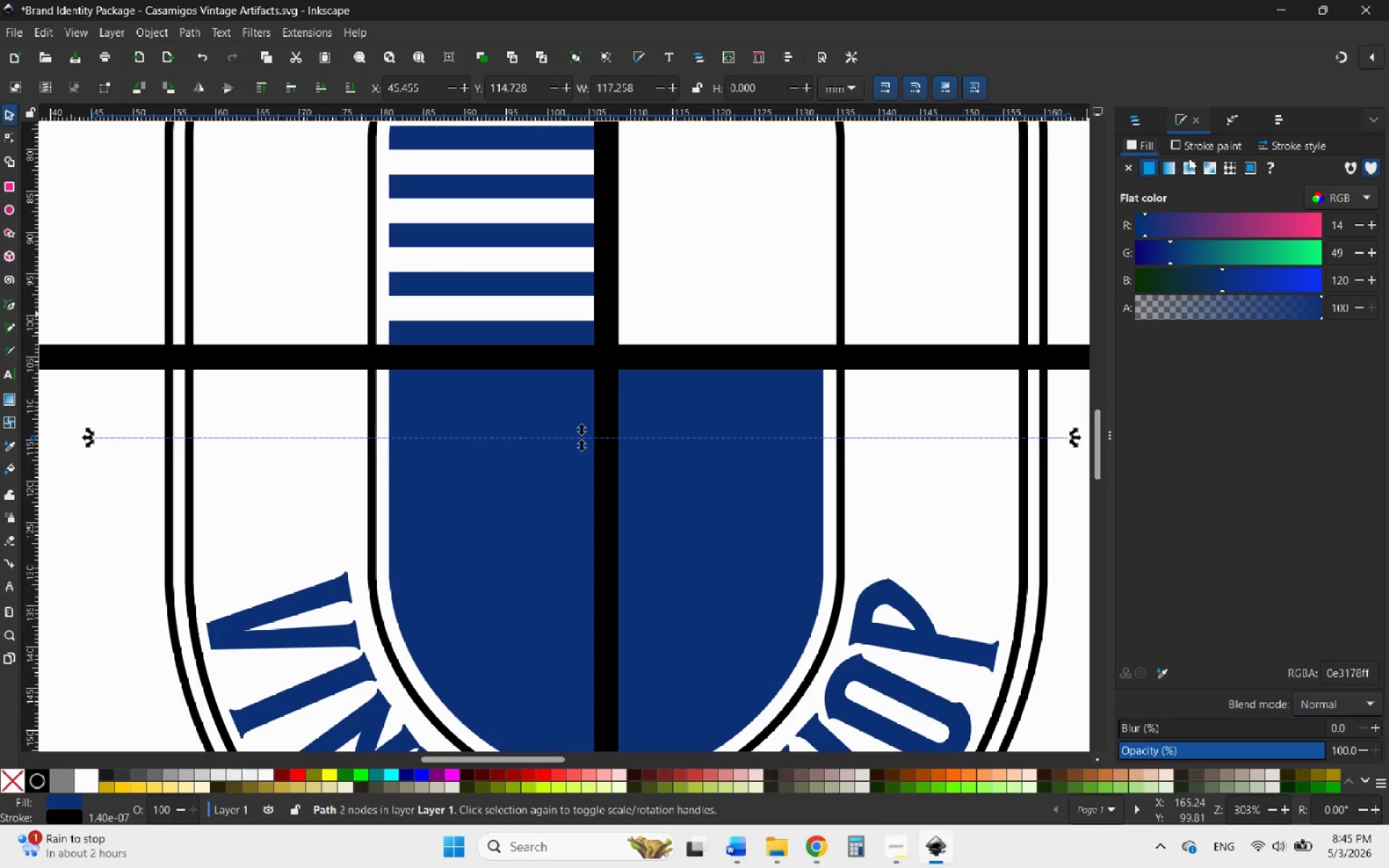 
left_click([1295, 147])
 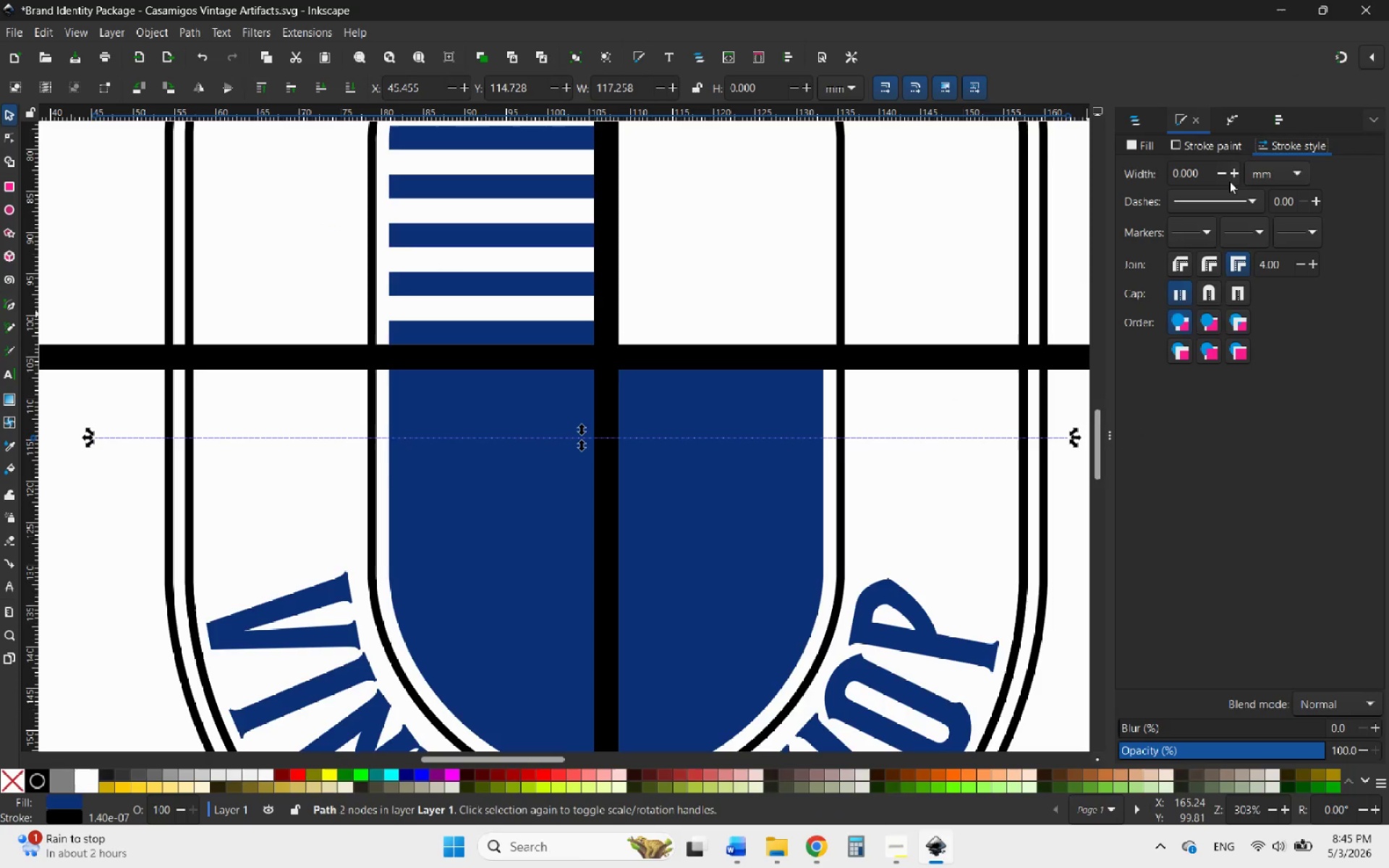 
left_click([1233, 175])
 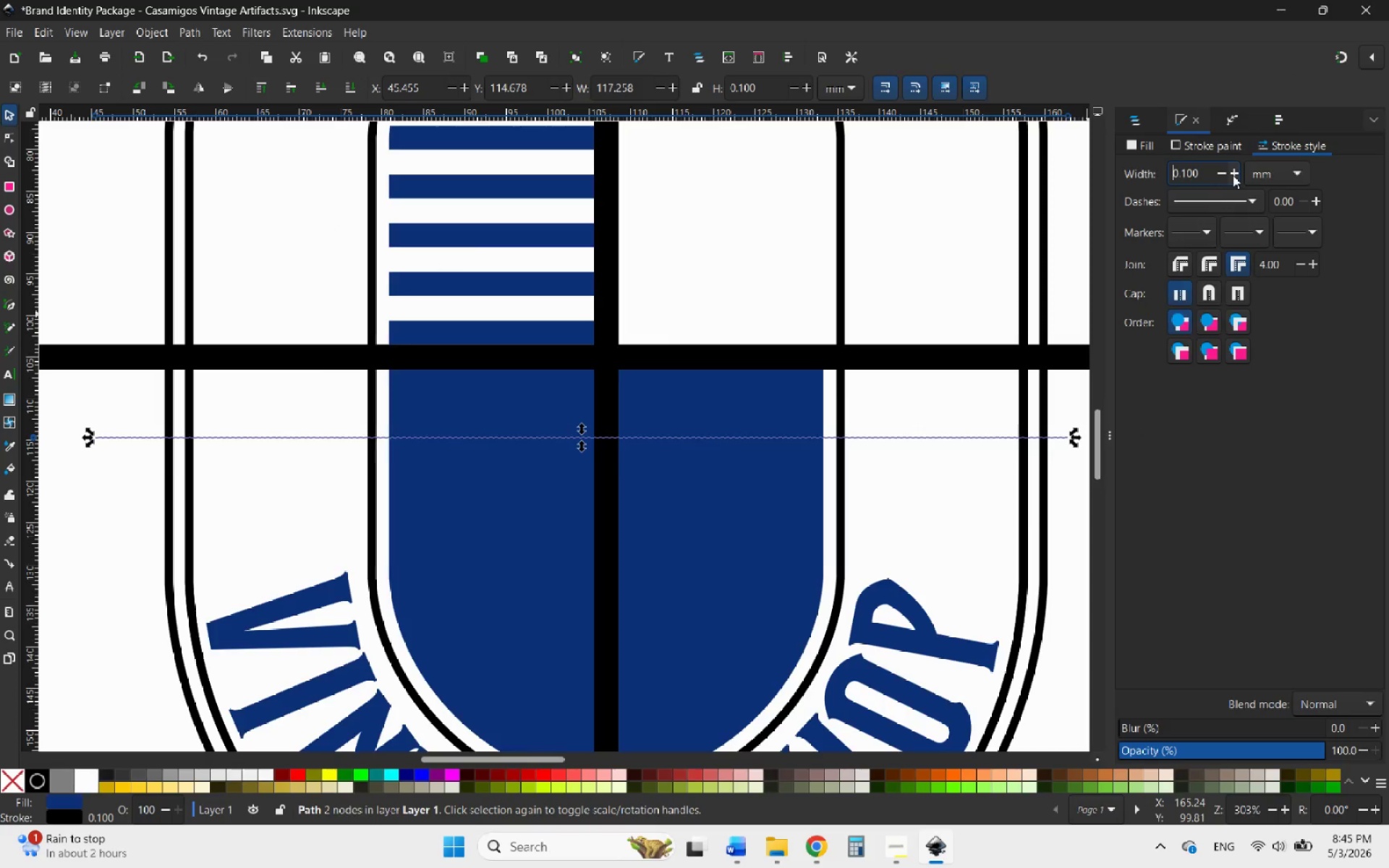 
left_click([1233, 175])
 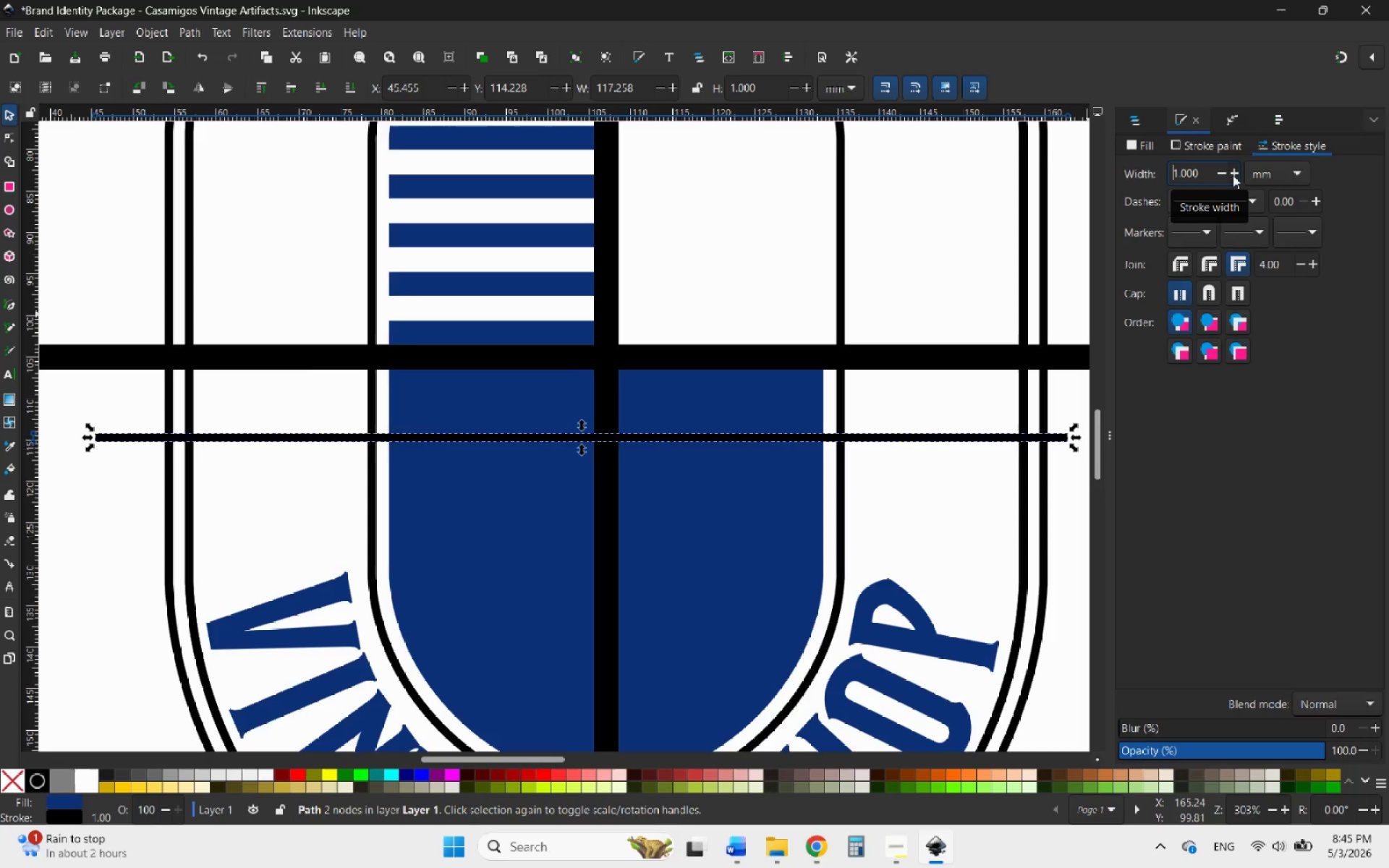 
double_click([1233, 175])
 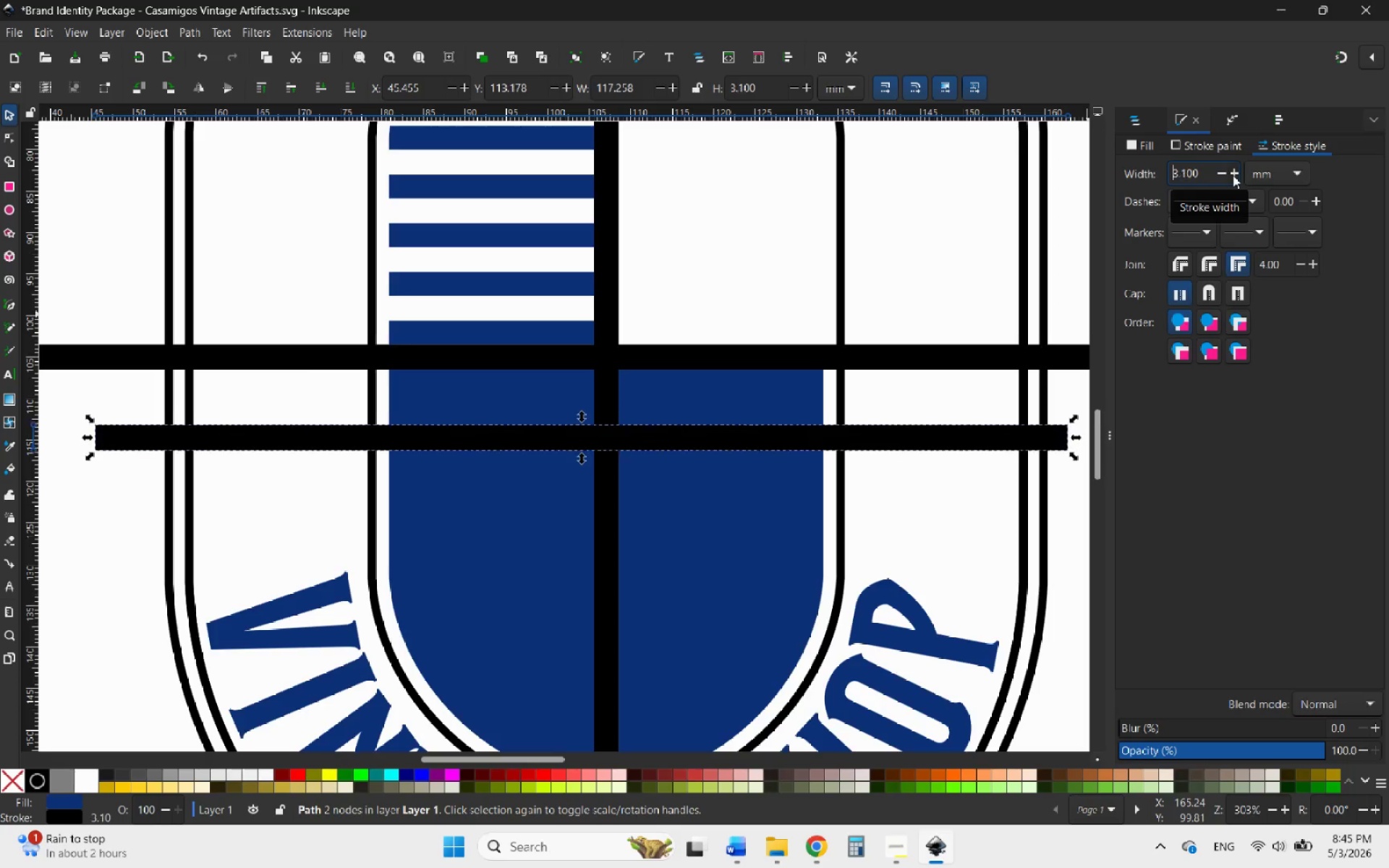 
left_click([1233, 175])
 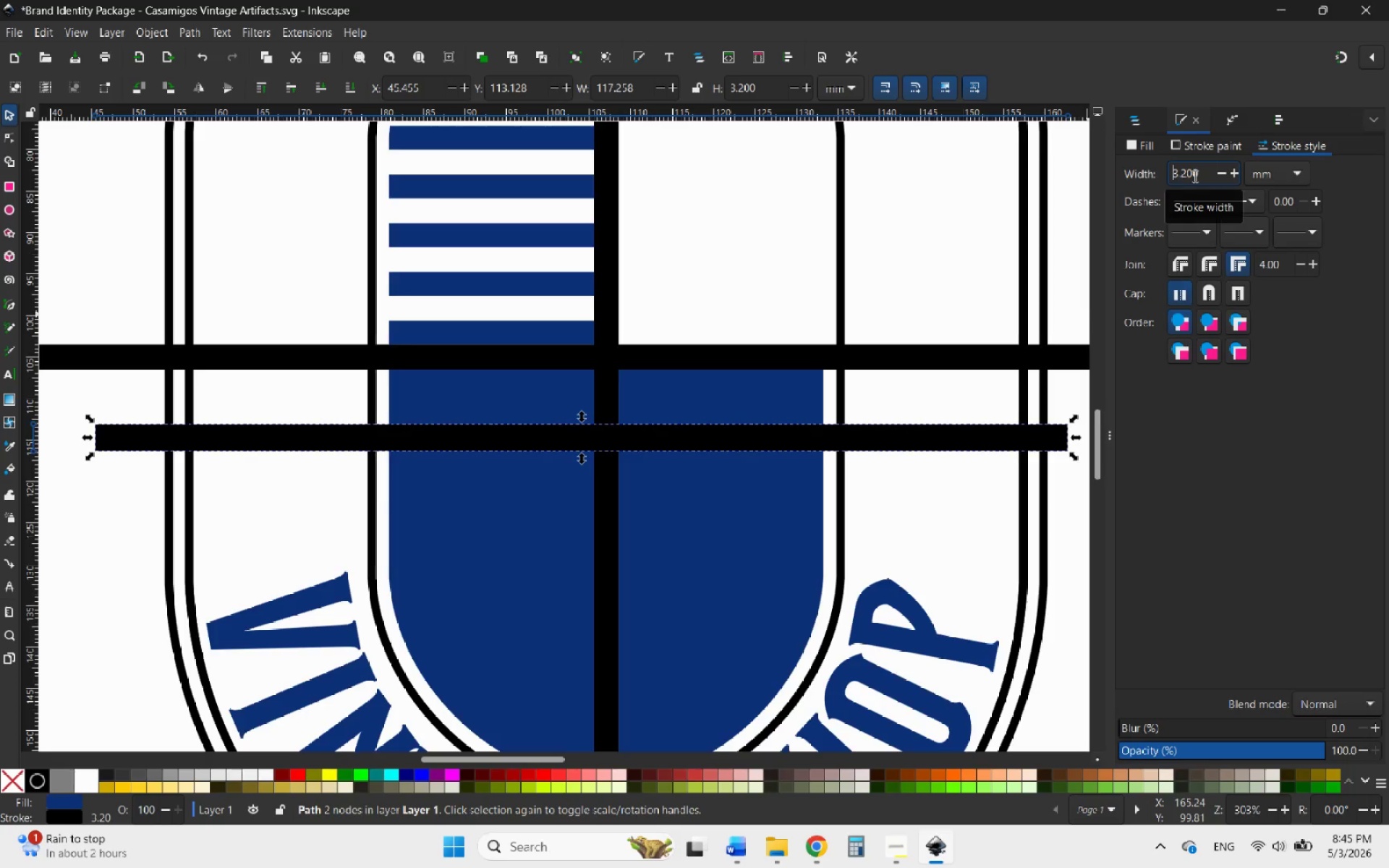 
left_click_drag(start_coordinate=[1197, 174], to_coordinate=[1172, 174])
 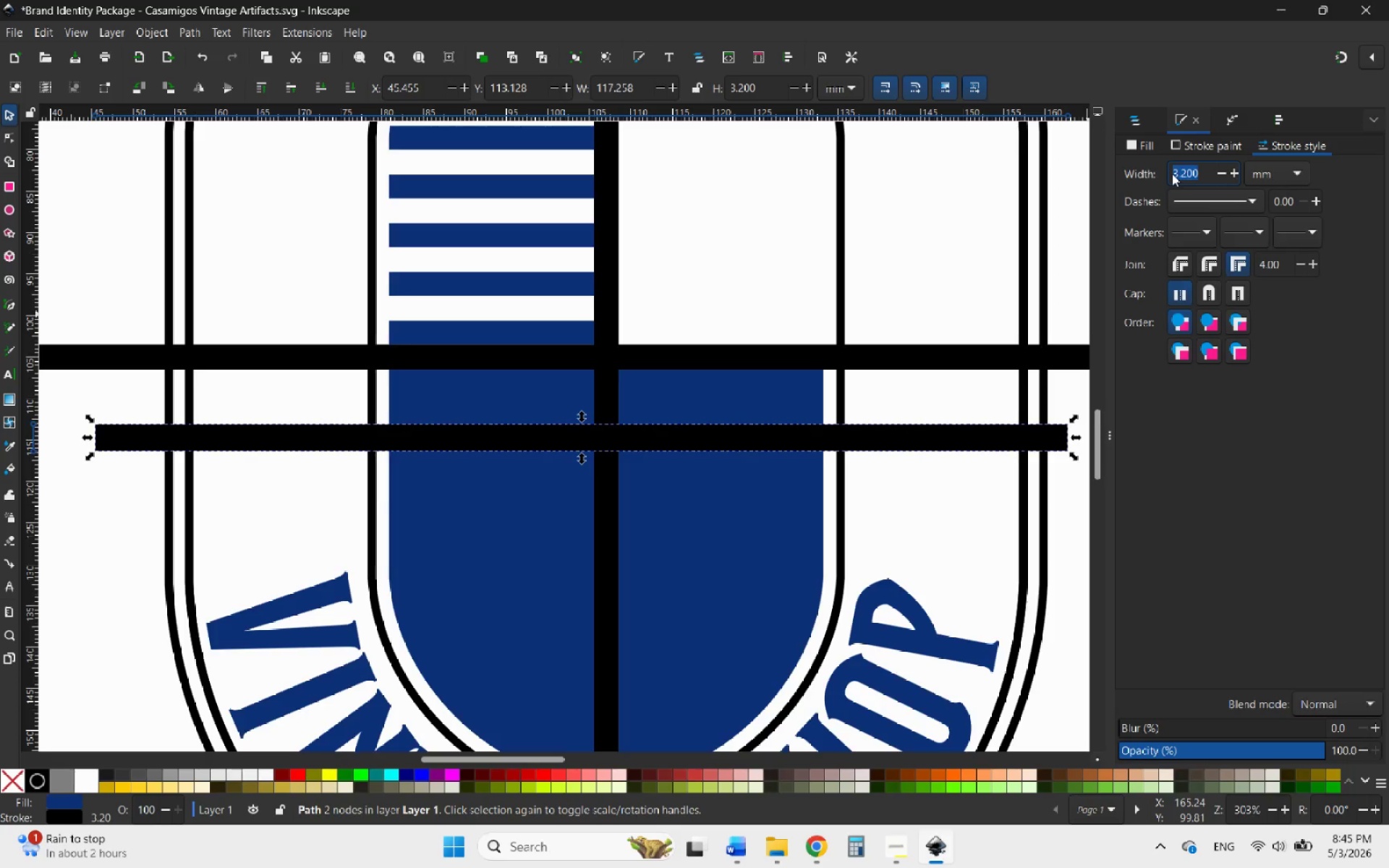 
key(3)
 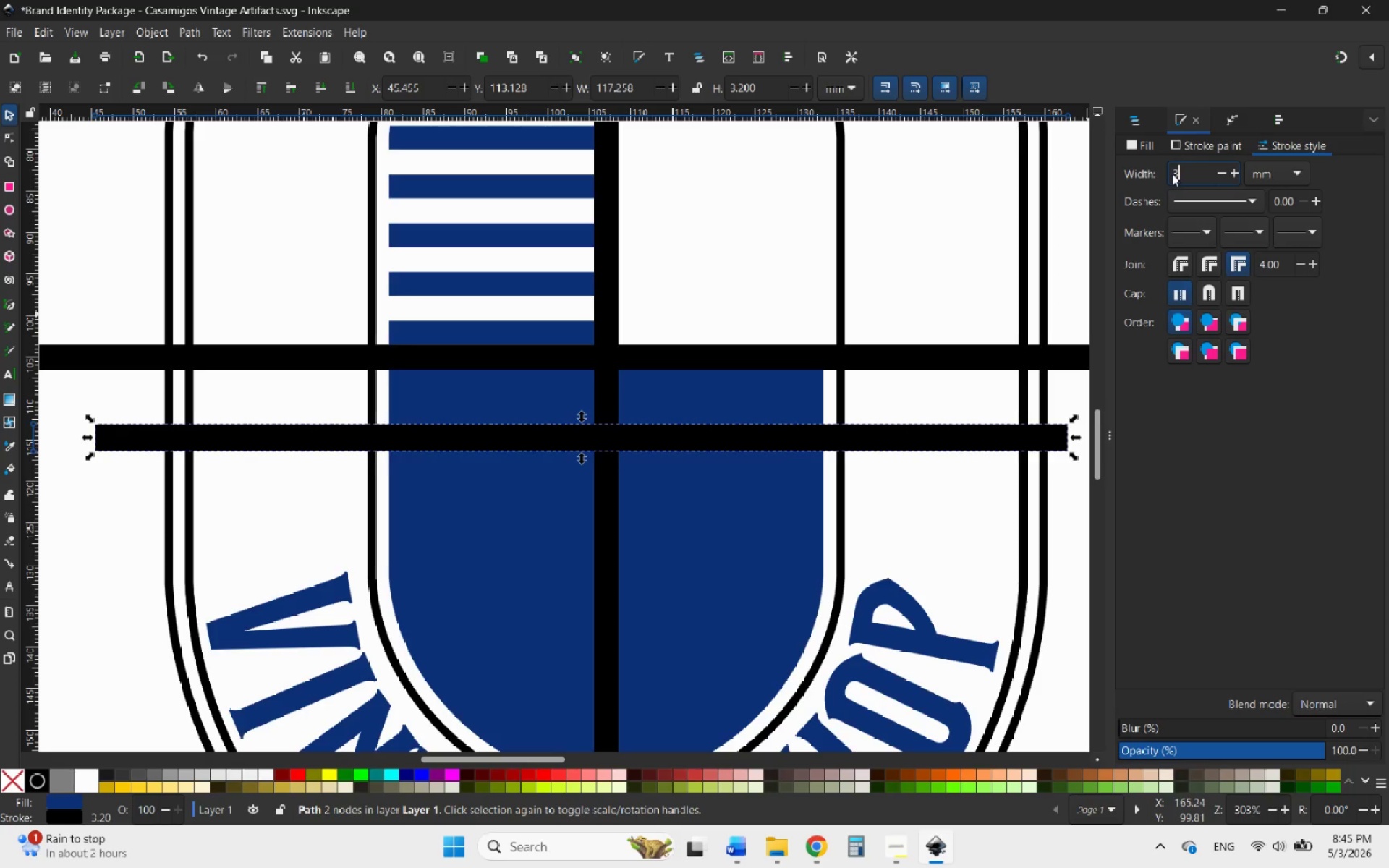 
key(Enter)
 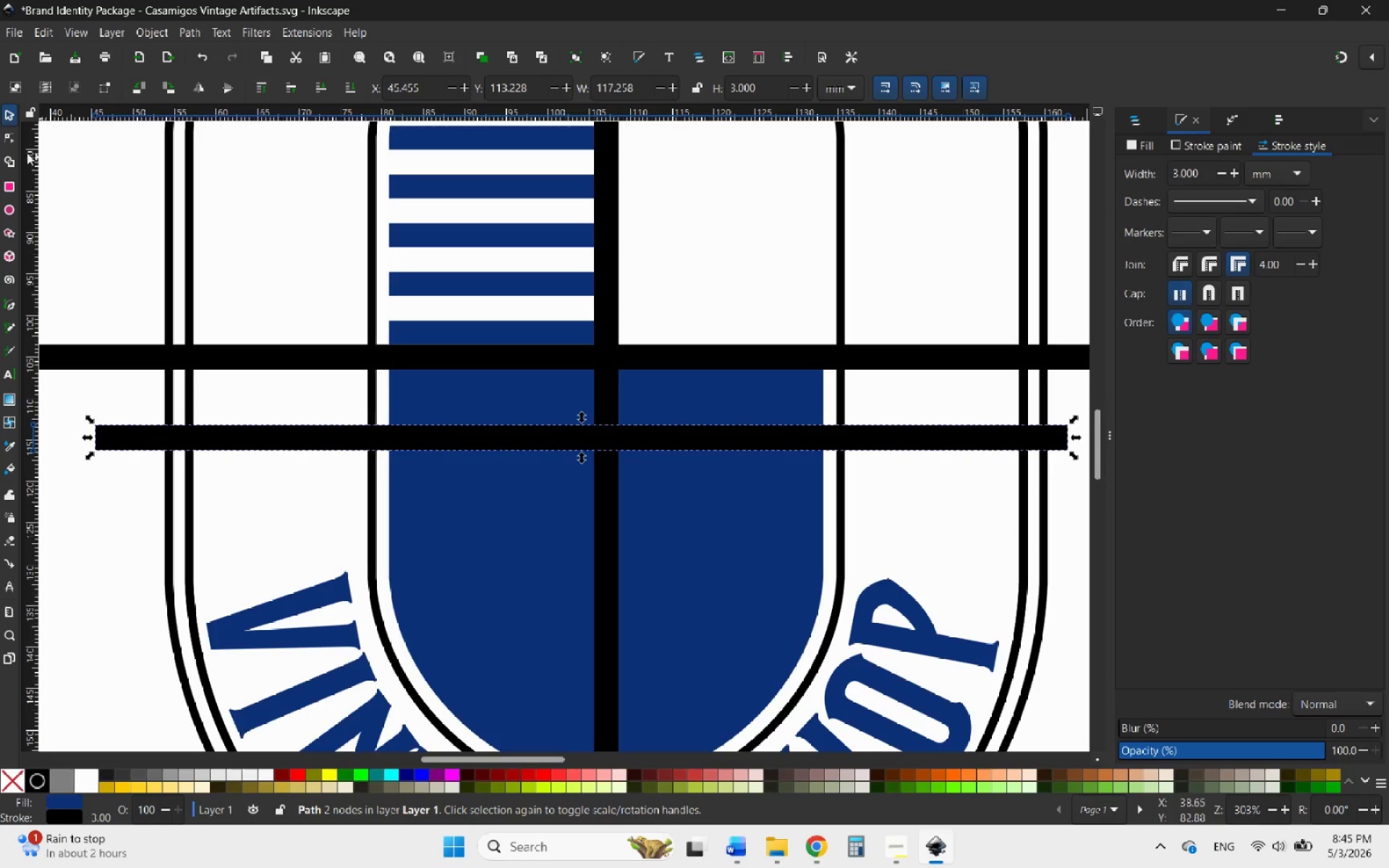 
left_click([9, 115])
 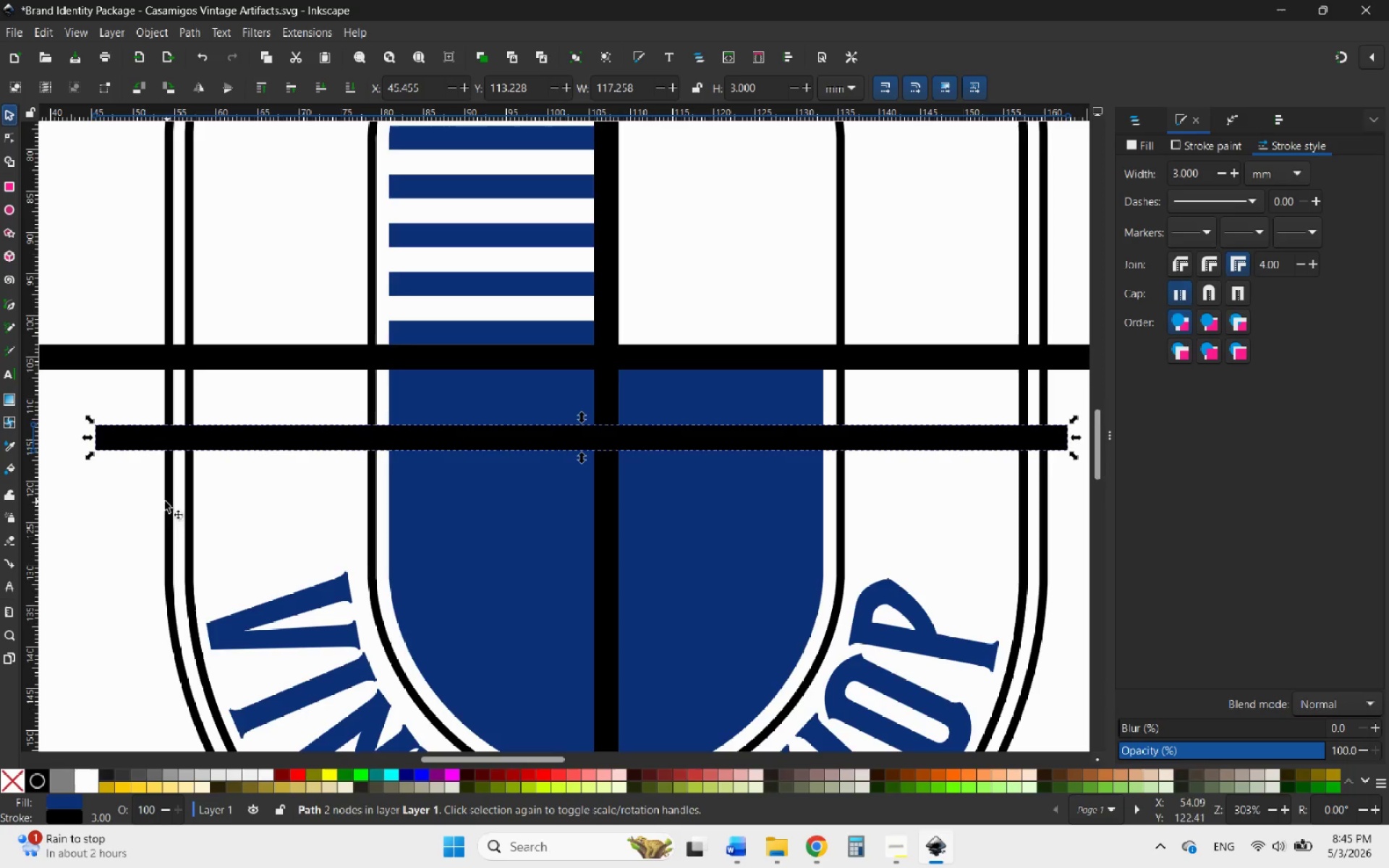 
left_click([123, 495])
 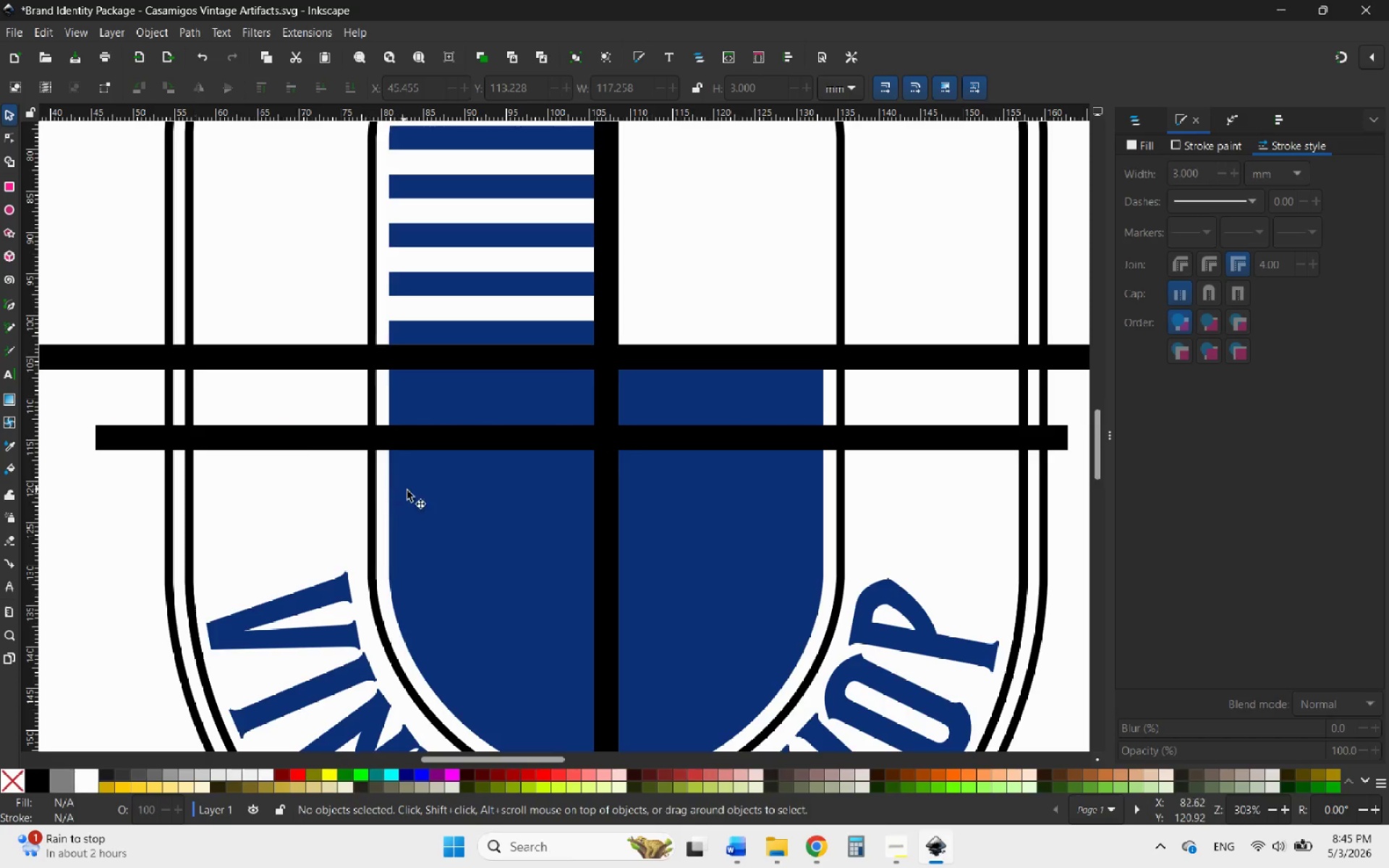 
hold_key(key=ControlLeft, duration=2.34)
scroll: coordinate [556, 501], scroll_direction: down, amount: 1.0
 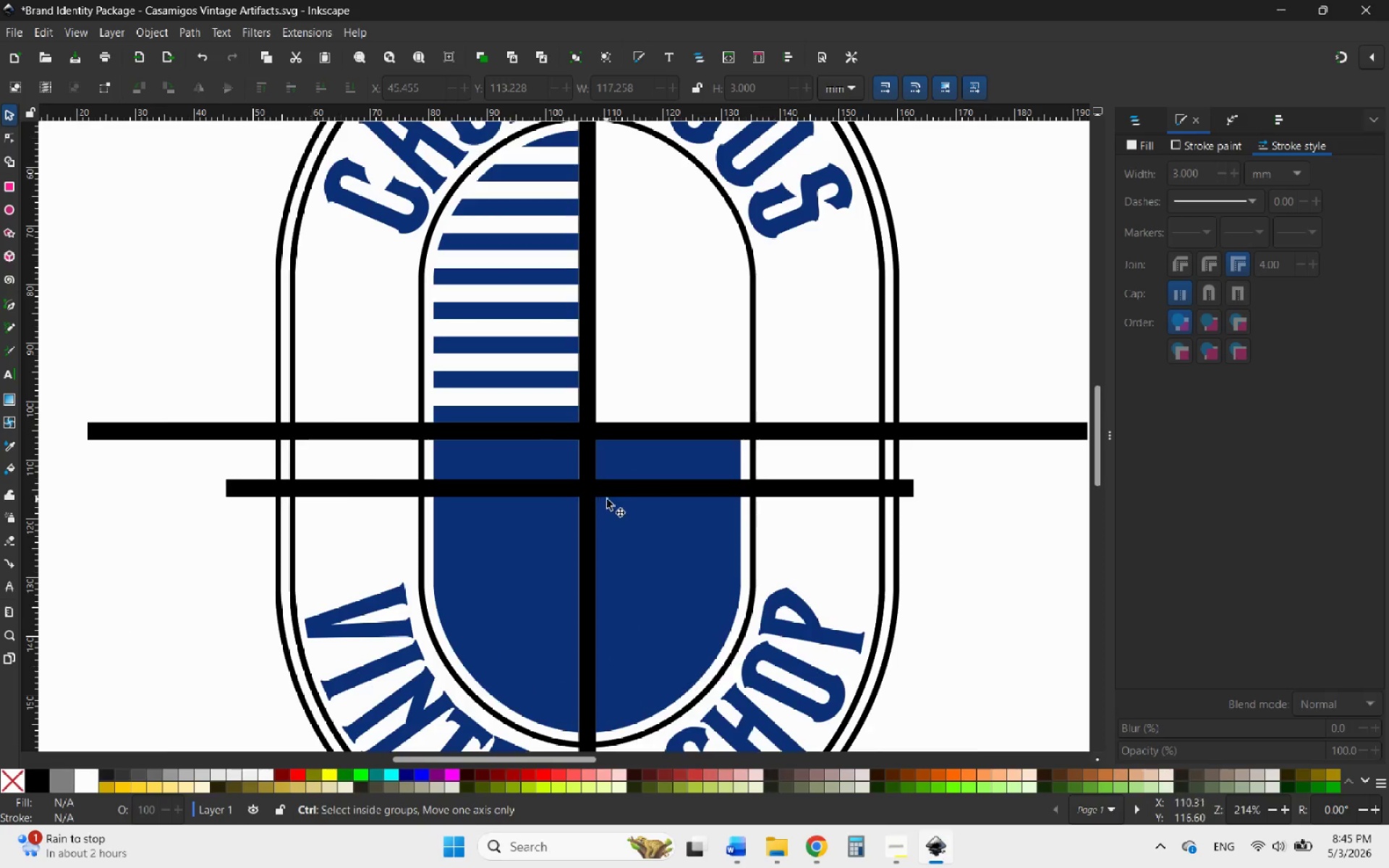 
scroll: coordinate [607, 499], scroll_direction: up, amount: 2.0
 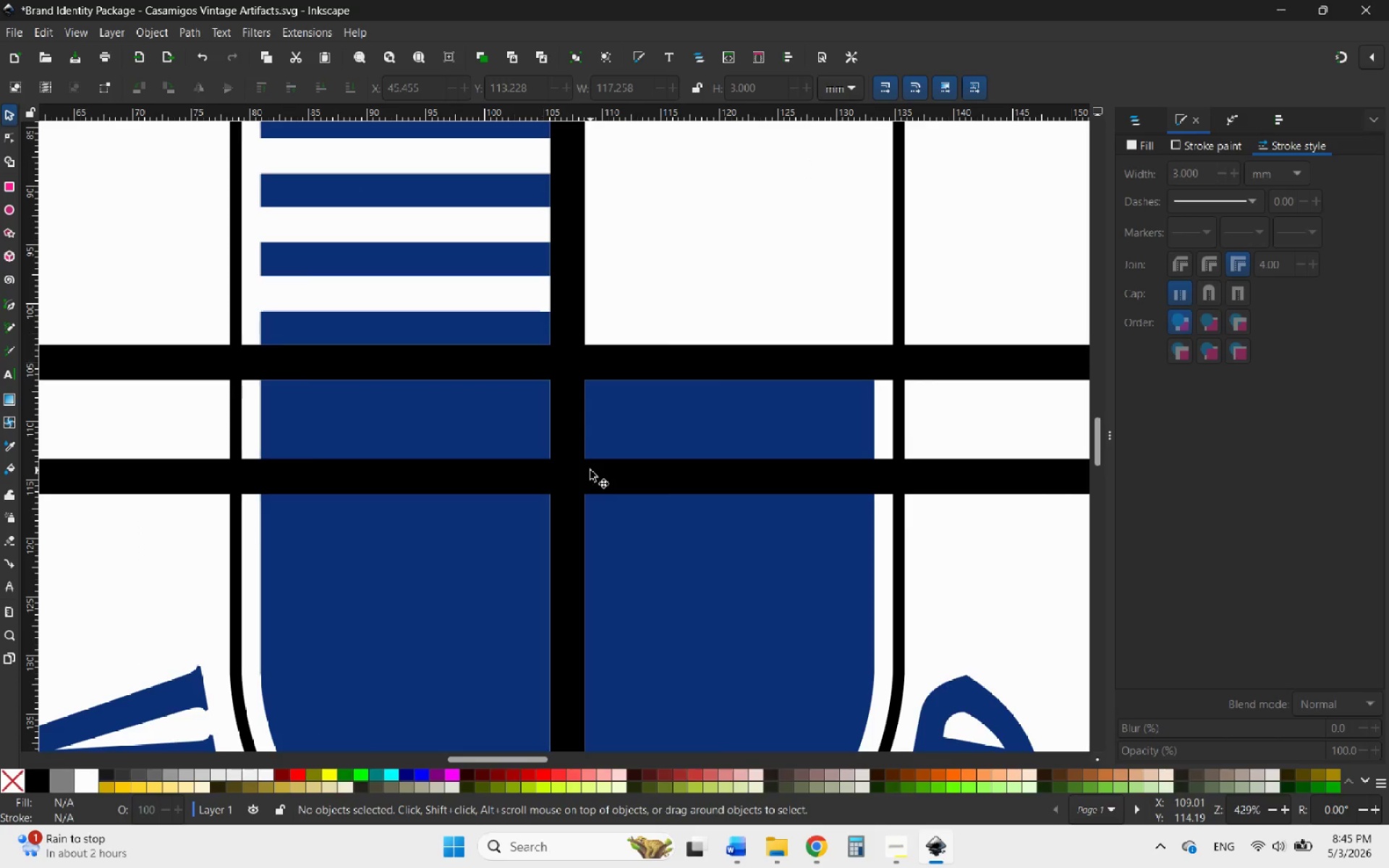 
left_click([590, 470])
 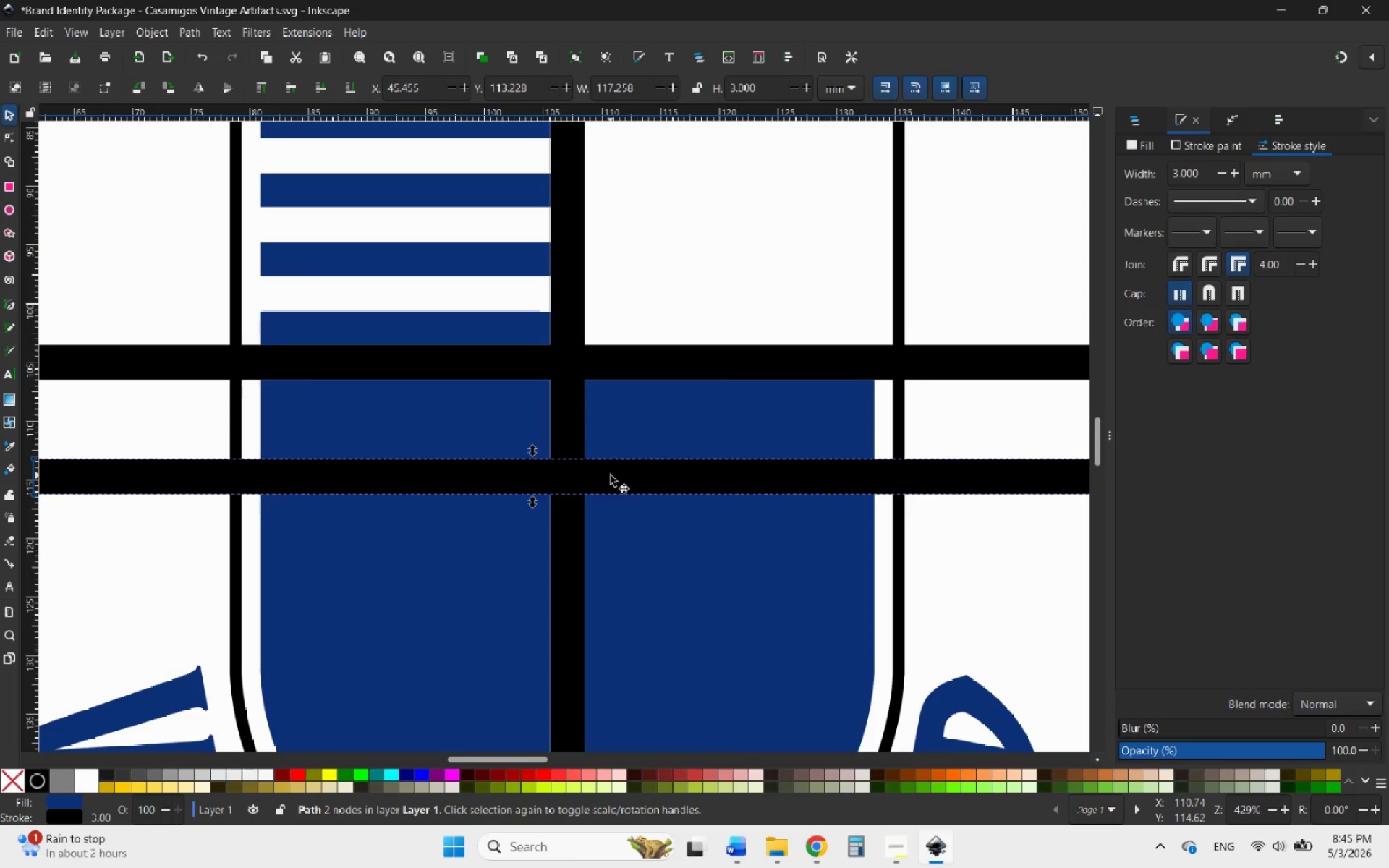 
left_click_drag(start_coordinate=[612, 475], to_coordinate=[611, 393])
 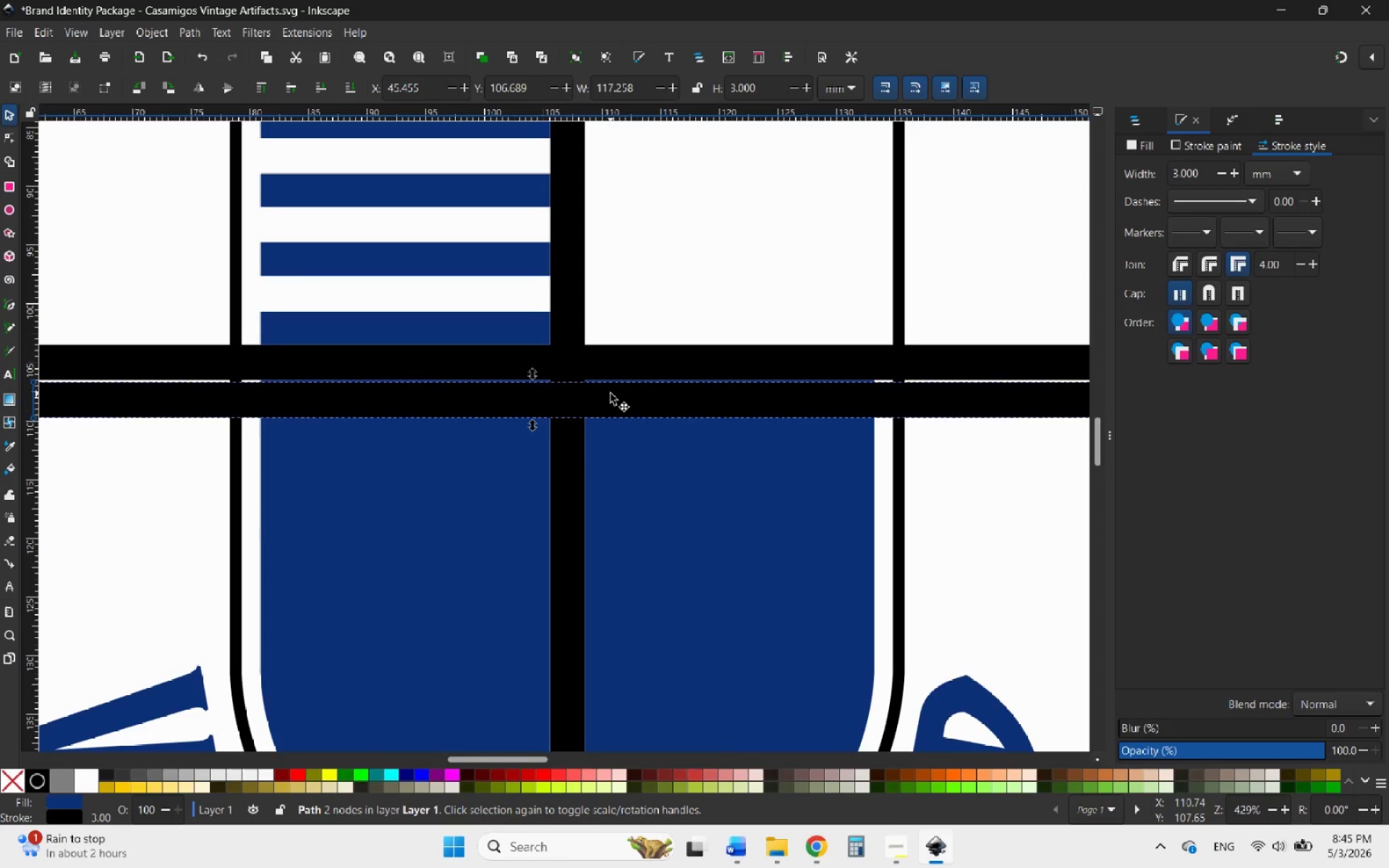 
hold_key(key=ControlLeft, duration=2.78)
 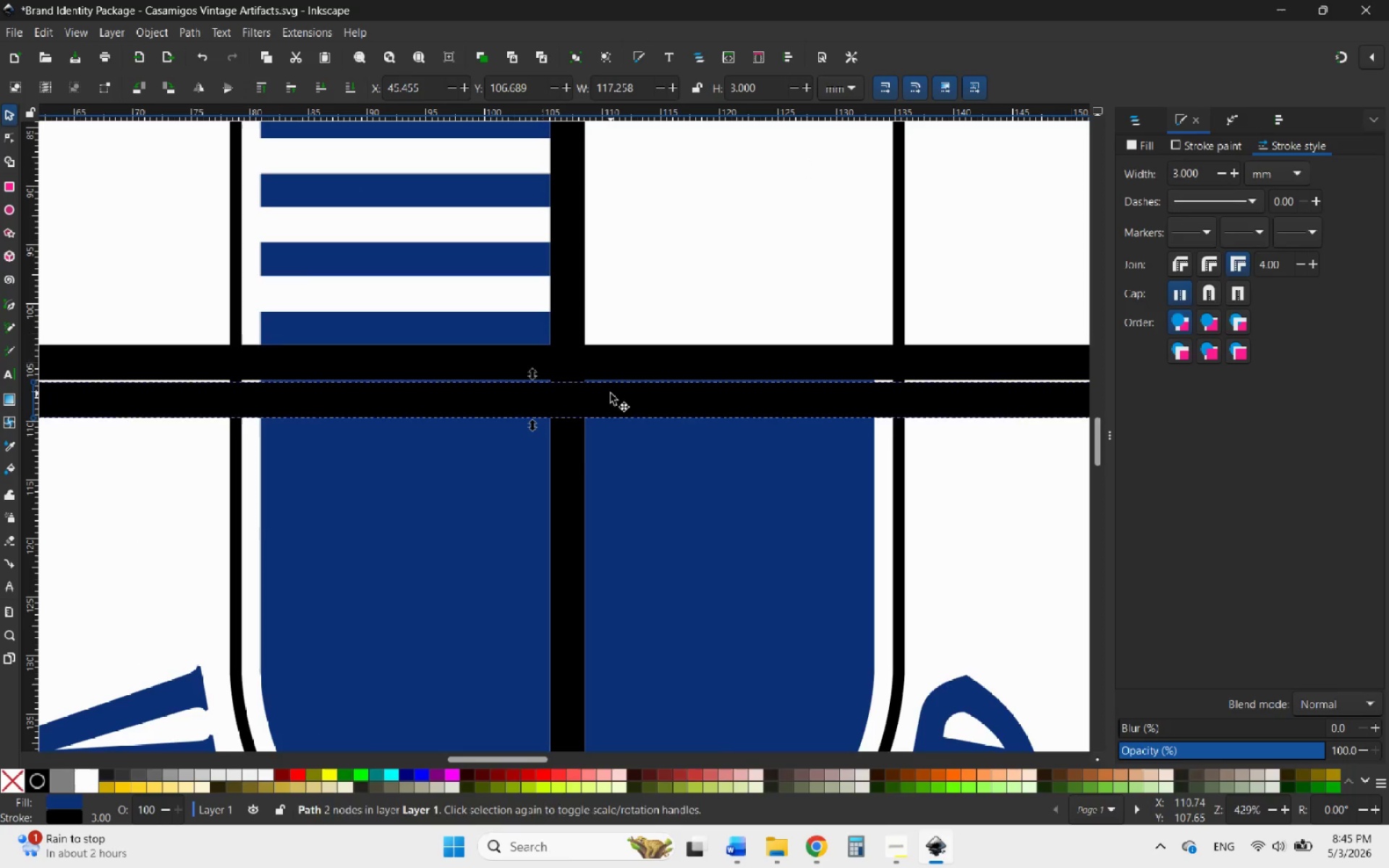 
hold_key(key=ControlLeft, duration=0.78)
scroll: coordinate [602, 391], scroll_direction: up, amount: 4.0
 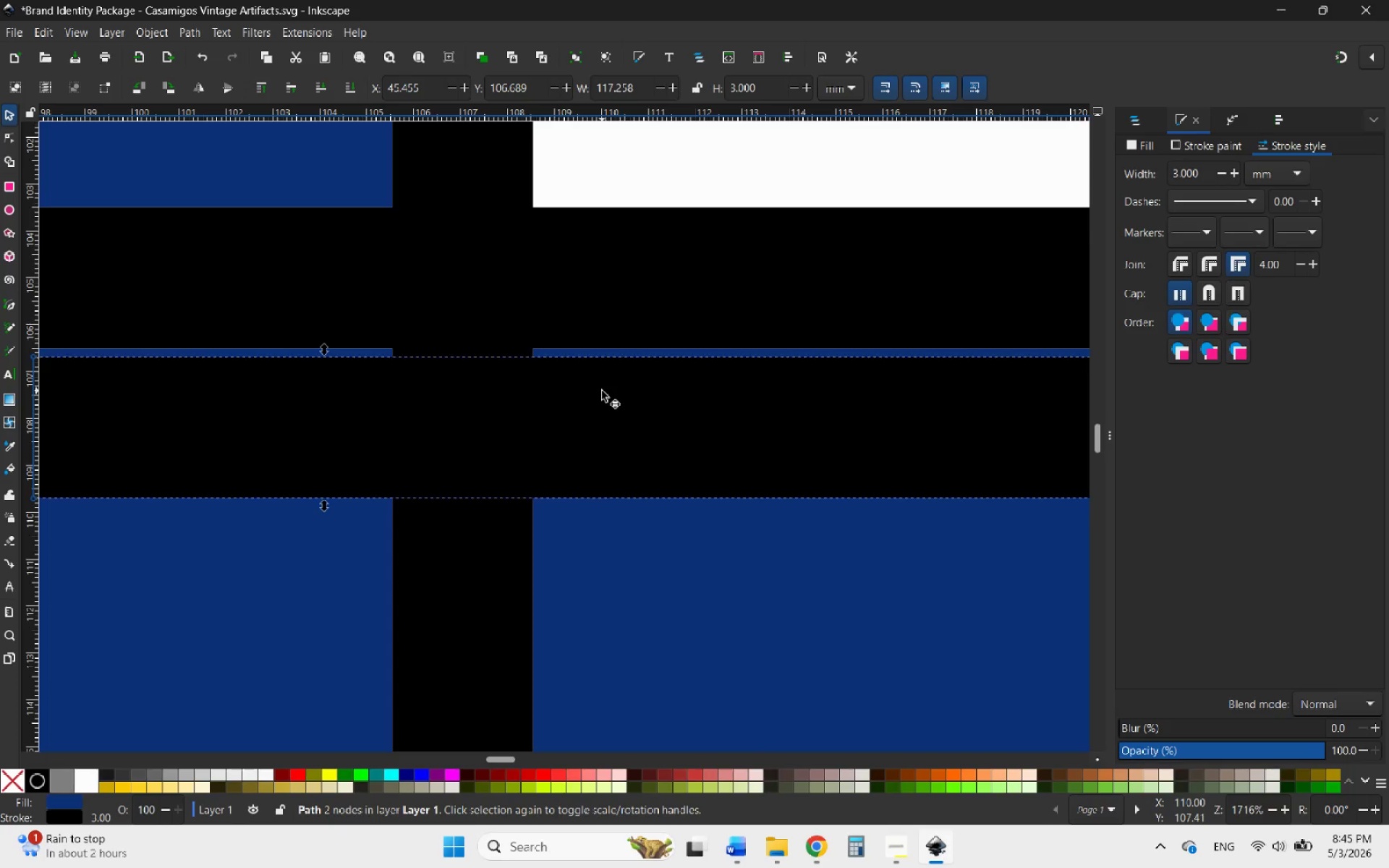 
left_click_drag(start_coordinate=[602, 391], to_coordinate=[603, 376])
 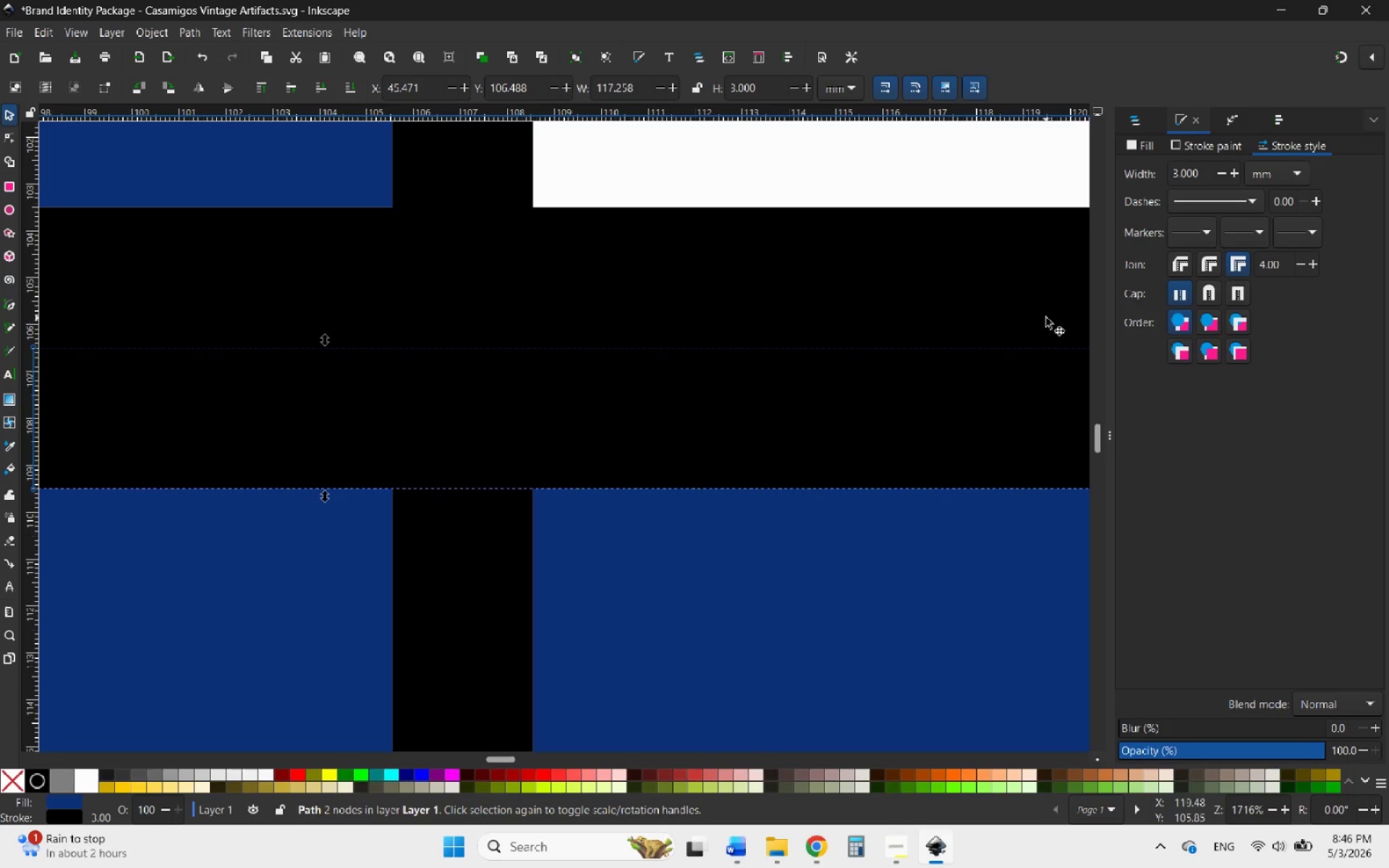 
hold_key(key=ControlLeft, duration=0.86)
 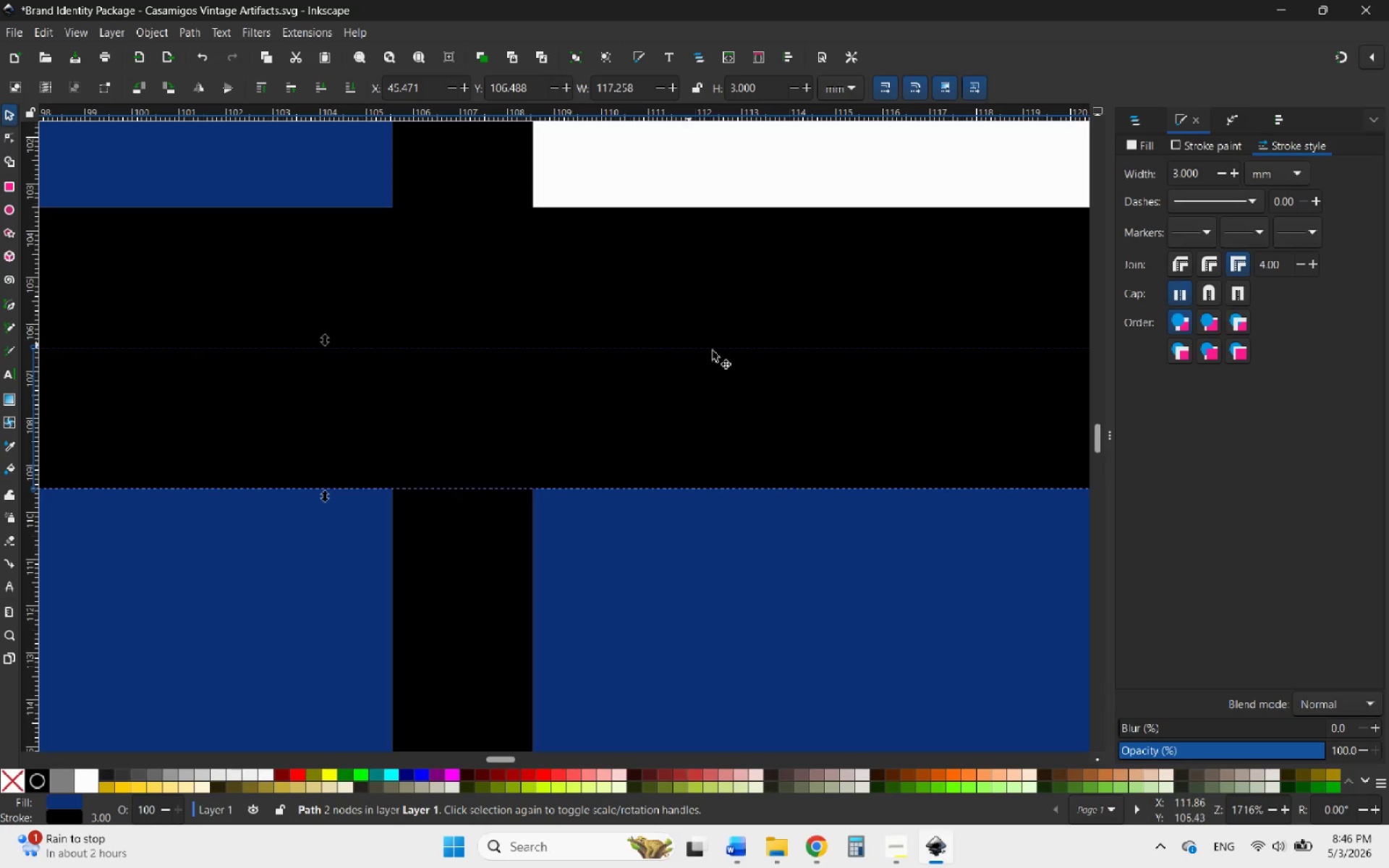 
left_click([1283, 120])
 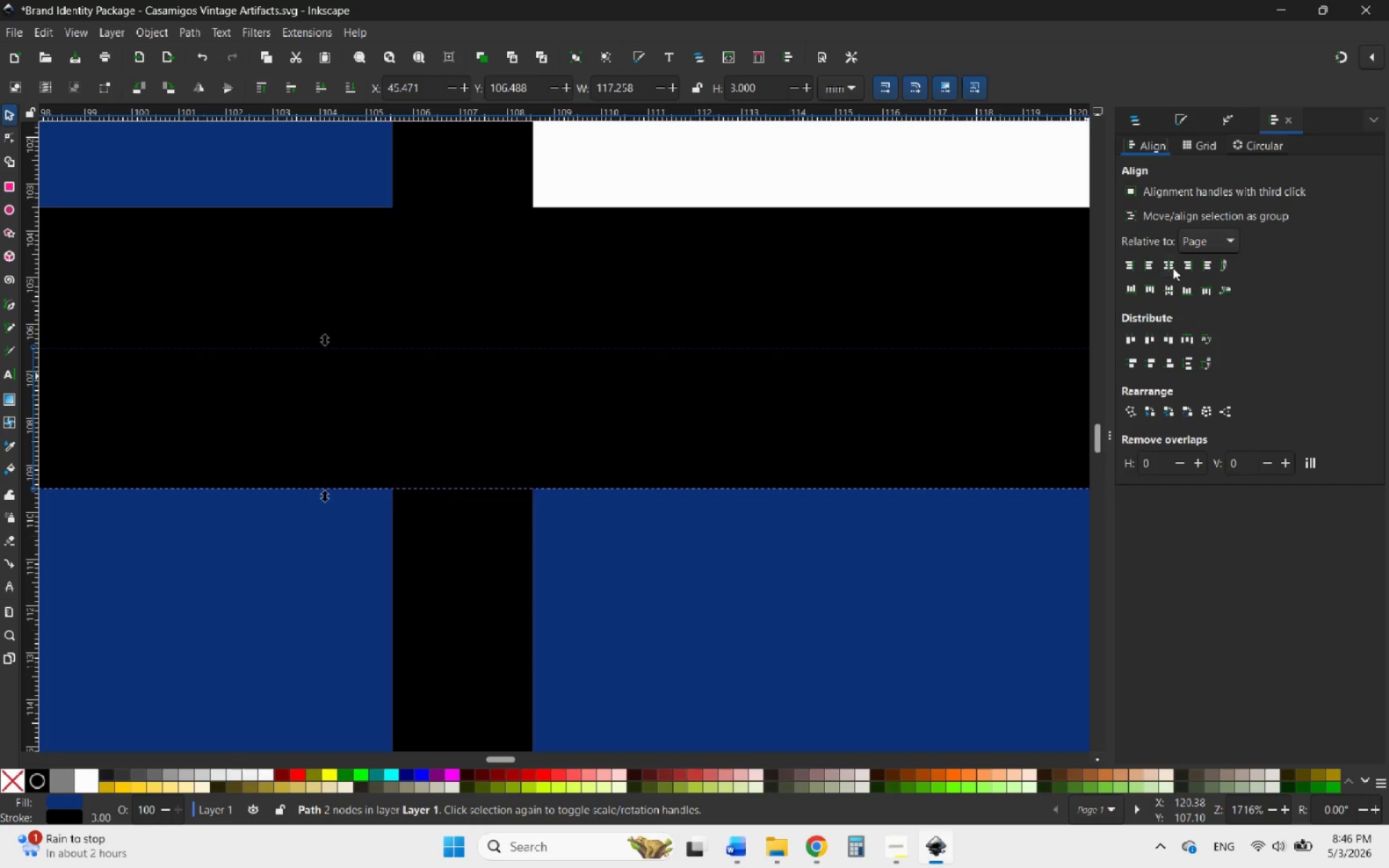 
left_click([1170, 268])
 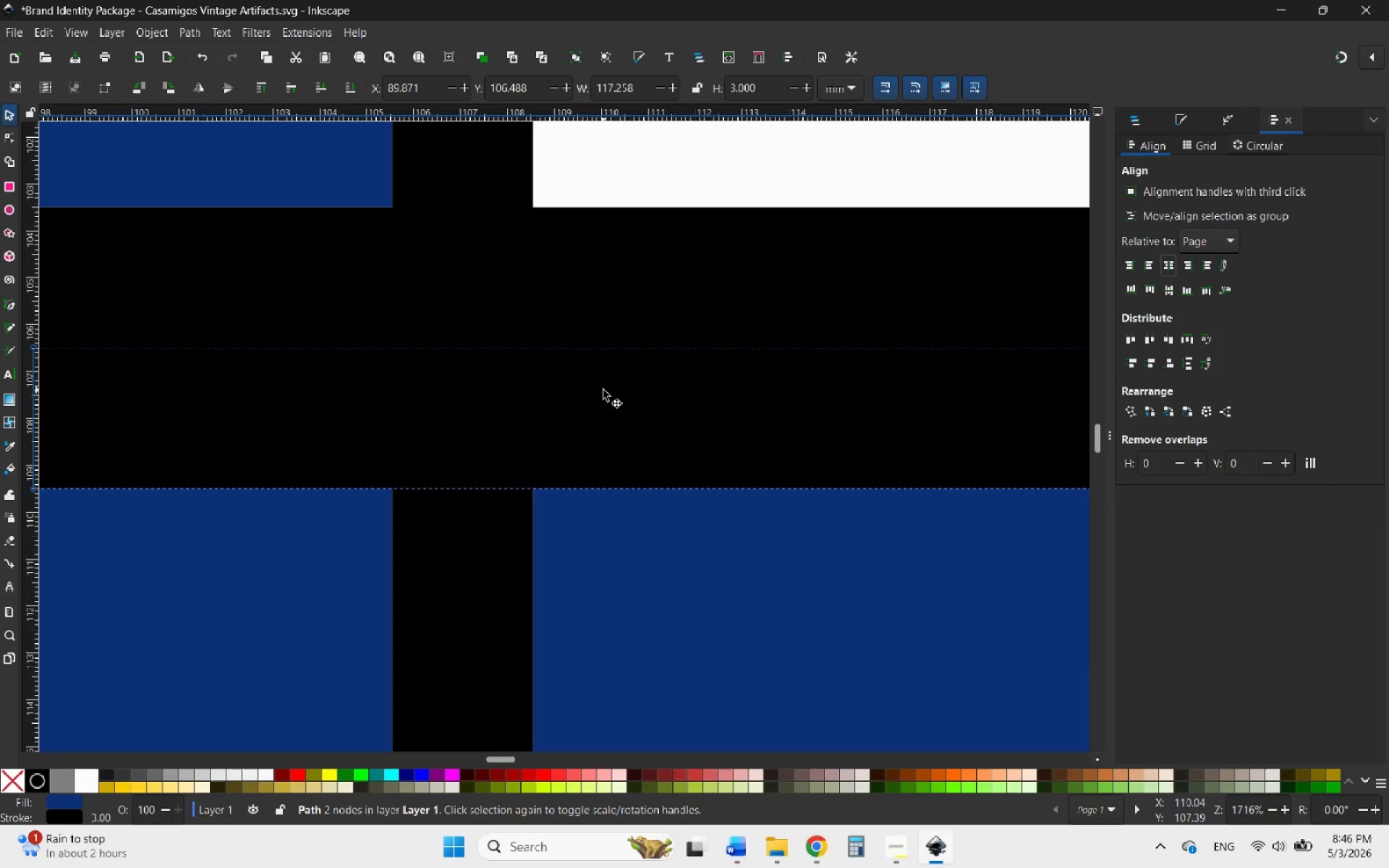 
key(ArrowDown)
 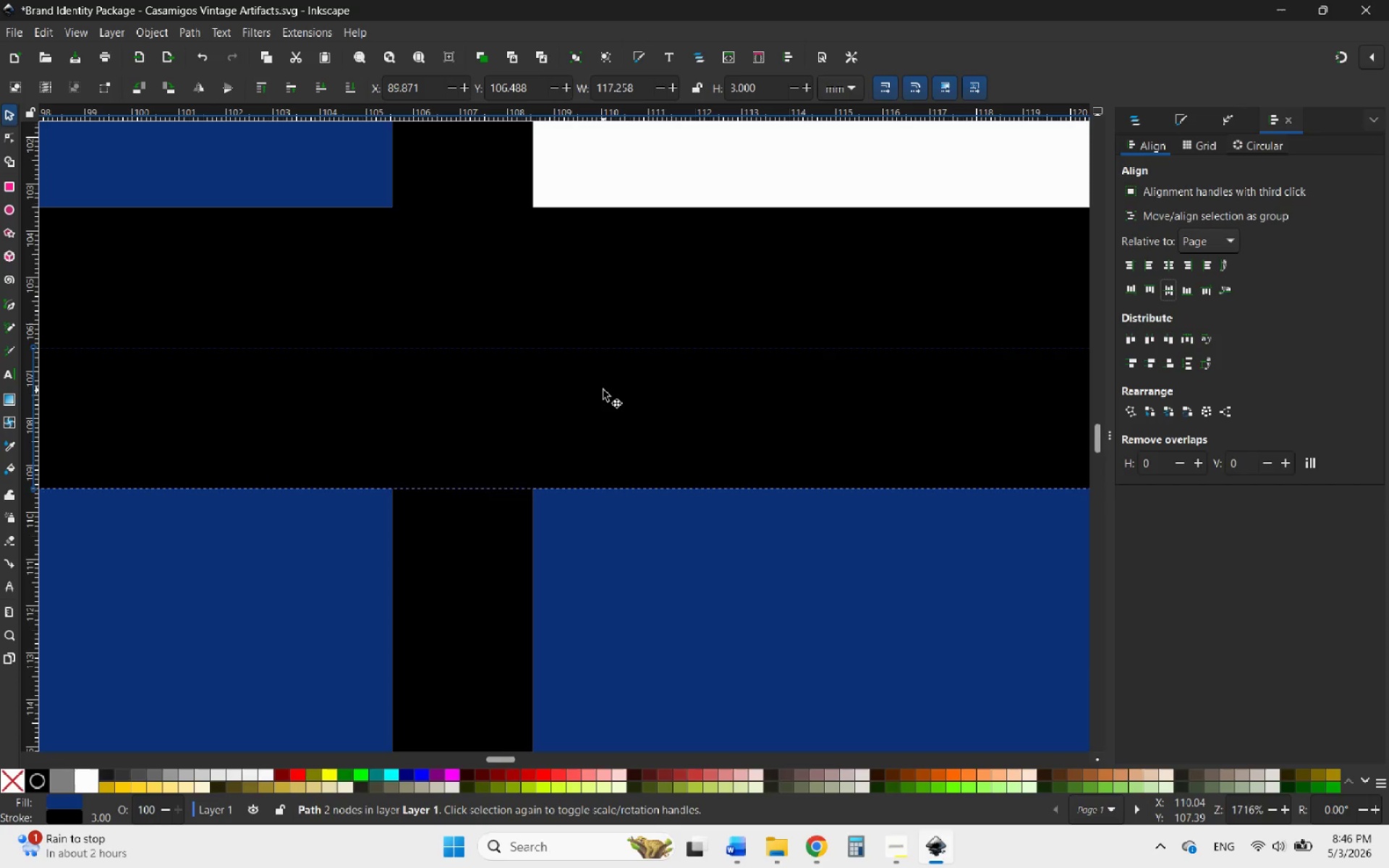 
key(ArrowDown)
 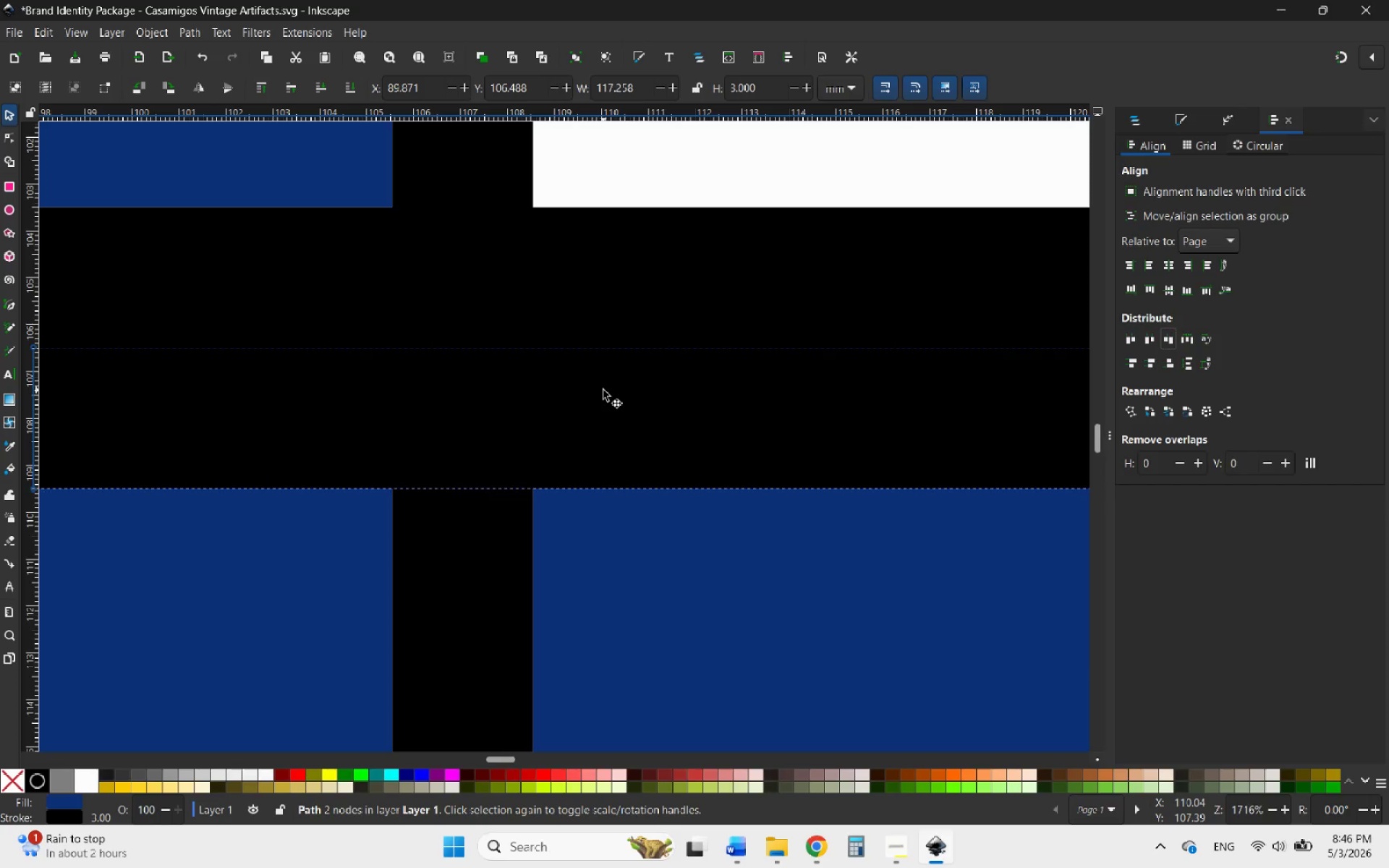 
key(ArrowDown)
 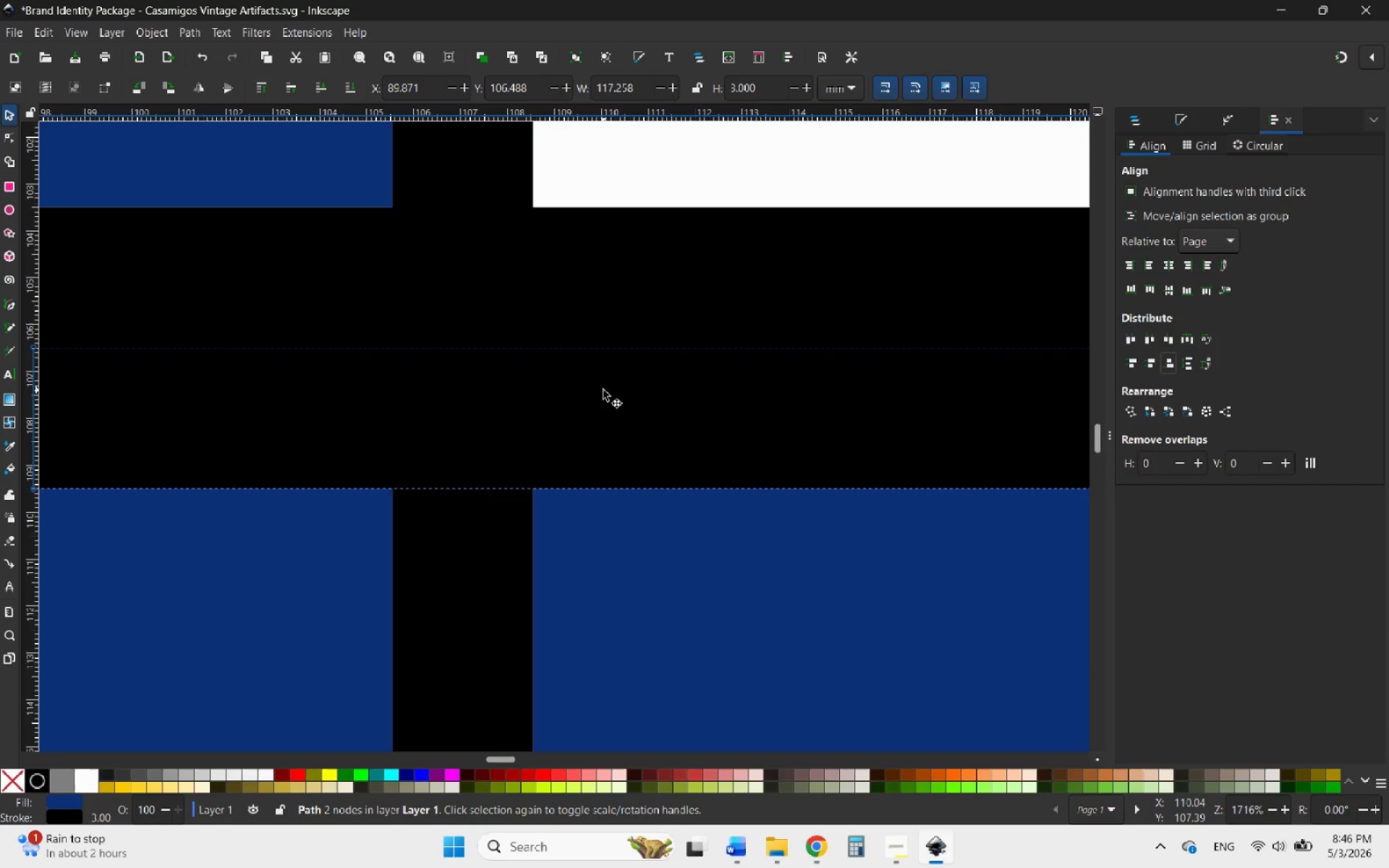 
key(ArrowDown)
 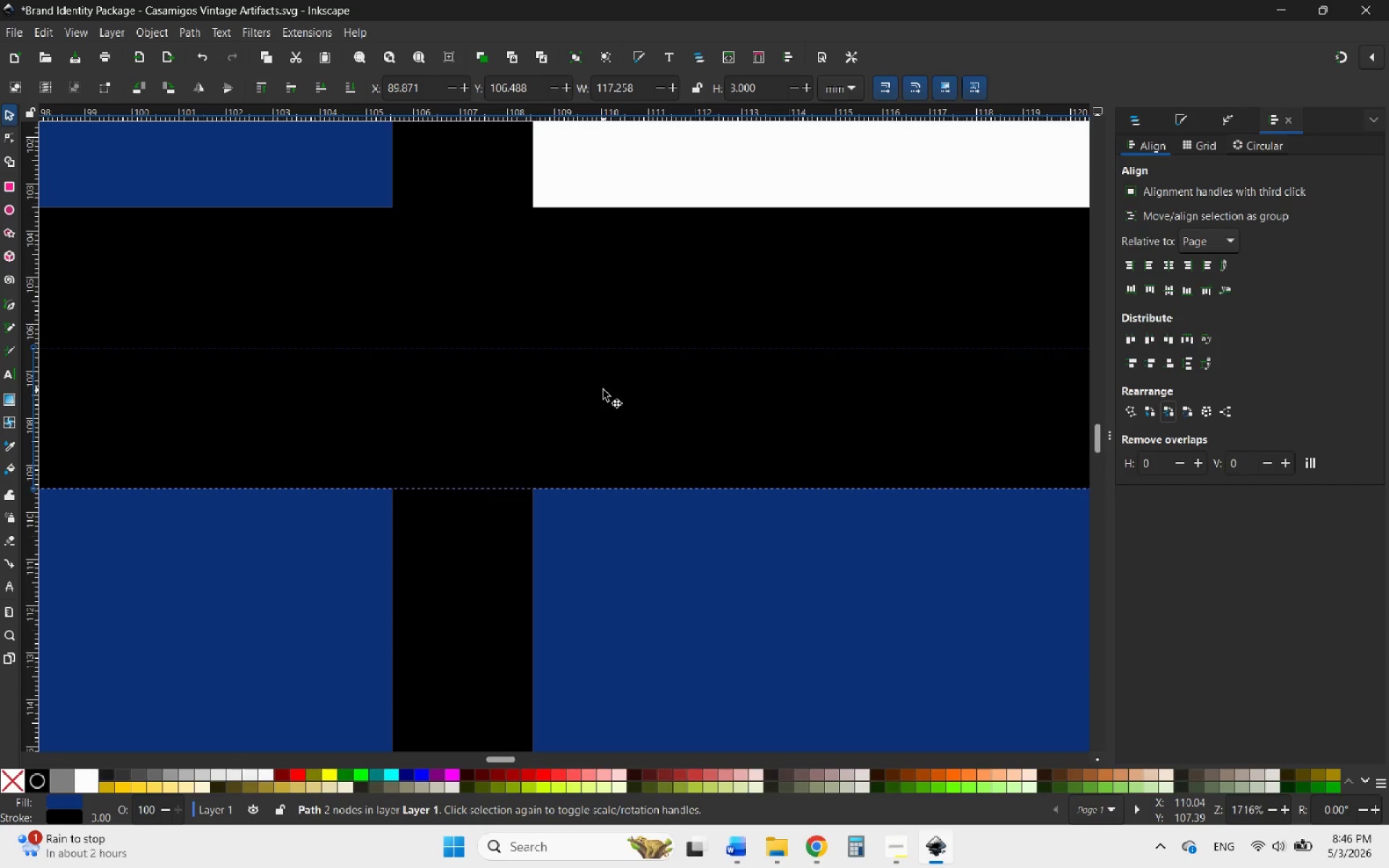 
left_click([603, 390])
 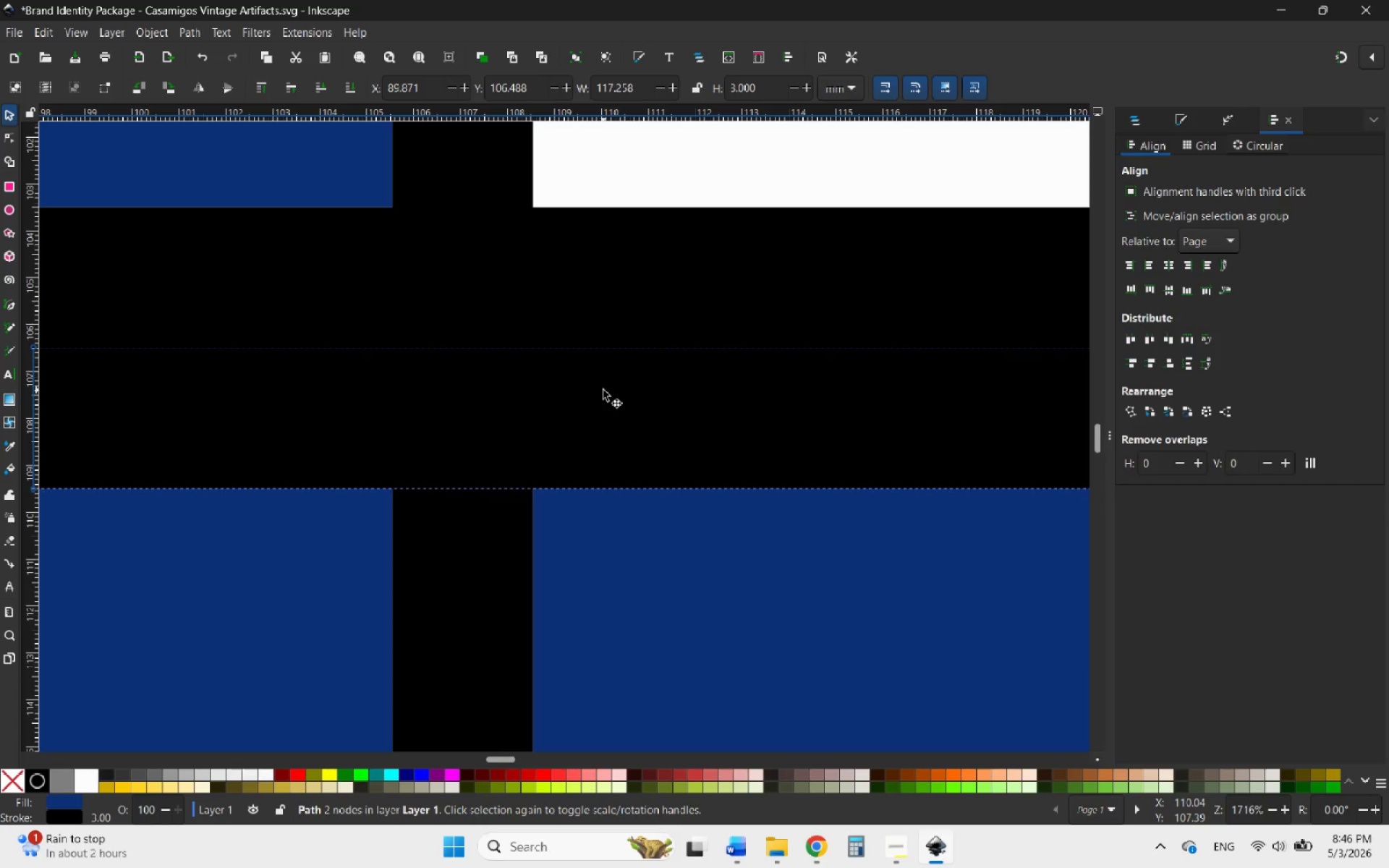 
key(ArrowDown)
 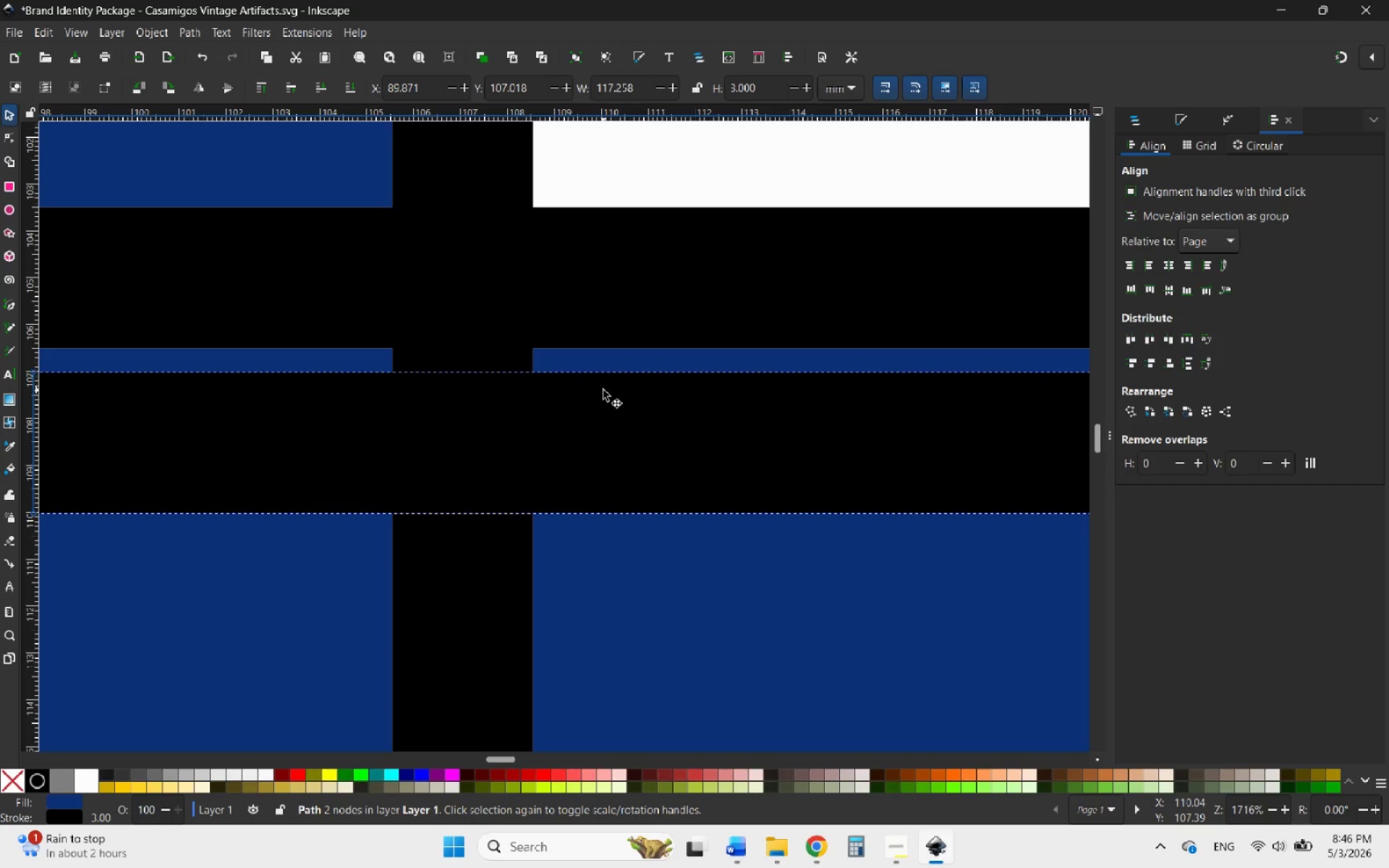 
left_click_drag(start_coordinate=[605, 384], to_coordinate=[603, 358])
 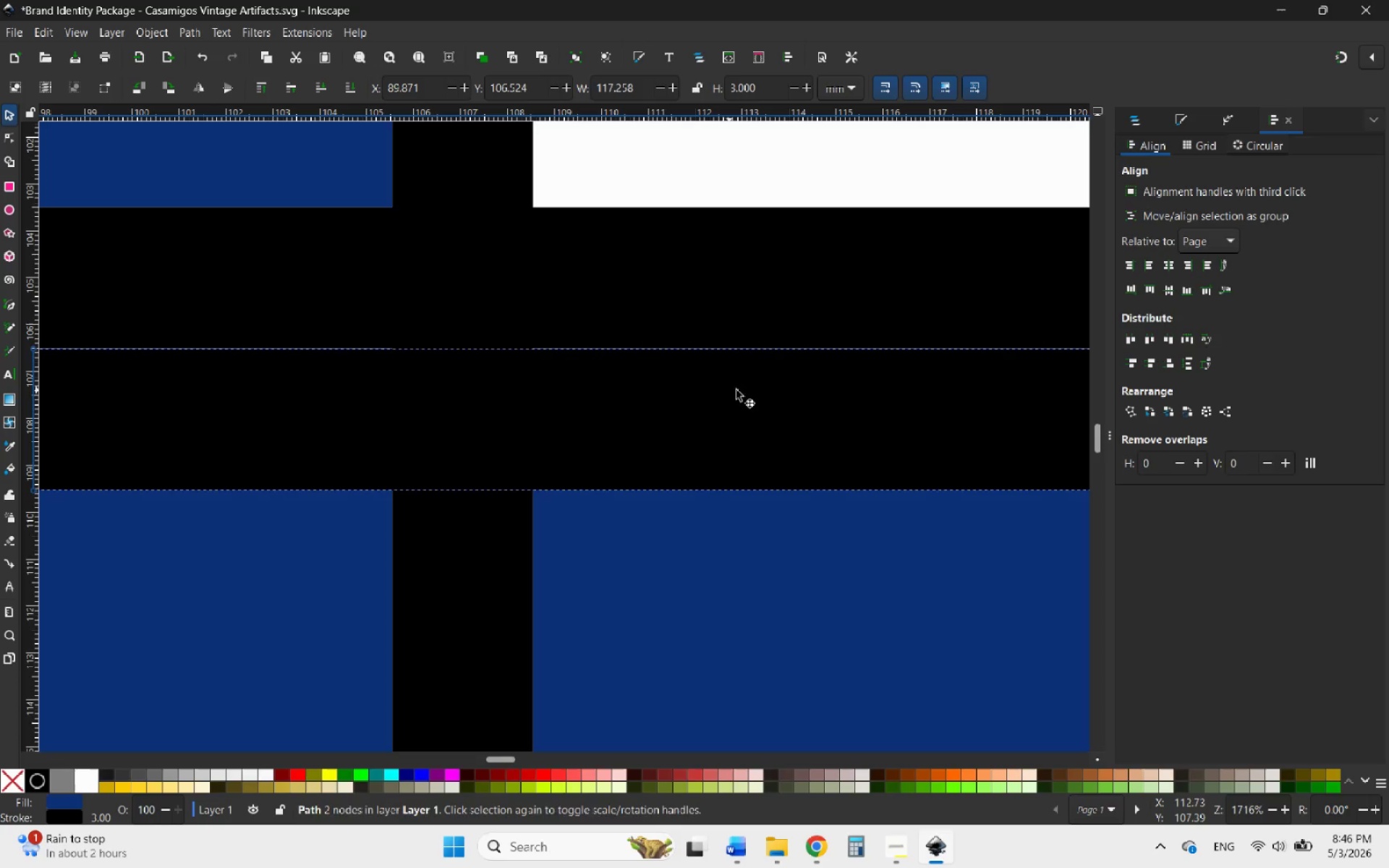 
hold_key(key=ControlLeft, duration=2.83)
 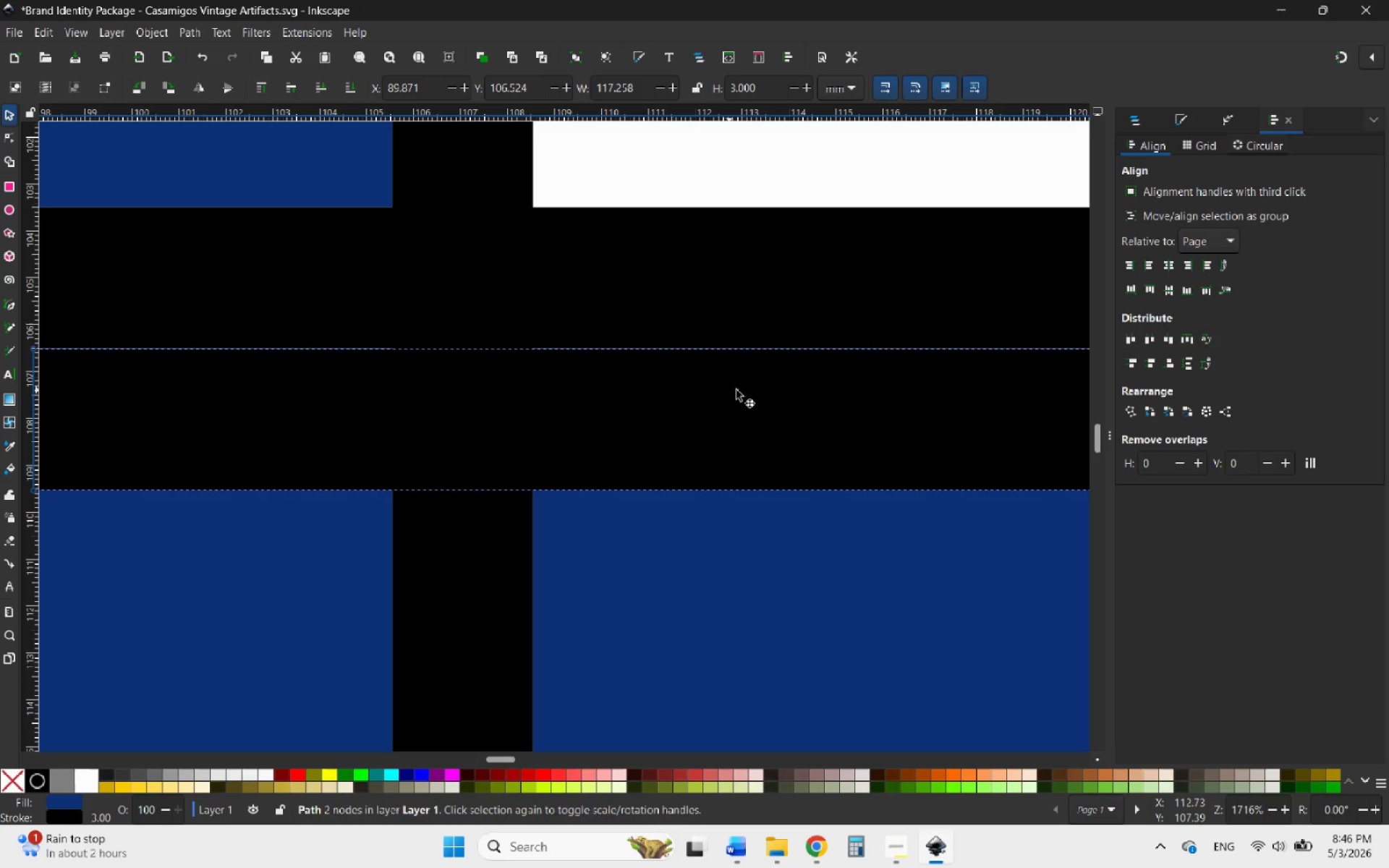 
scroll: coordinate [760, 386], scroll_direction: down, amount: 4.0
 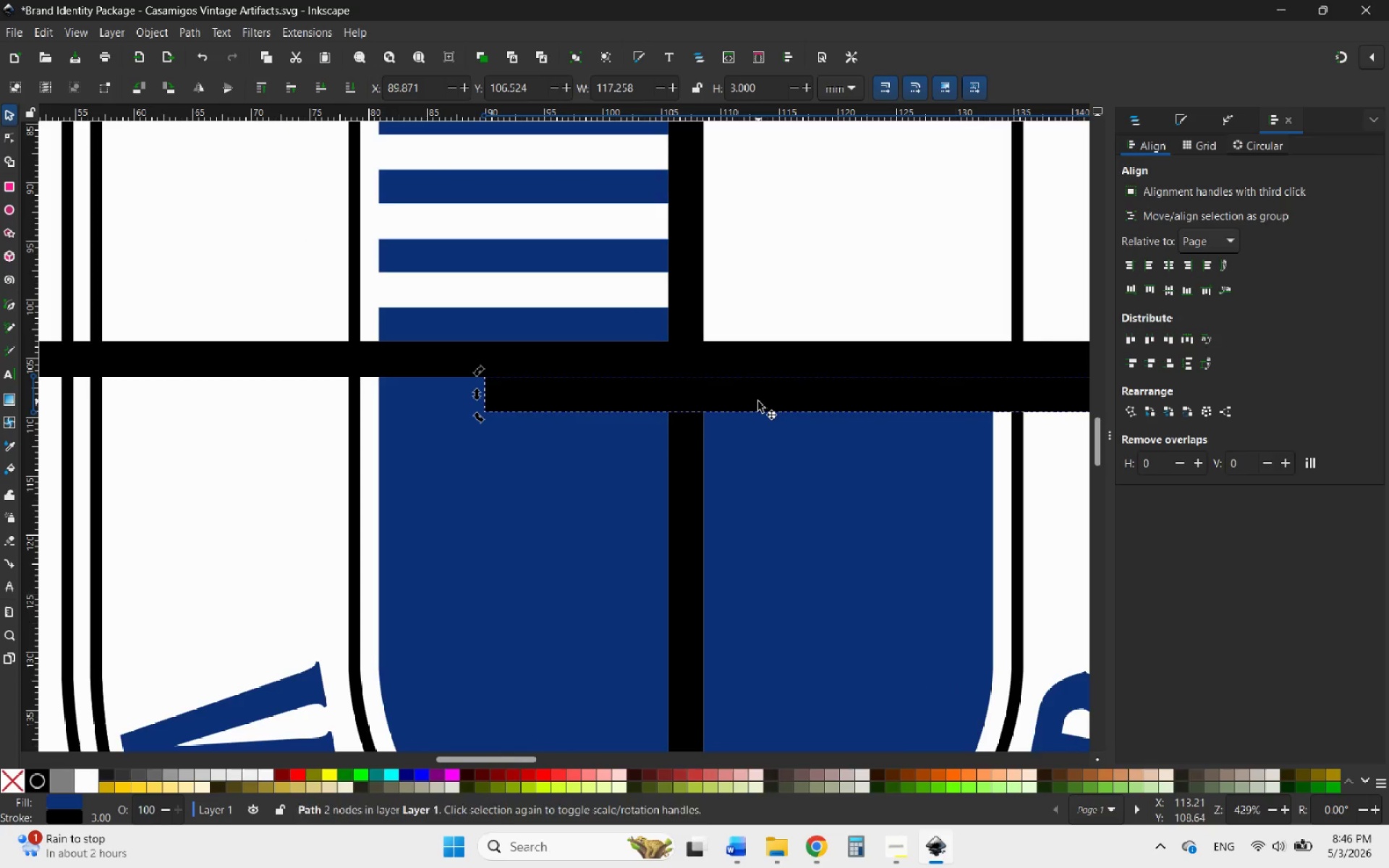 
hold_key(key=ControlLeft, duration=1.12)
 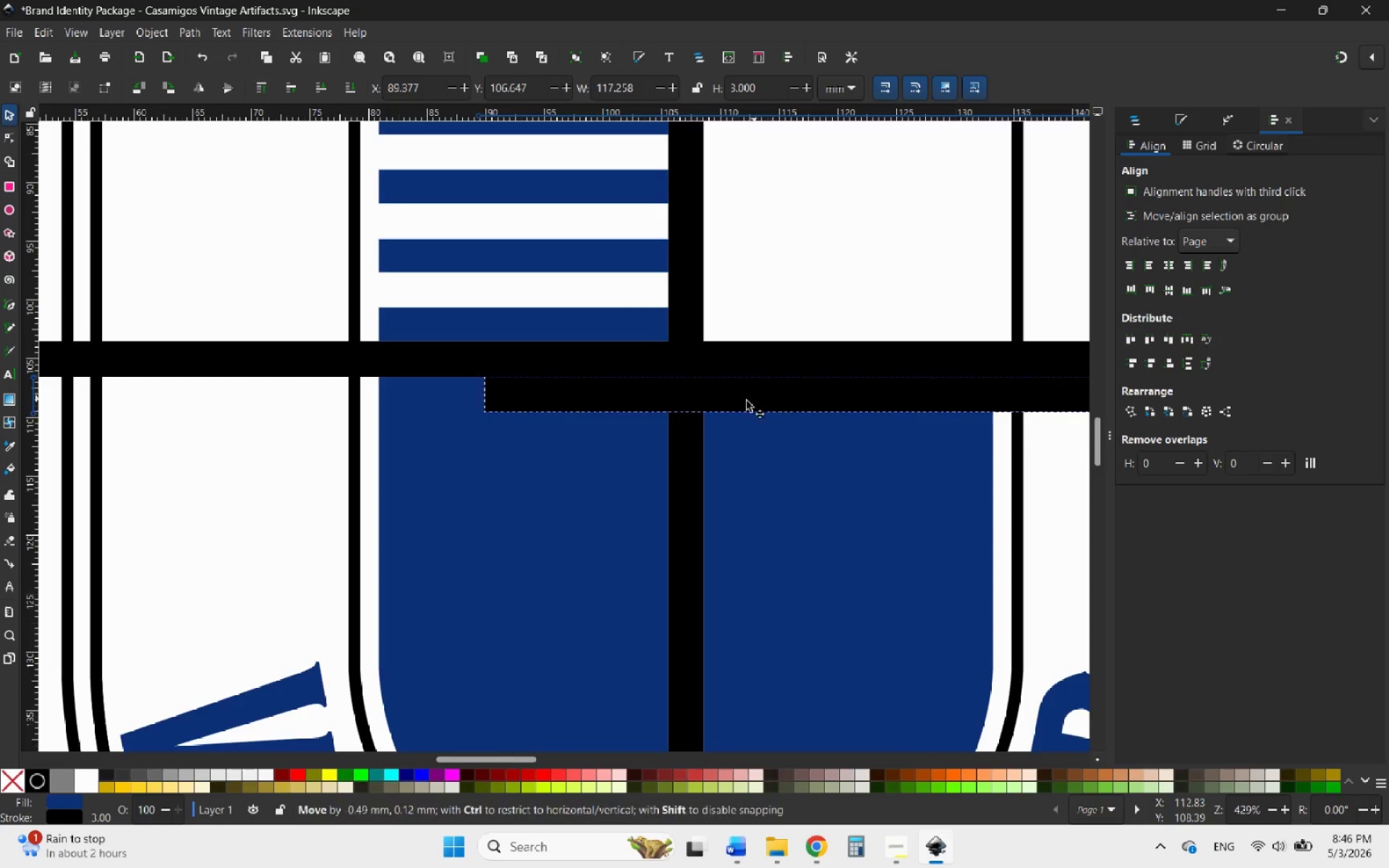 
left_click_drag(start_coordinate=[770, 394], to_coordinate=[405, 406])
 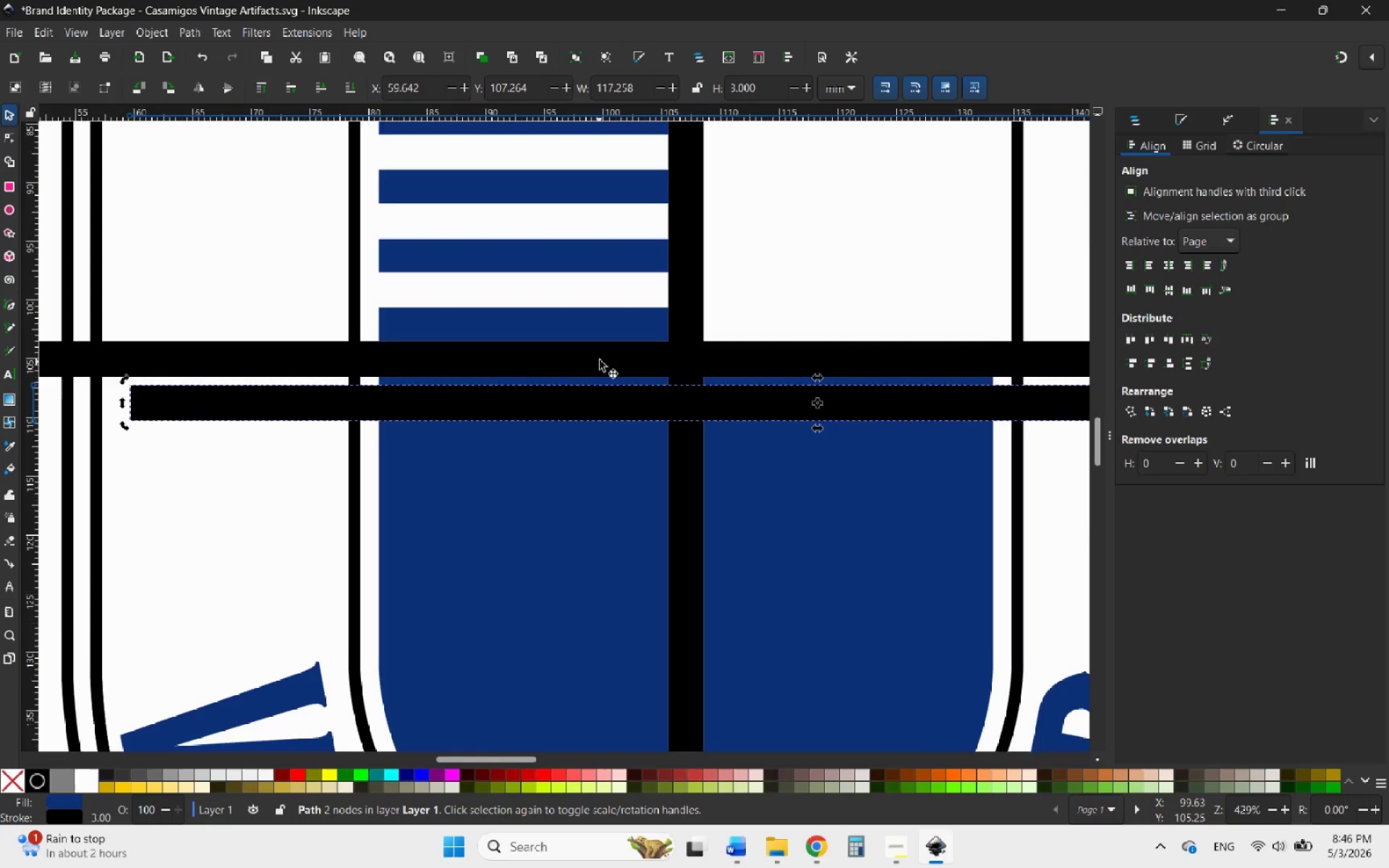 
scroll: coordinate [664, 441], scroll_direction: down, amount: 7.0
 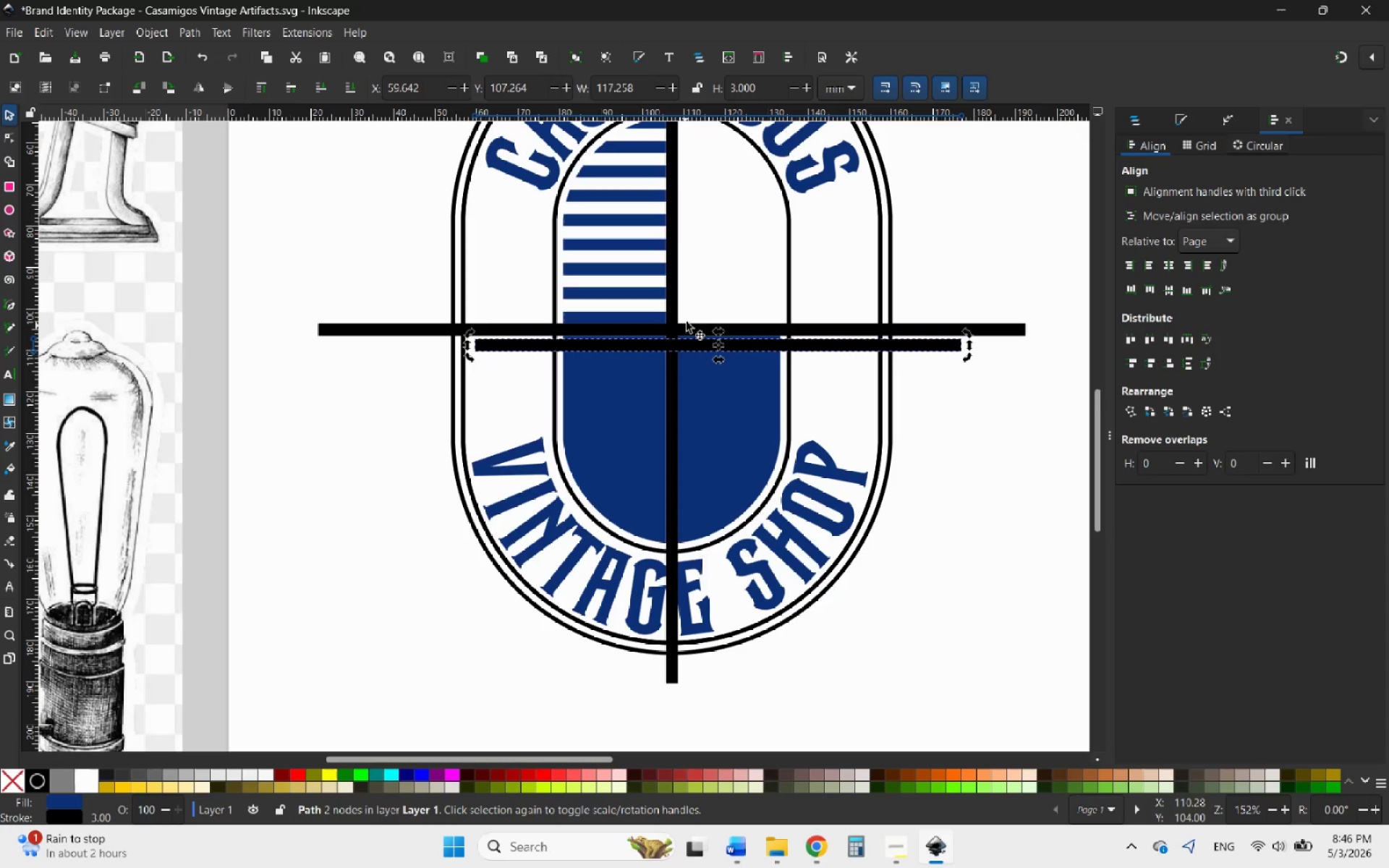 
hold_key(key=ControlLeft, duration=1.14)
 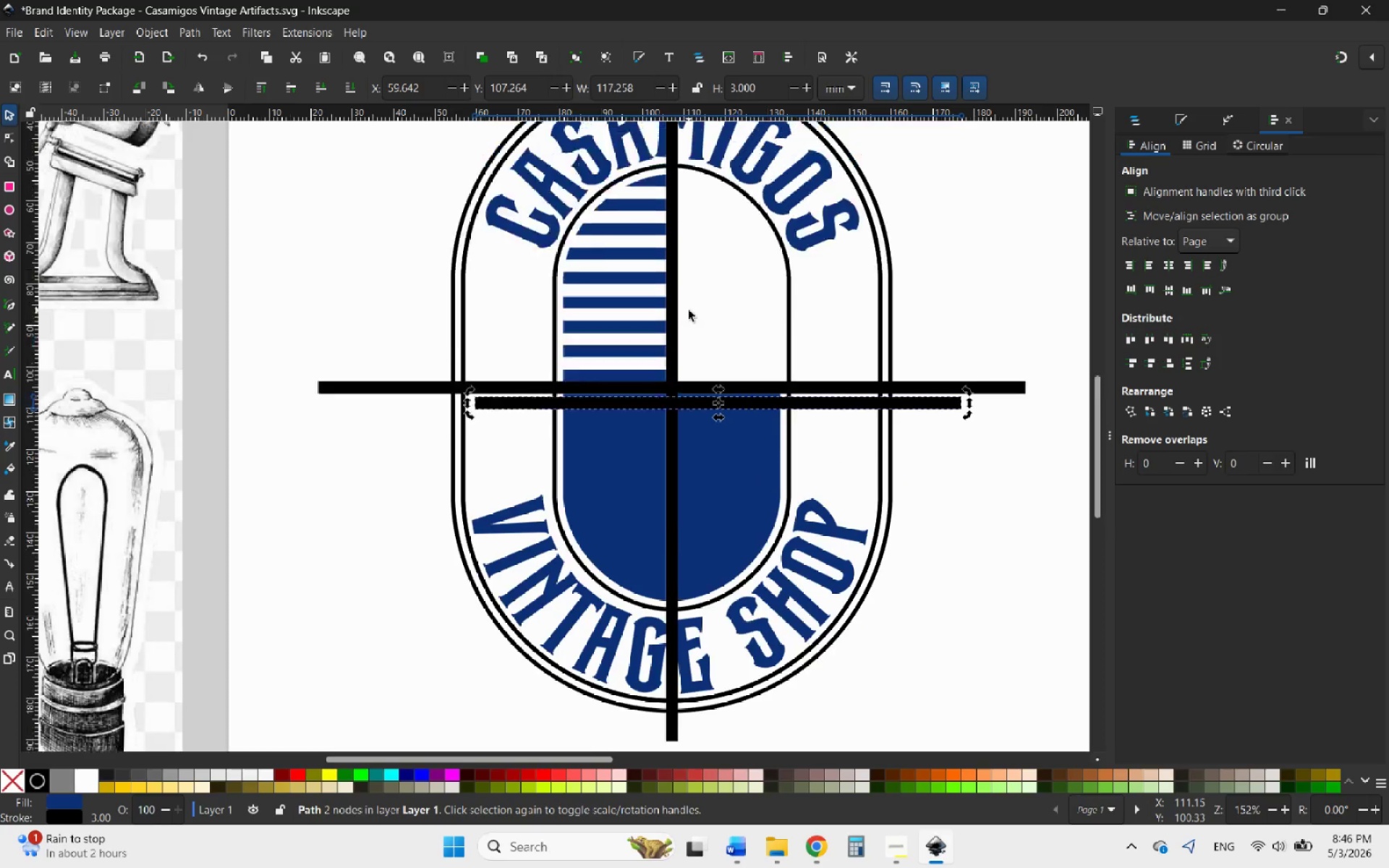 
scroll: coordinate [689, 310], scroll_direction: up, amount: 2.0
 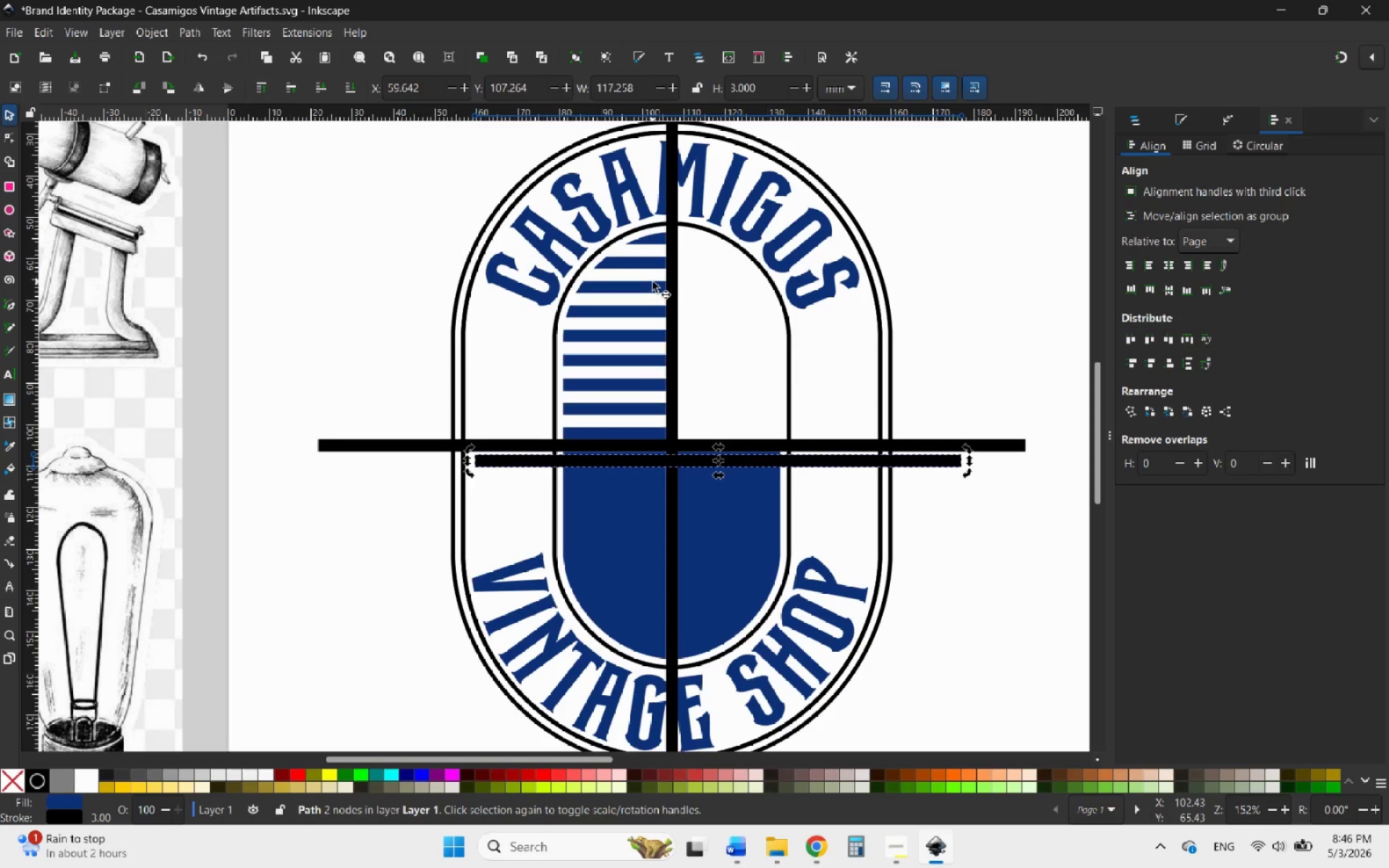 
wait(7.66)
 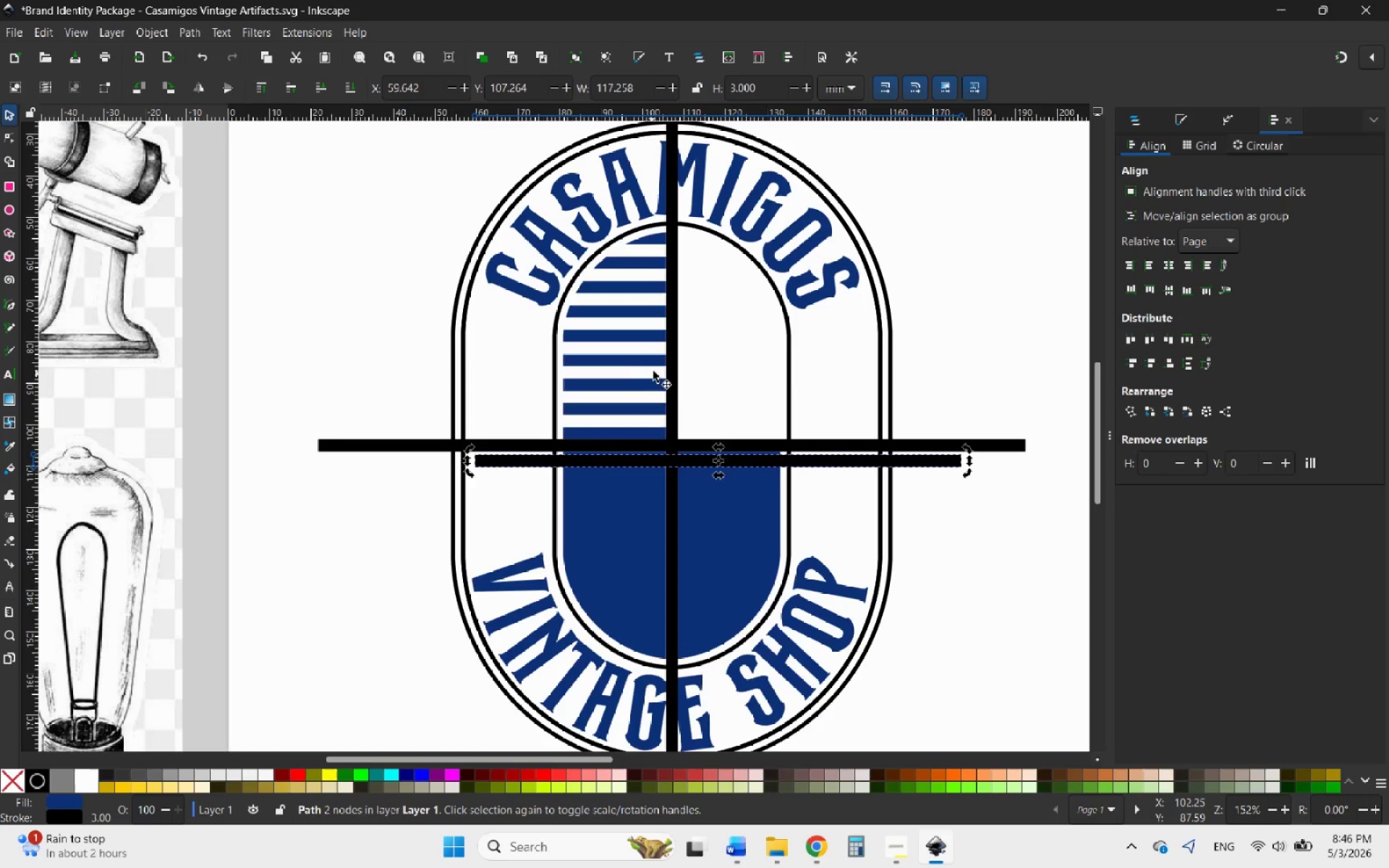 
scroll: coordinate [692, 637], scroll_direction: down, amount: 4.0
 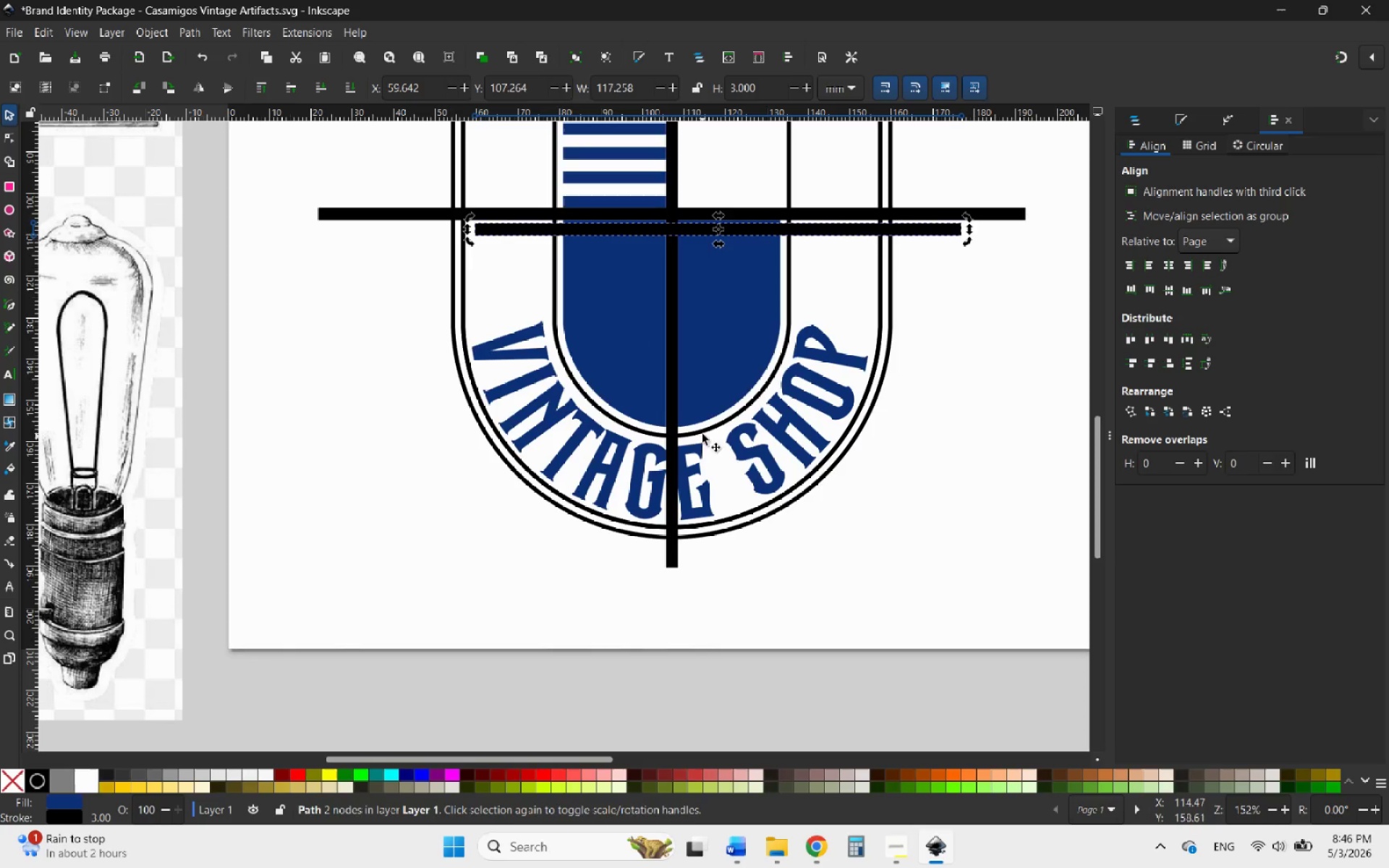 
hold_key(key=ControlLeft, duration=3.42)
scroll: coordinate [694, 414], scroll_direction: down, amount: 1.0
 